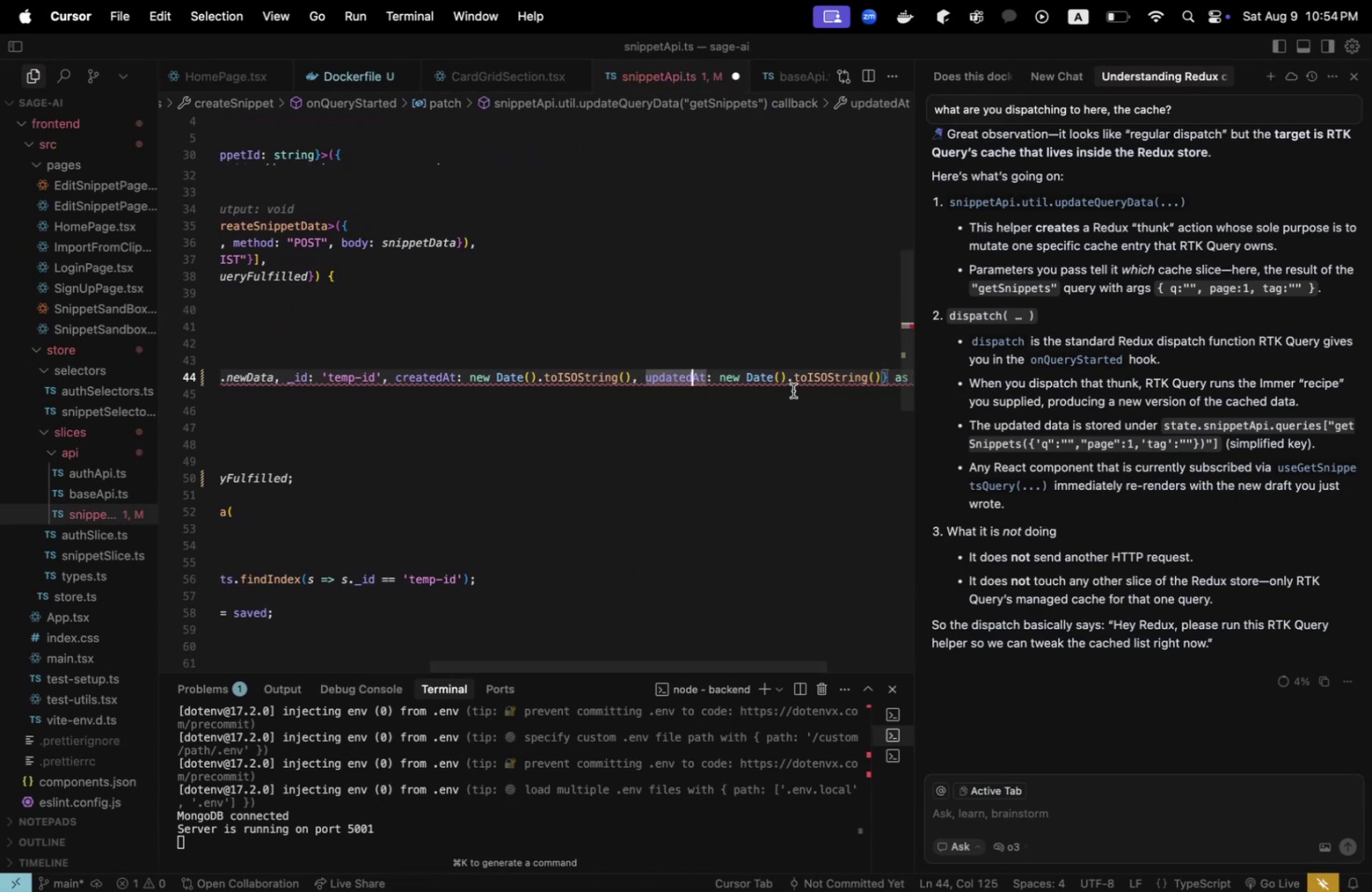 
left_click([858, 383])
 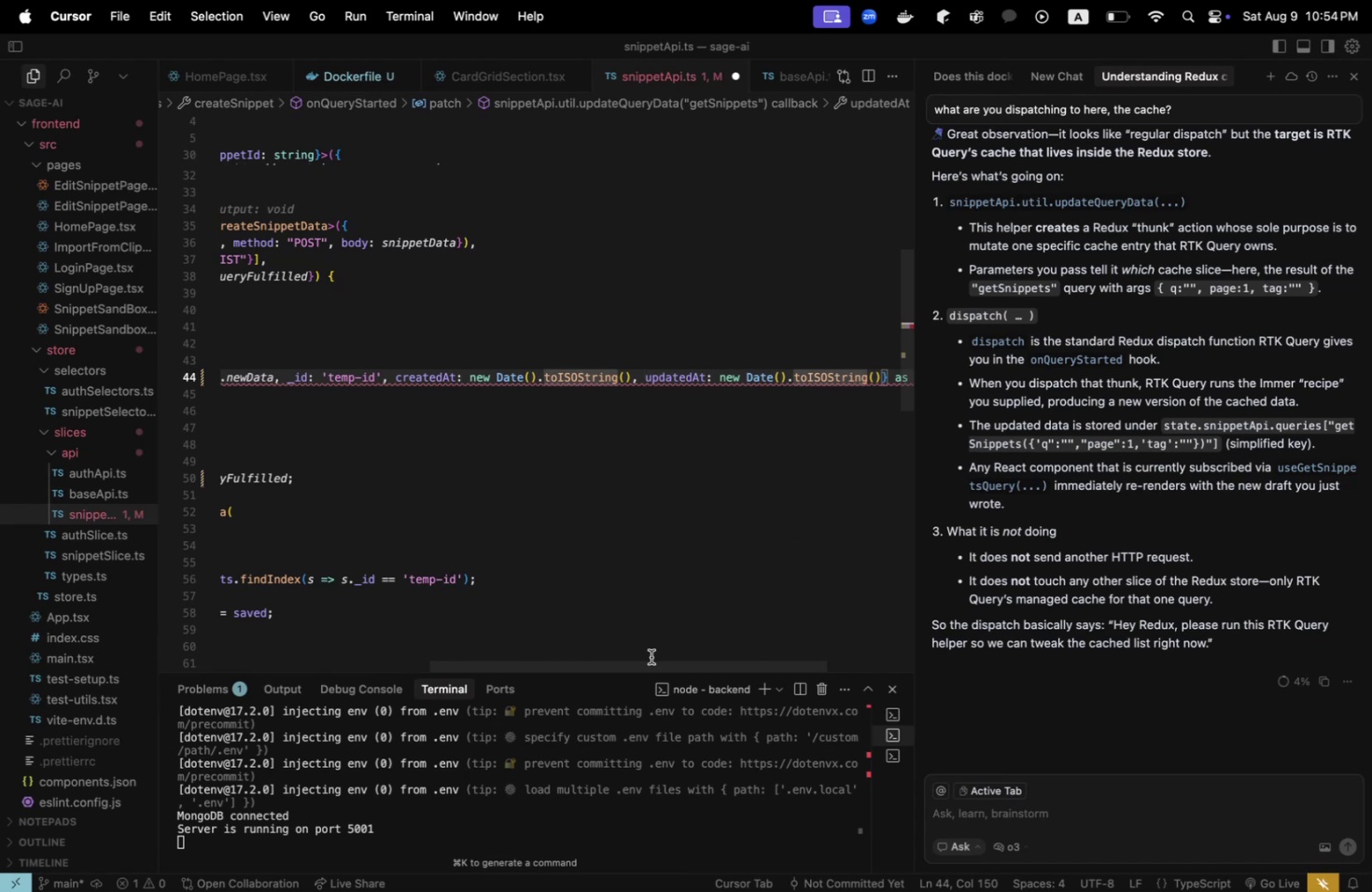 
left_click_drag(start_coordinate=[648, 662], to_coordinate=[757, 660])
 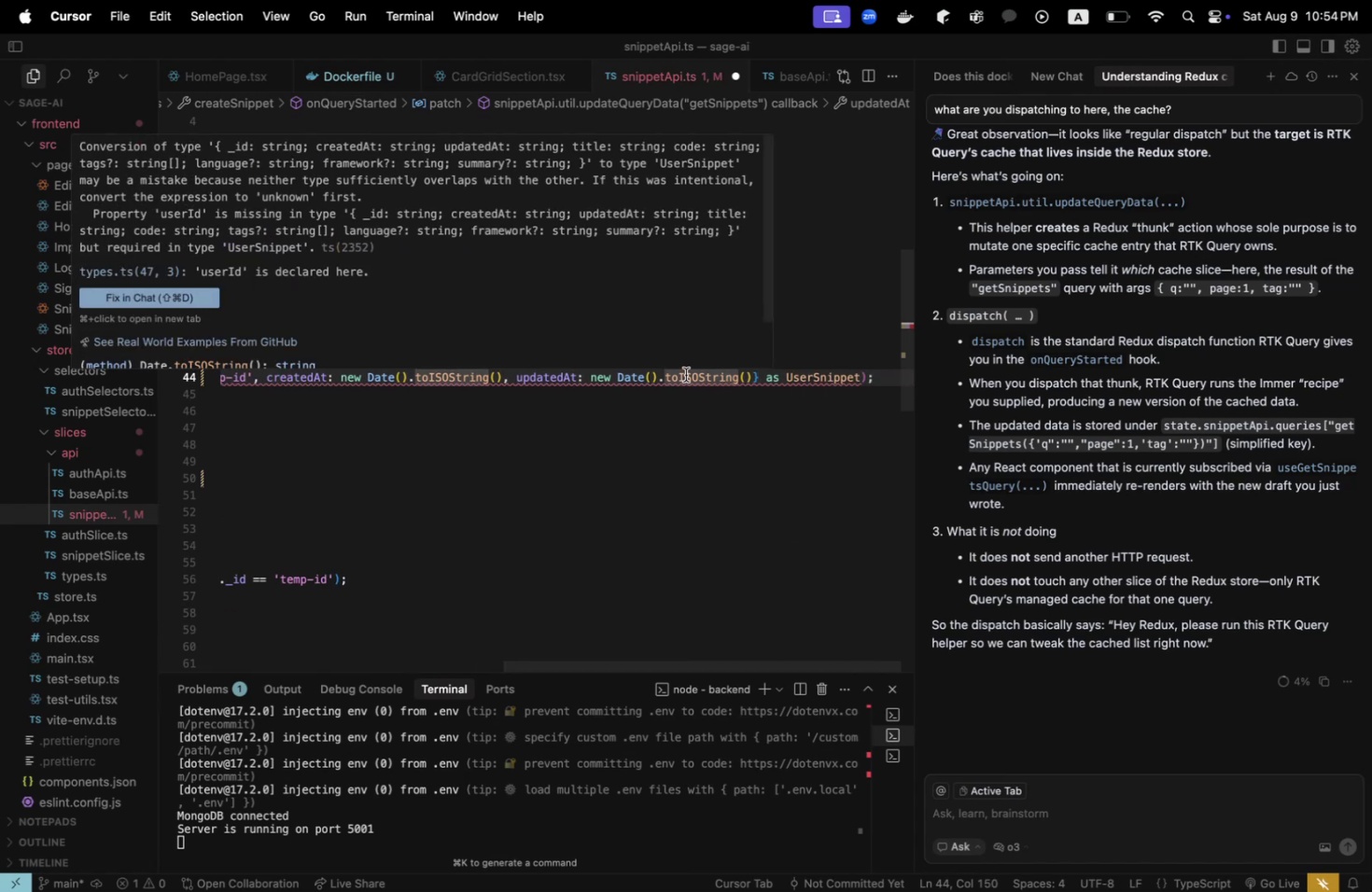 
left_click([669, 481])
 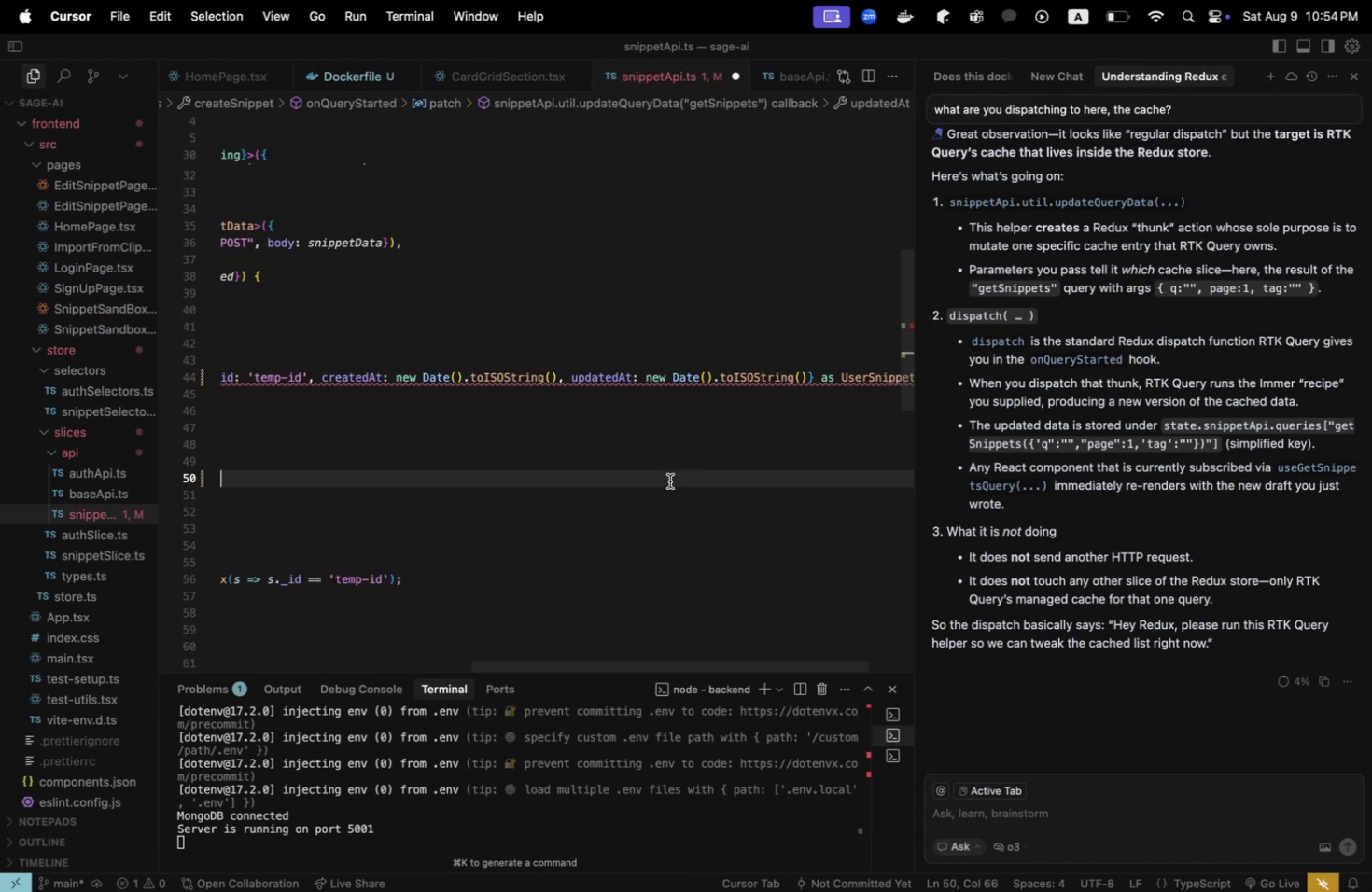 
key(Meta+CommandLeft)
 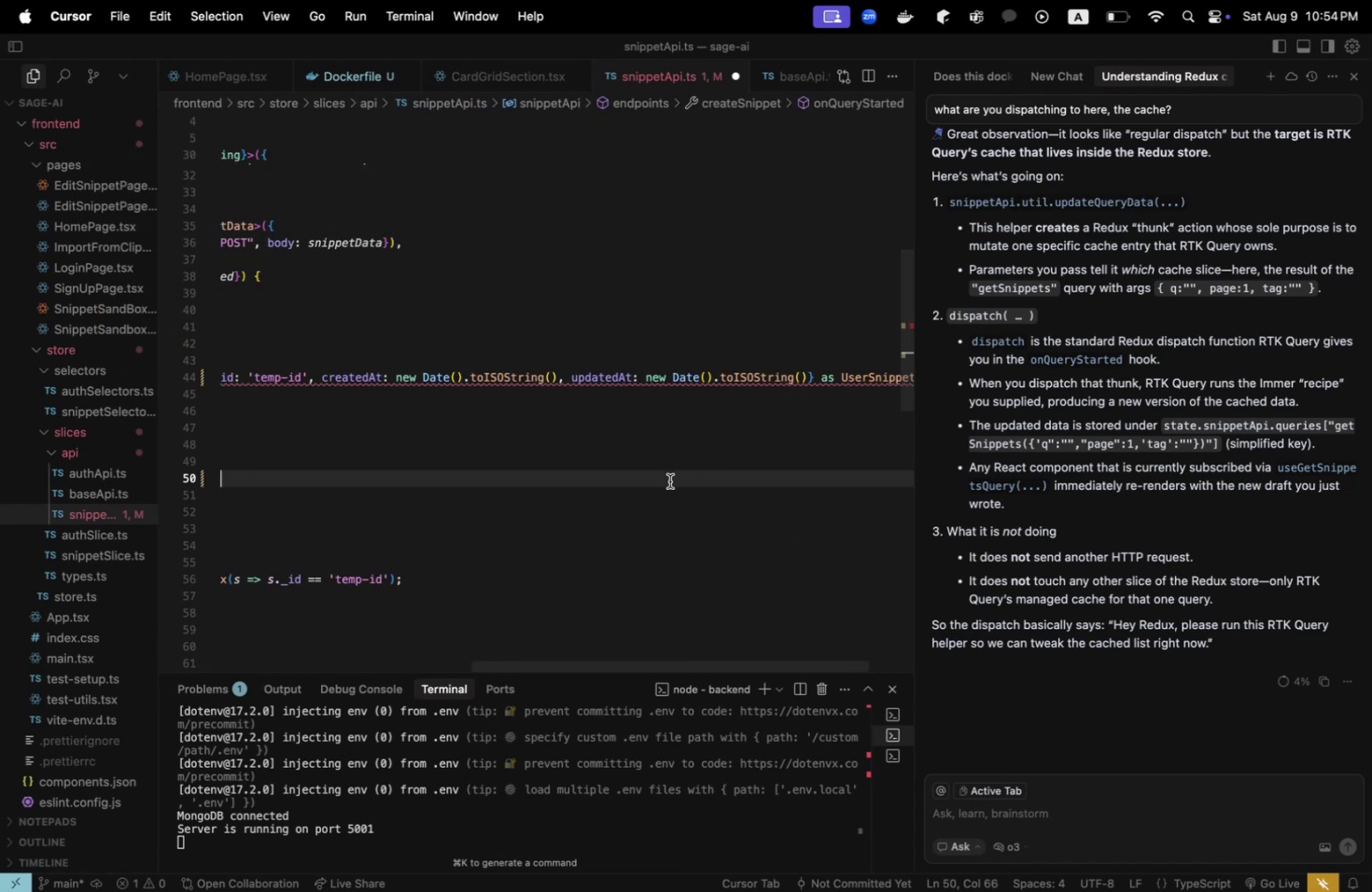 
key(Meta+S)
 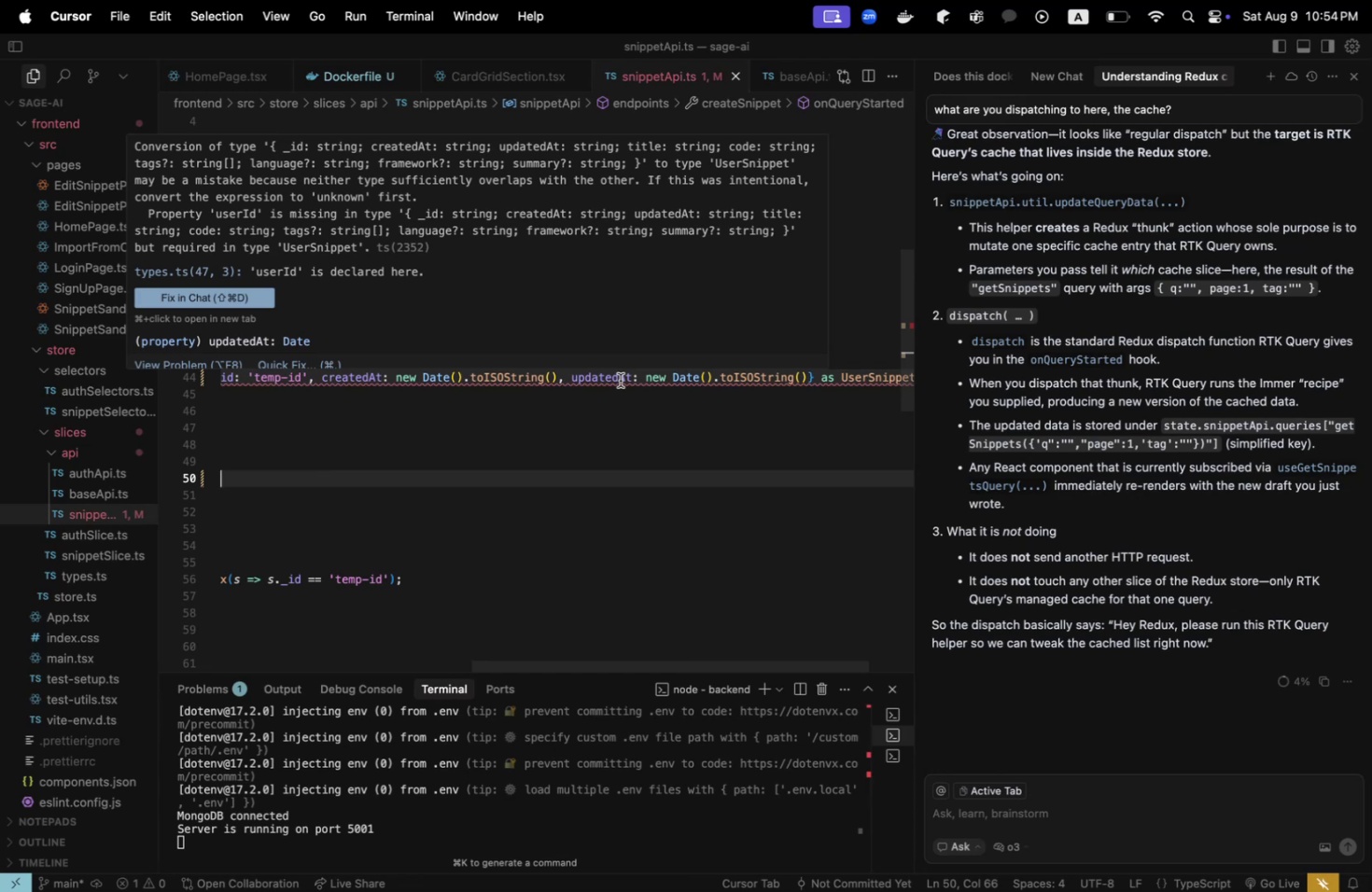 
wait(19.0)
 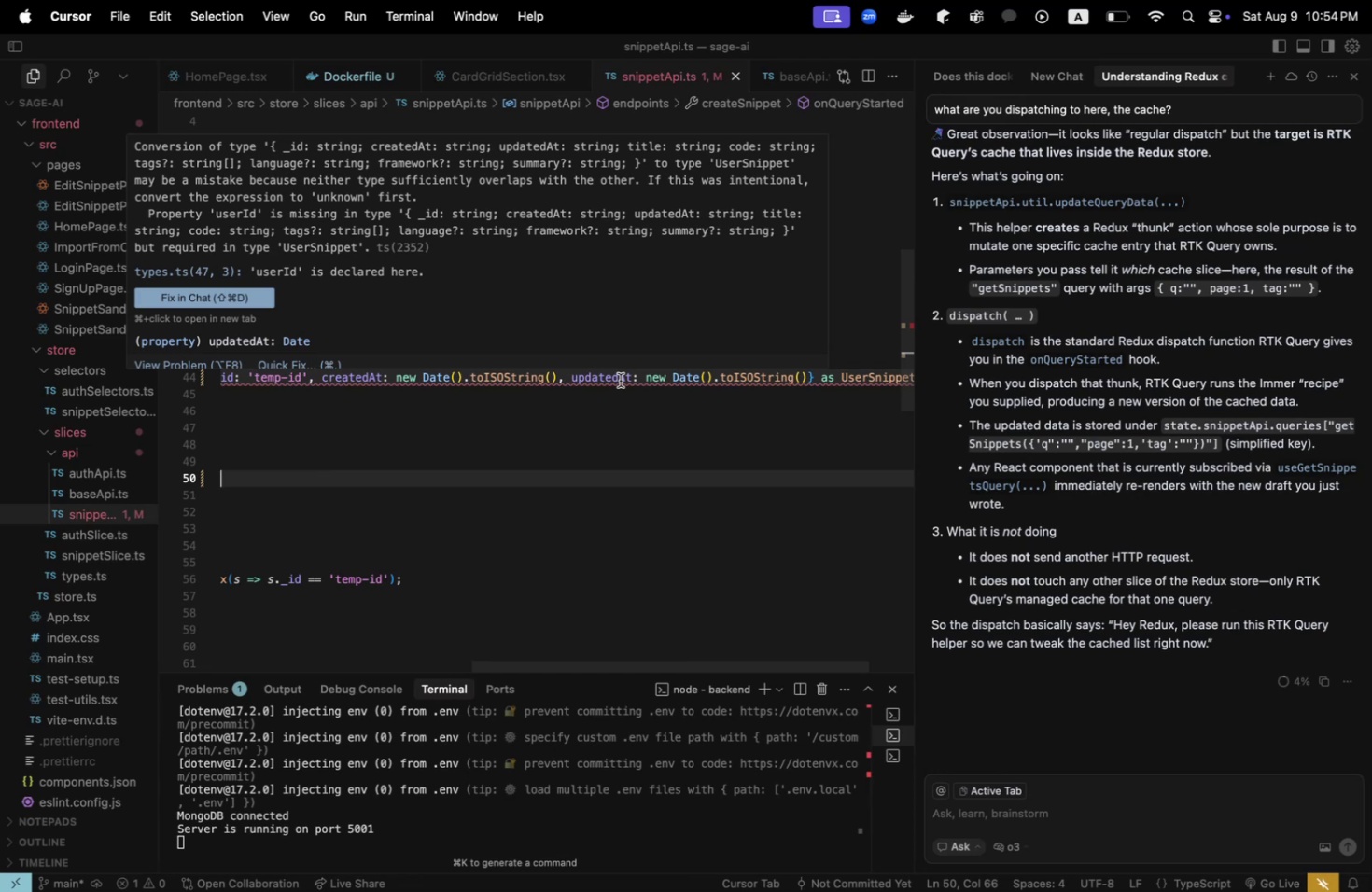 
left_click_drag(start_coordinate=[553, 662], to_coordinate=[605, 646])
 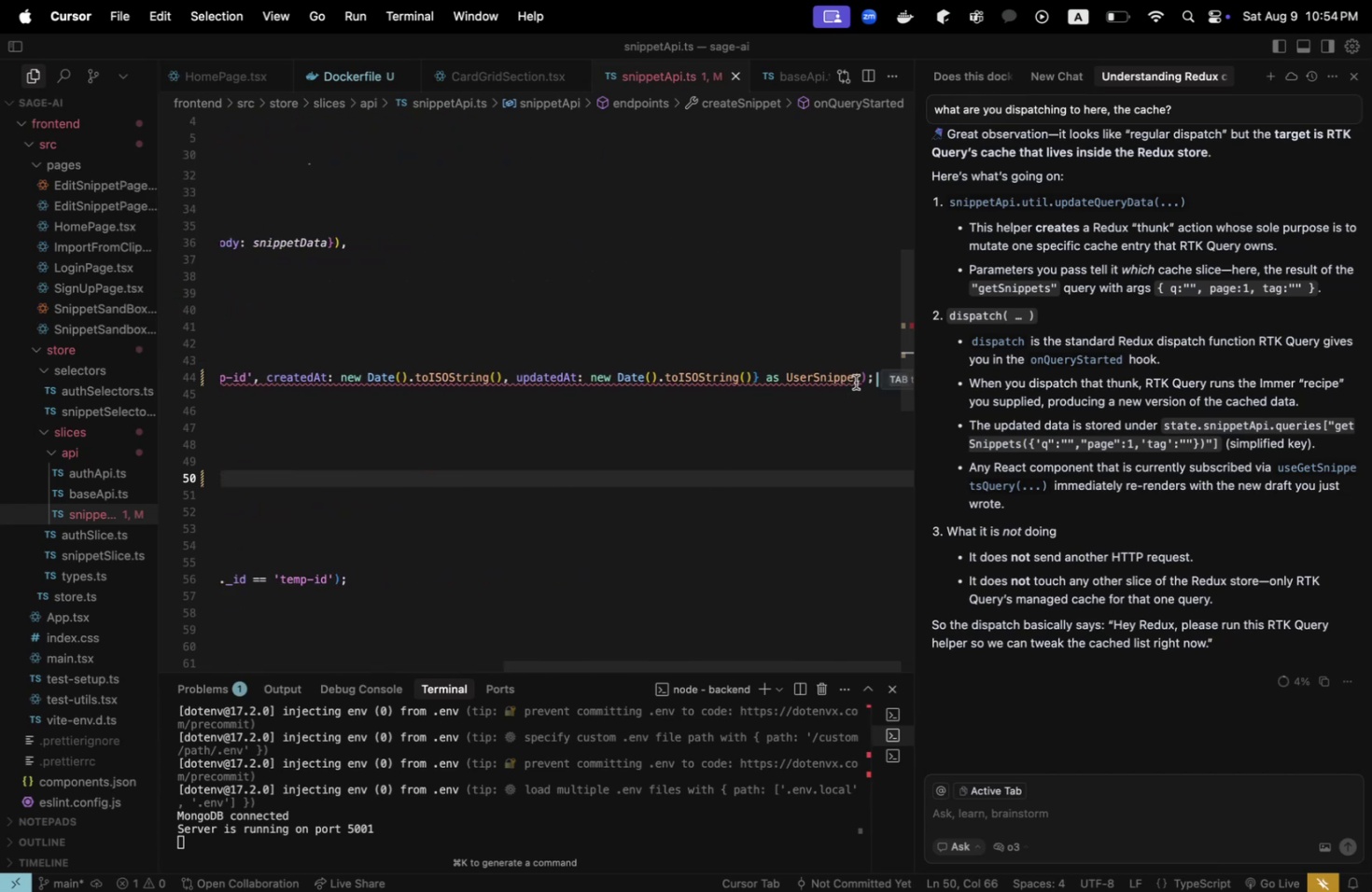 
left_click_drag(start_coordinate=[860, 380], to_coordinate=[405, 378])
 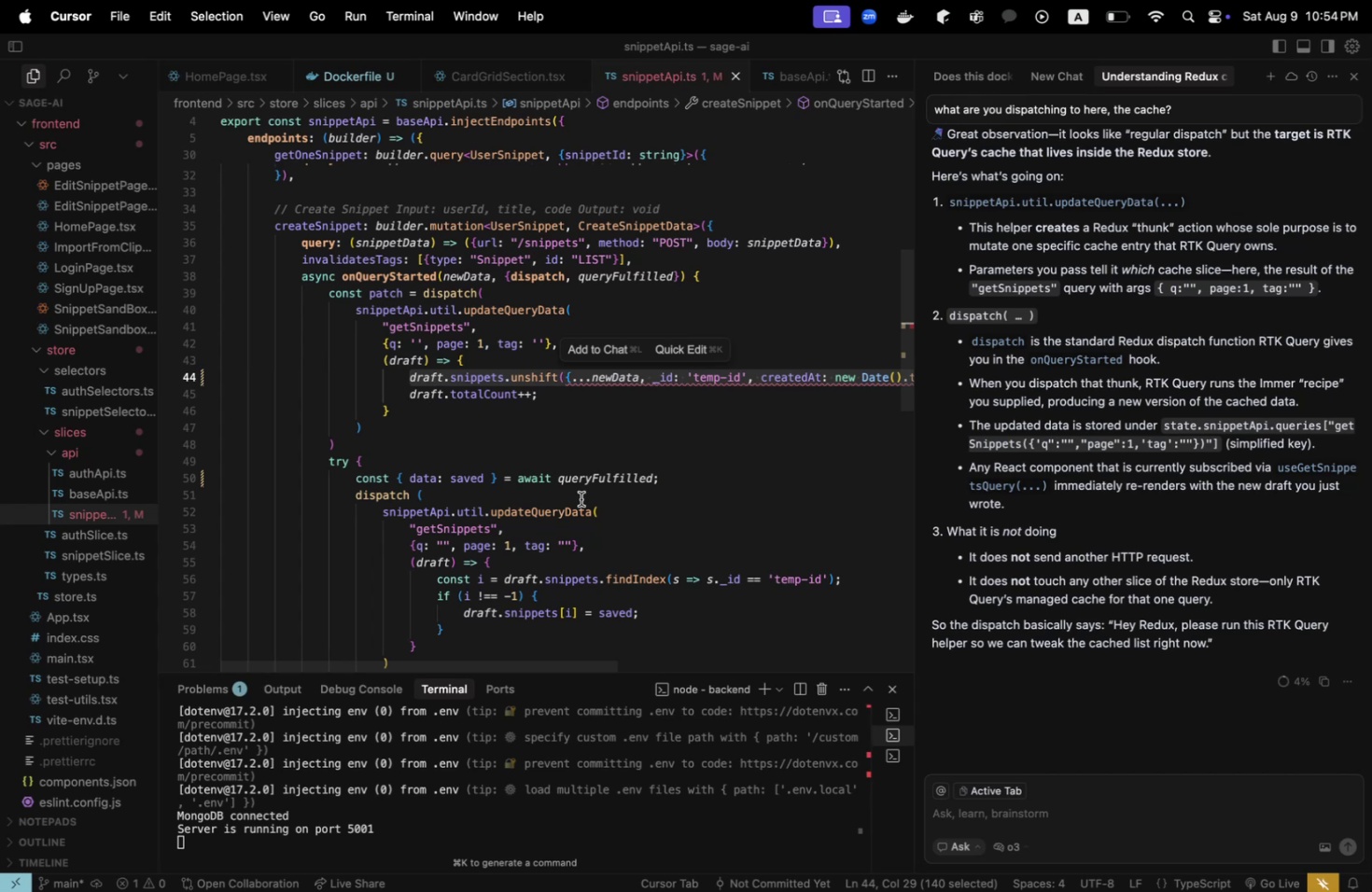 
key(Meta+C)
 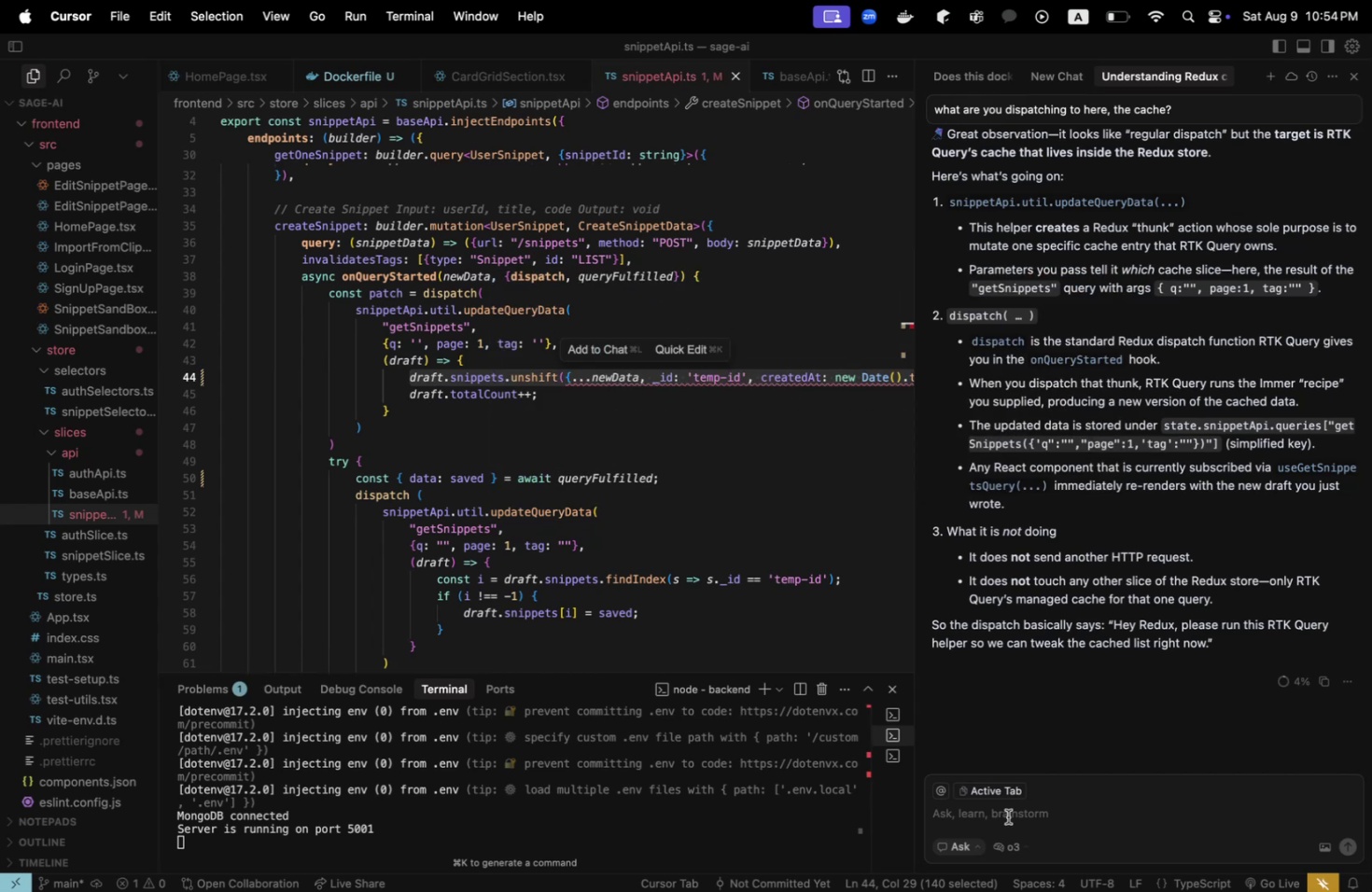 
left_click([1007, 815])
 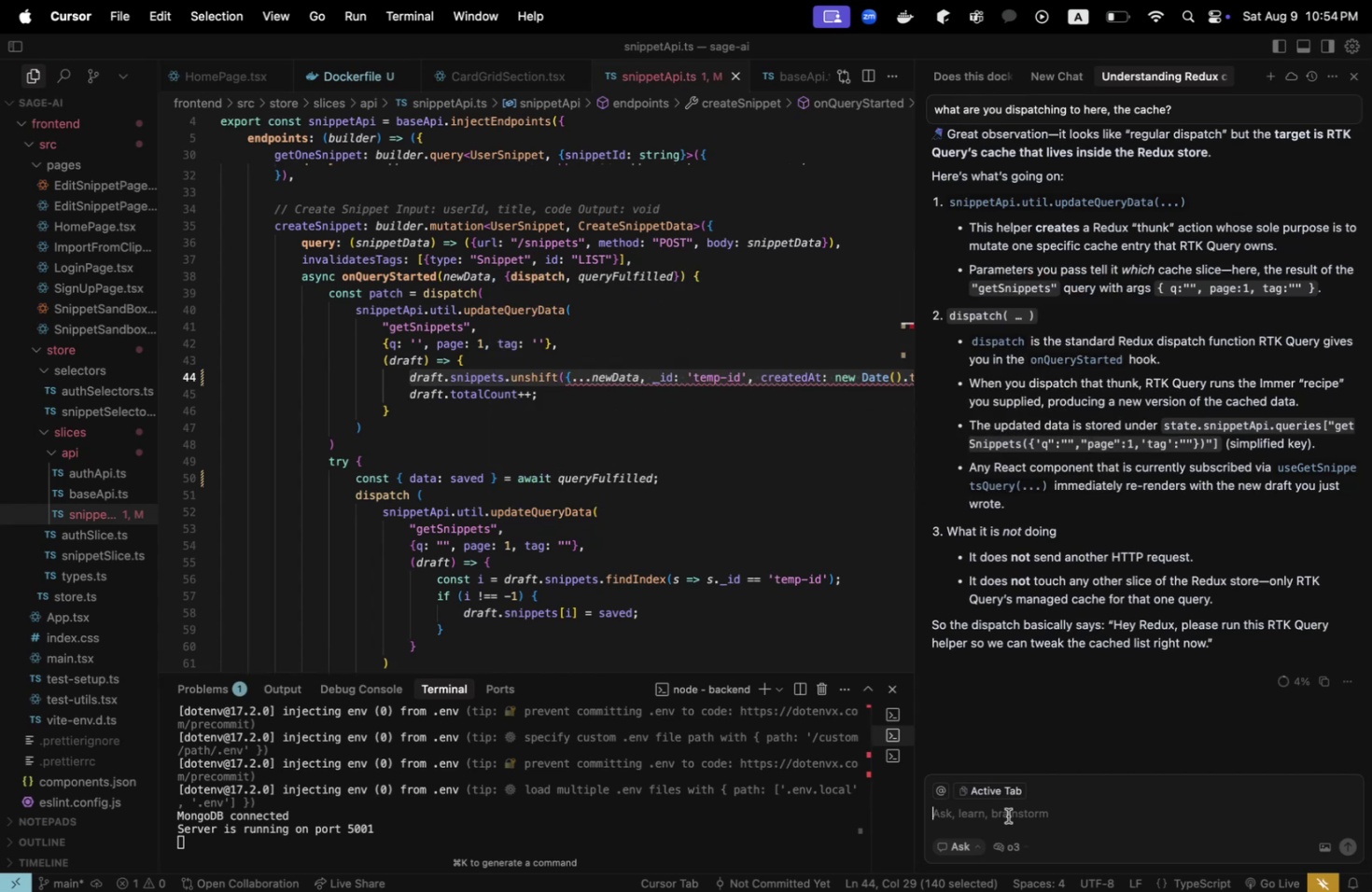 
key(Meta+V)
 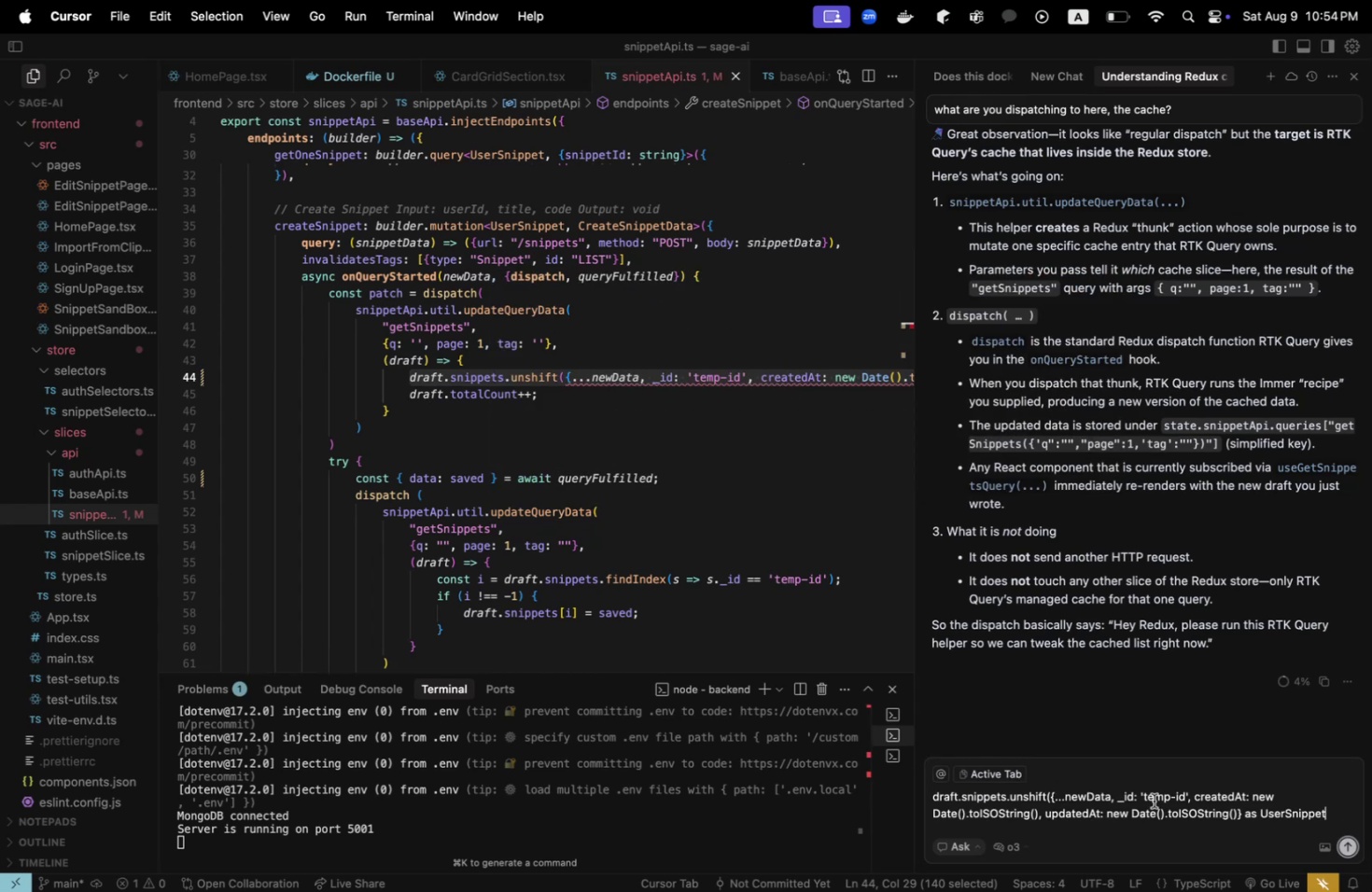 
key(Shift+Enter)
 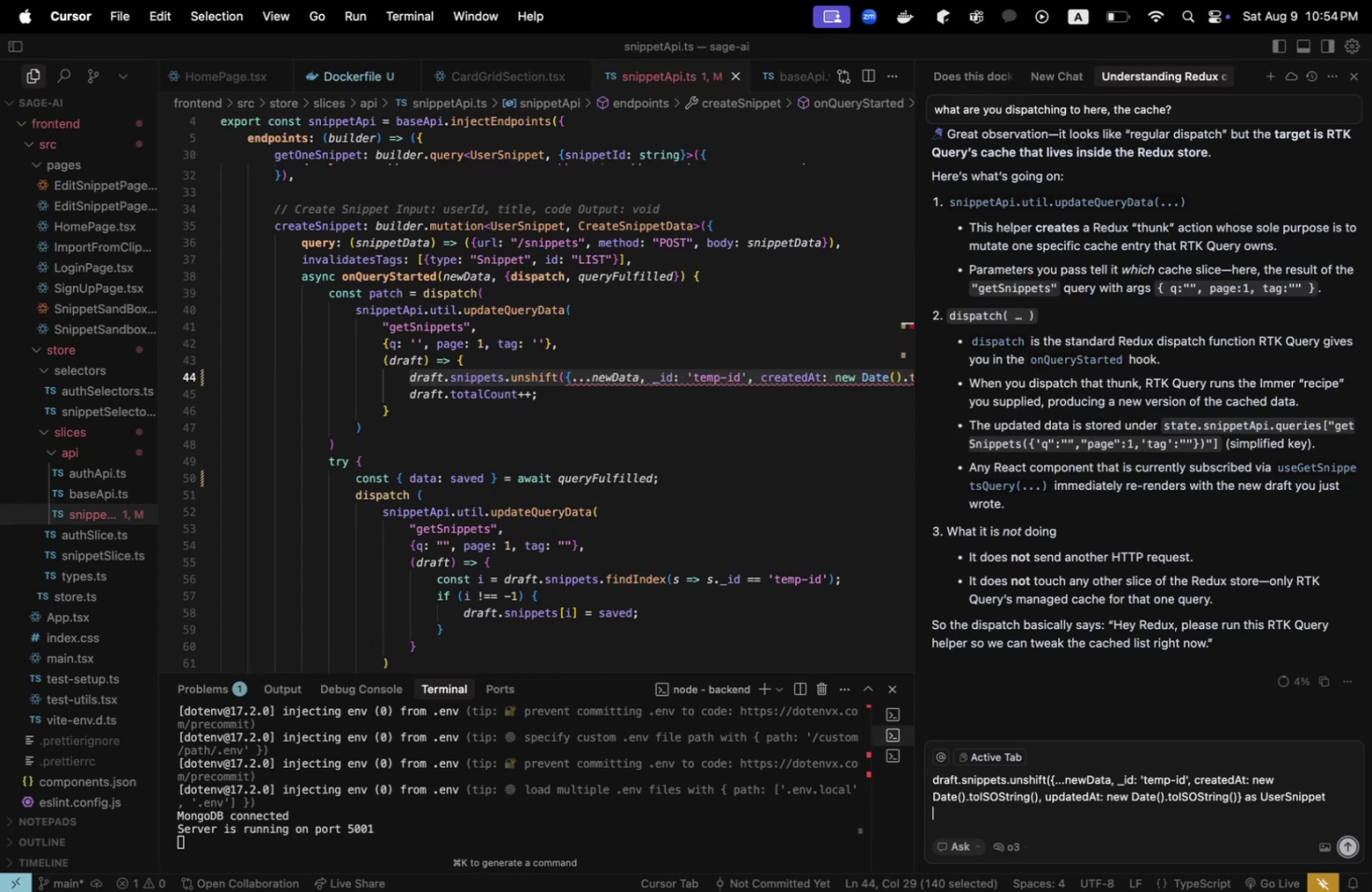 
key(Shift+Enter)
 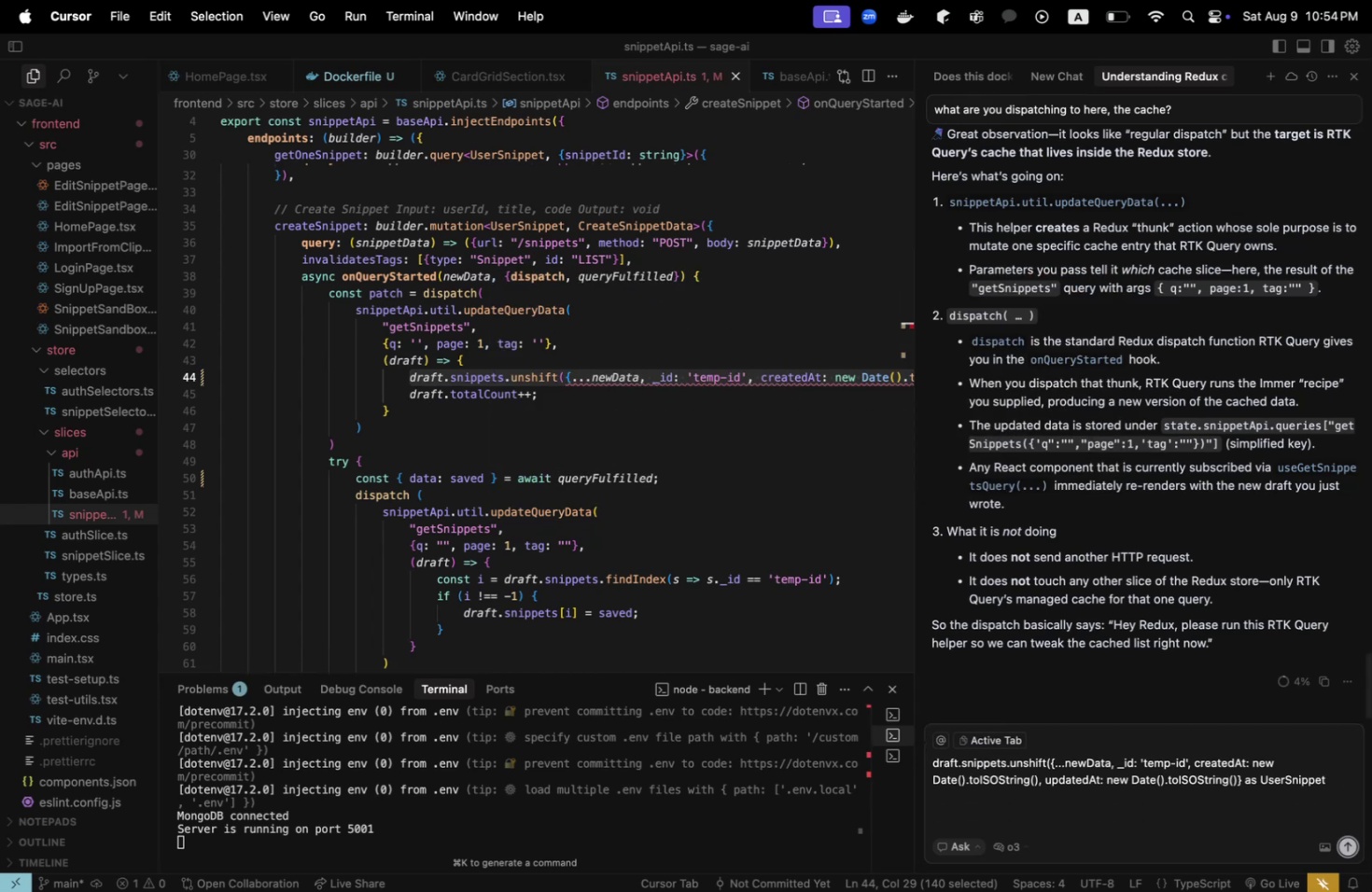 
key(Meta+CommandLeft)
 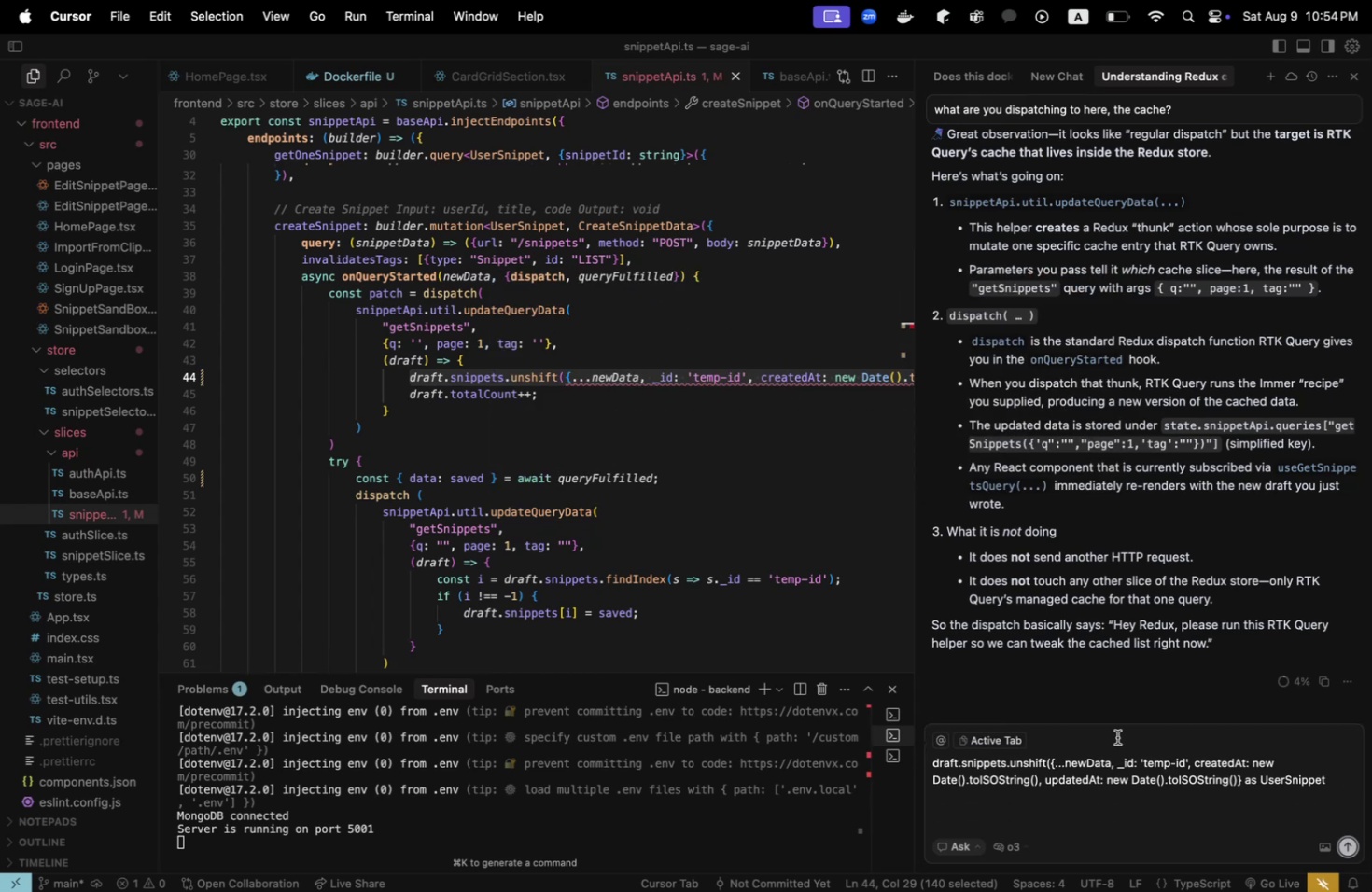 
key(Meta+Tab)
 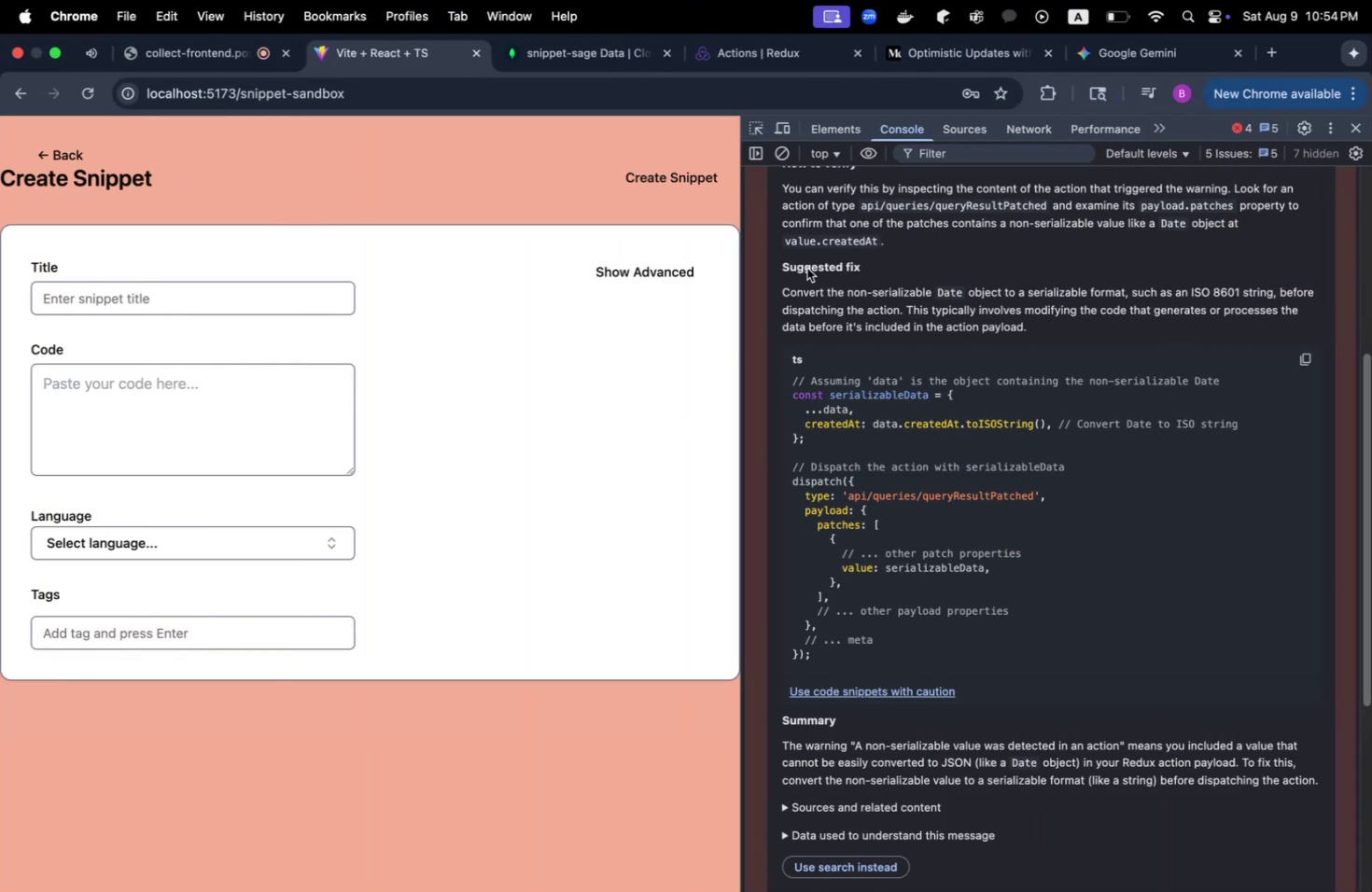 
scroll: coordinate [987, 420], scroll_direction: up, amount: 55.0
 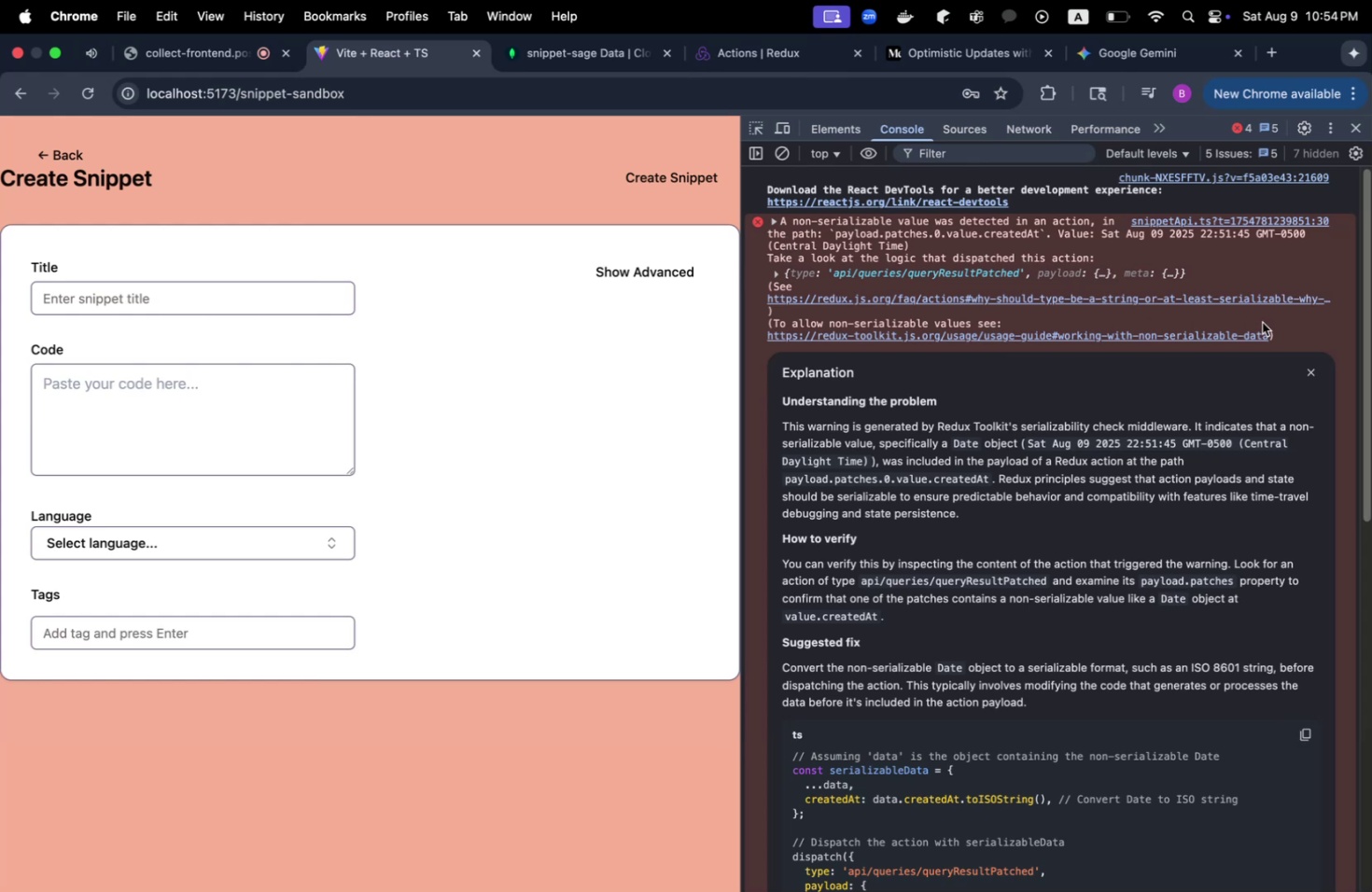 
left_click_drag(start_coordinate=[1299, 334], to_coordinate=[764, 213])
 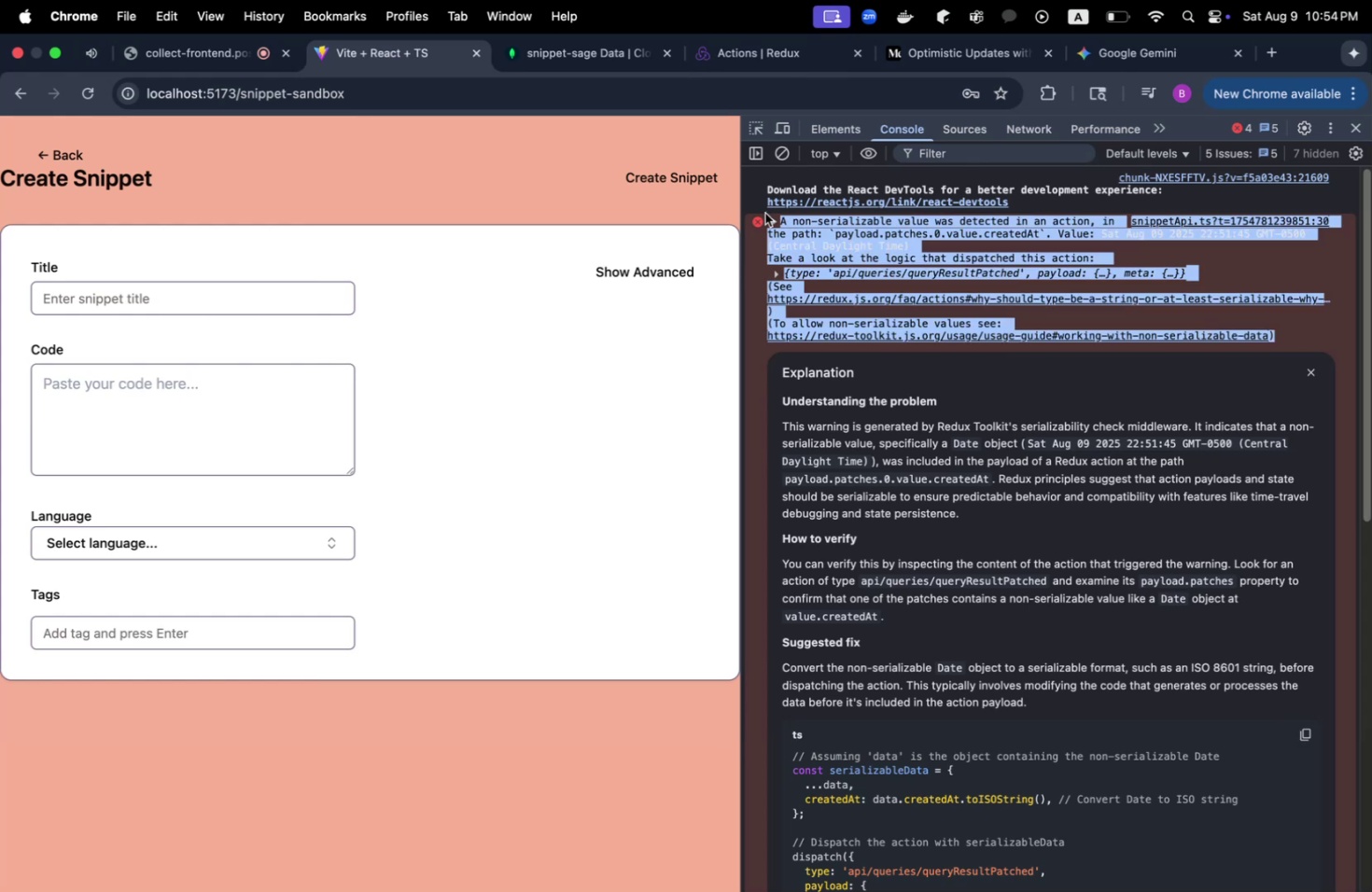 
key(Meta+CommandLeft)
 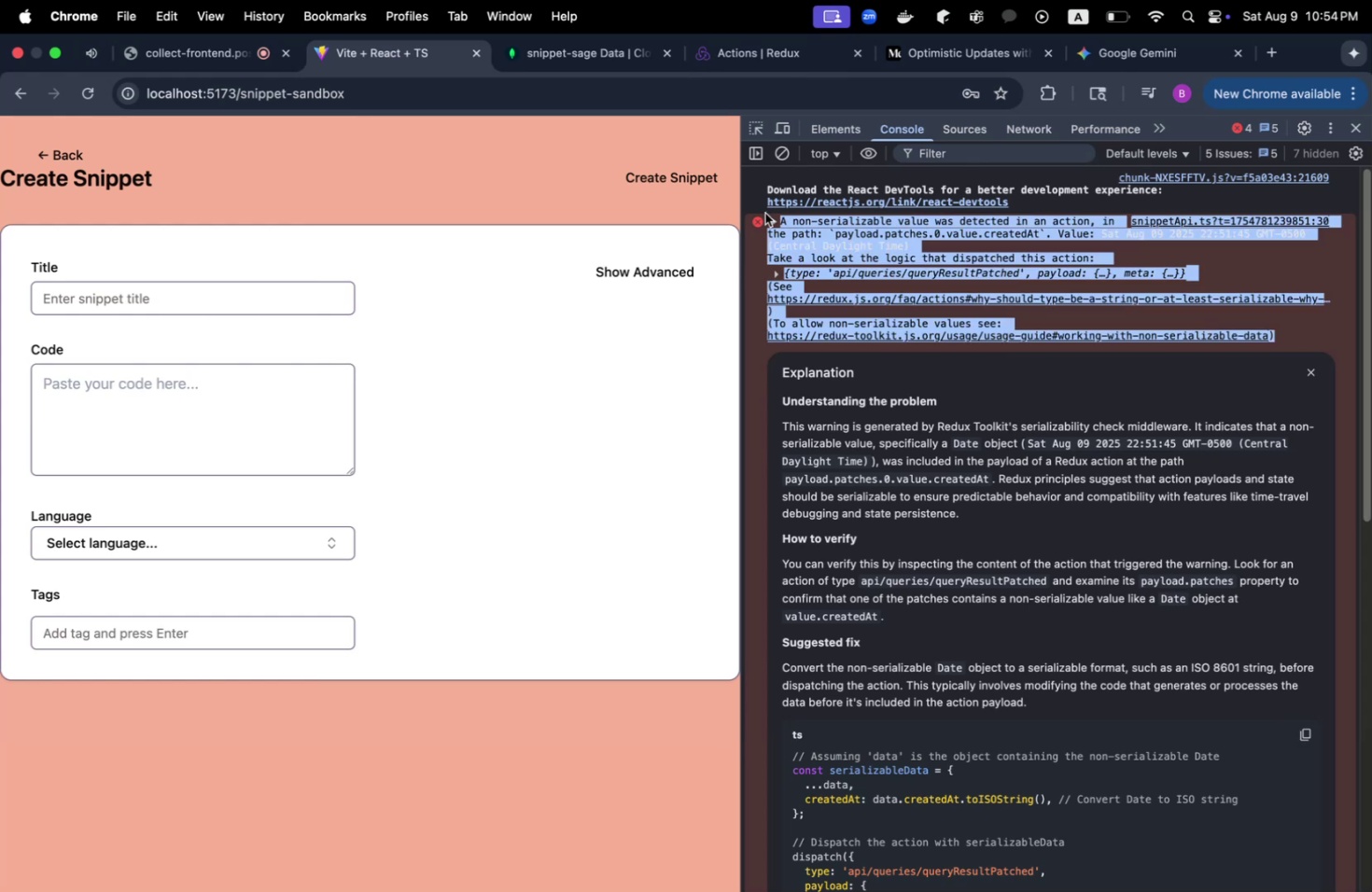 
key(Meta+C)
 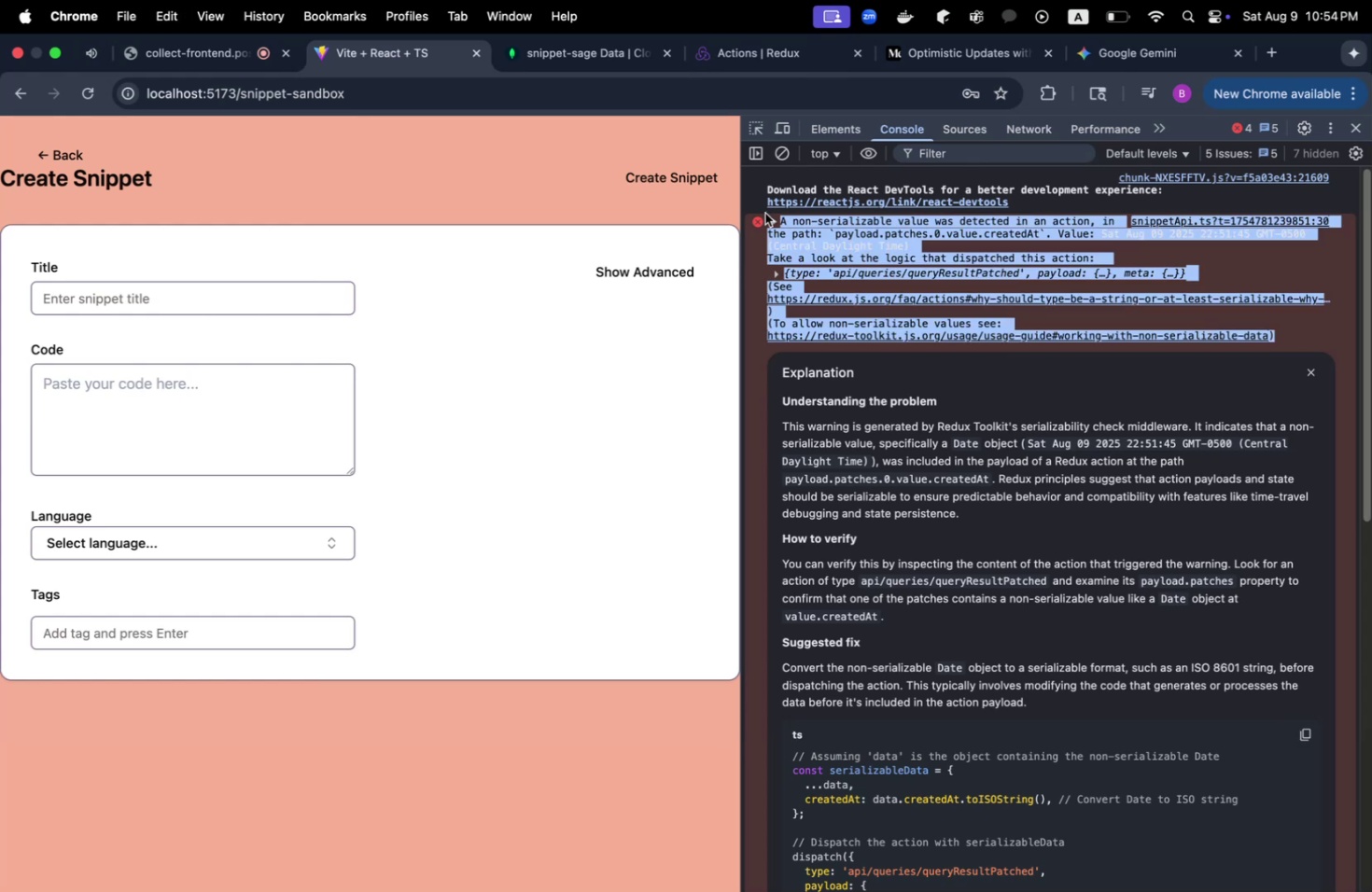 
key(Meta+CommandLeft)
 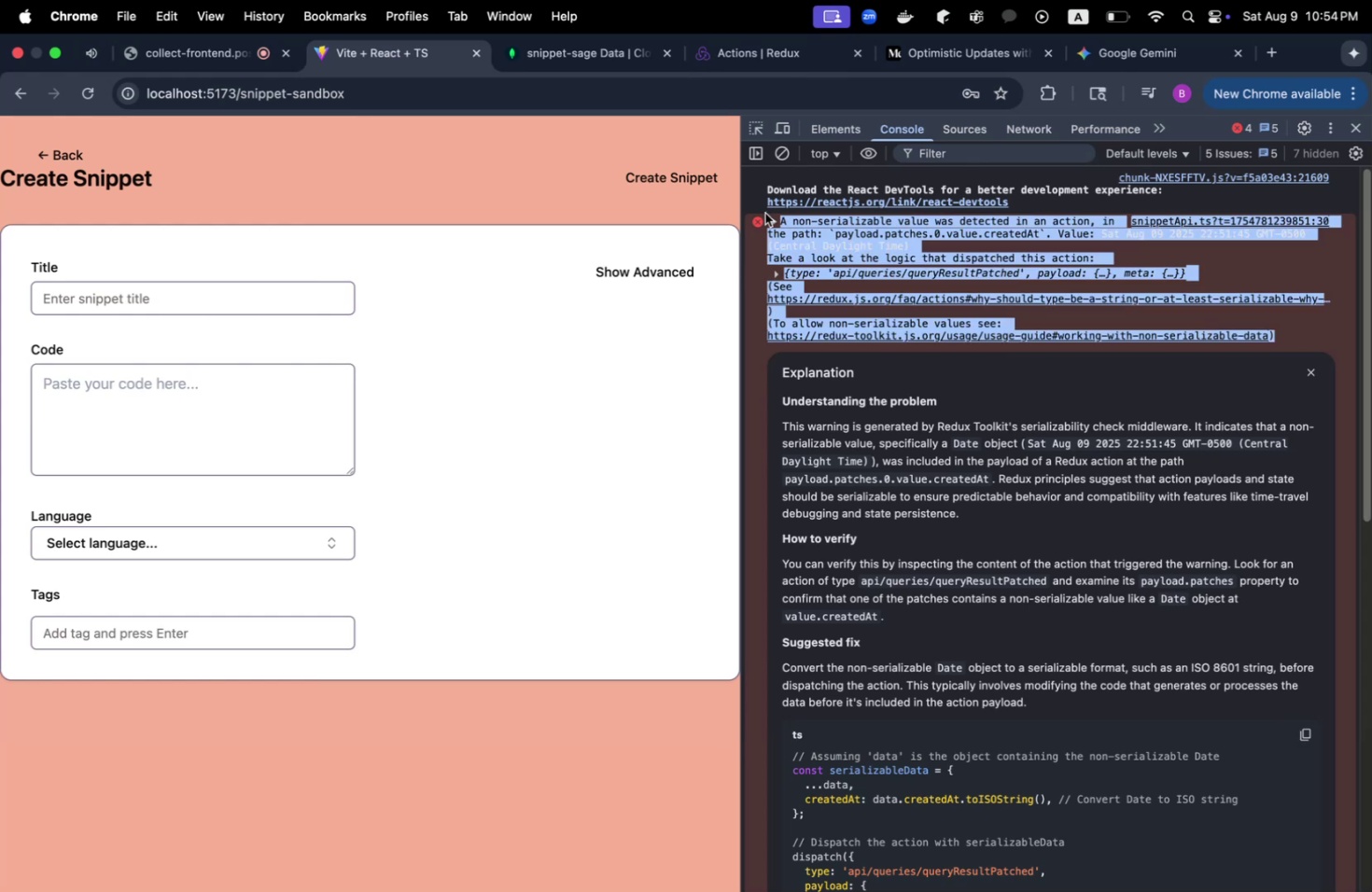 
key(Meta+Tab)
 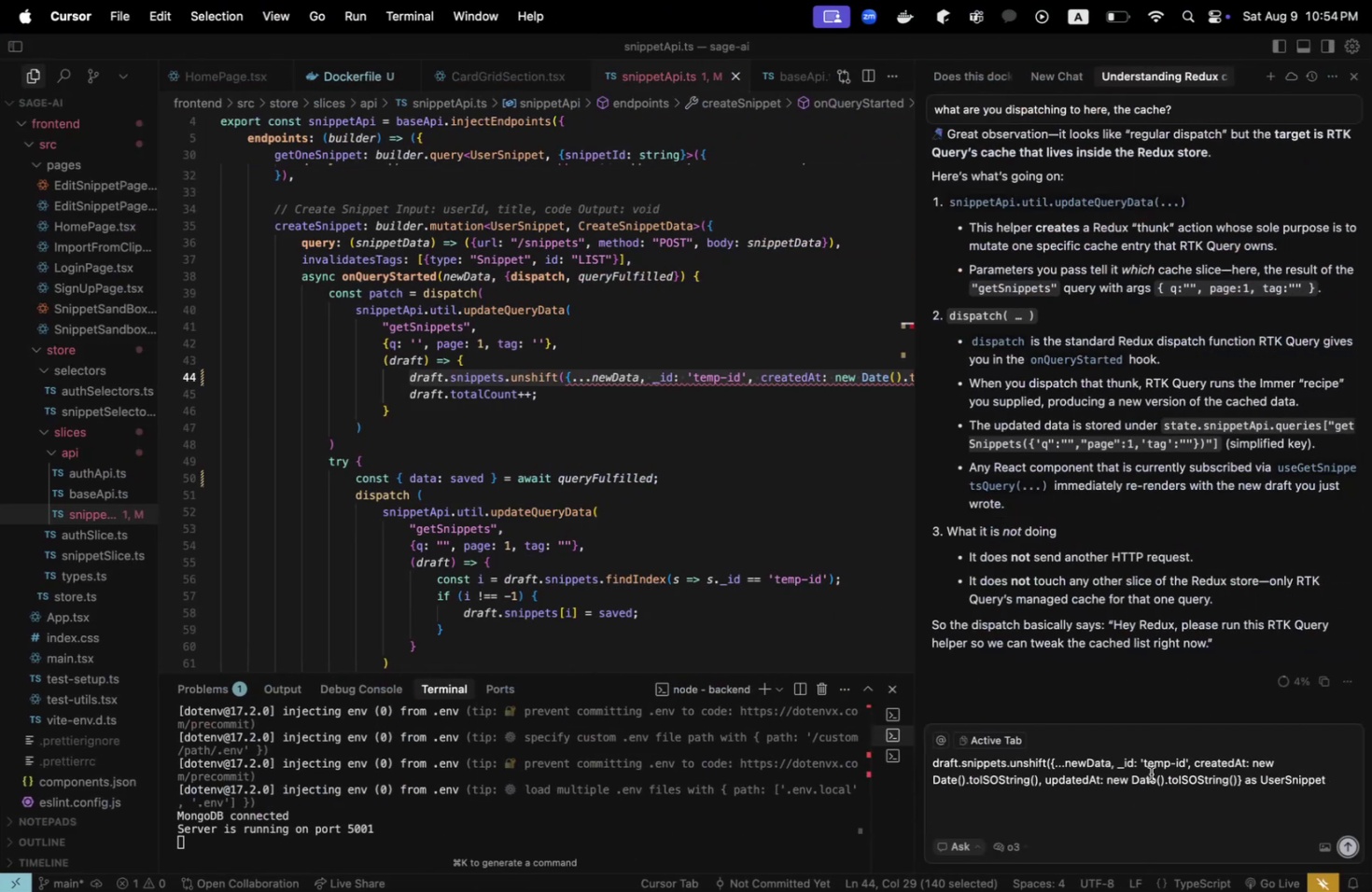 
key(Meta+CommandLeft)
 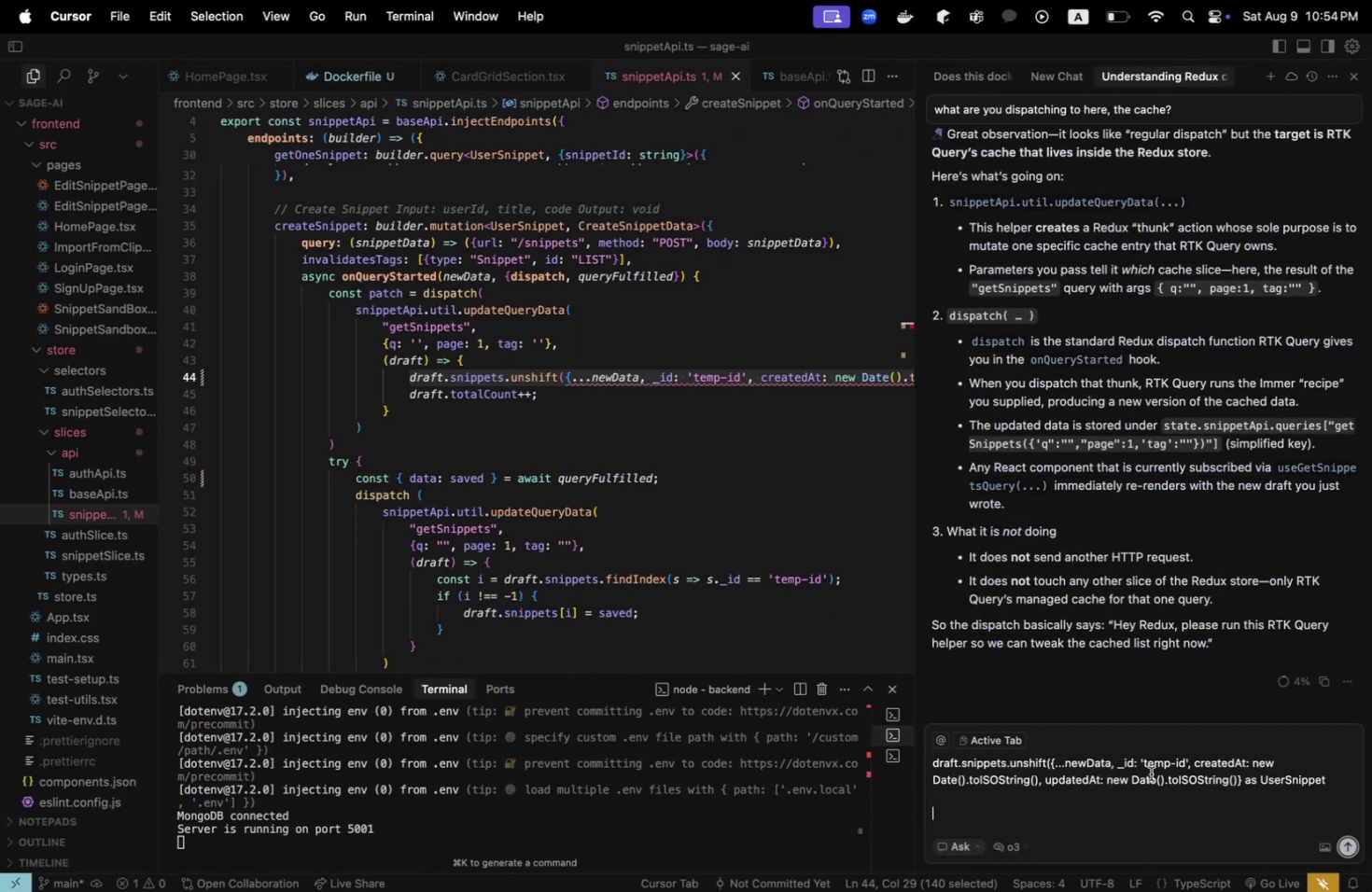 
key(Meta+V)
 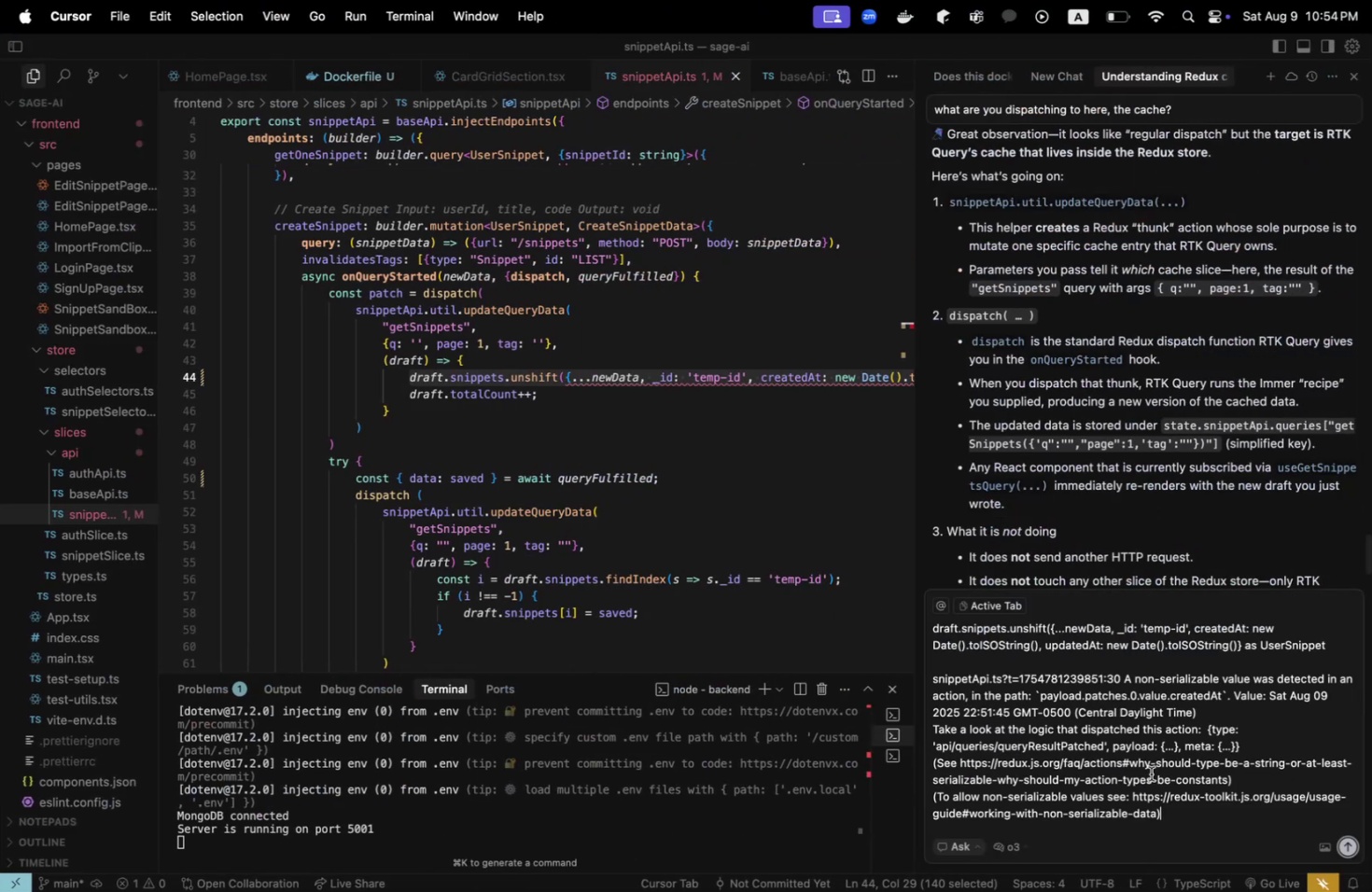 
key(Shift+Enter)
 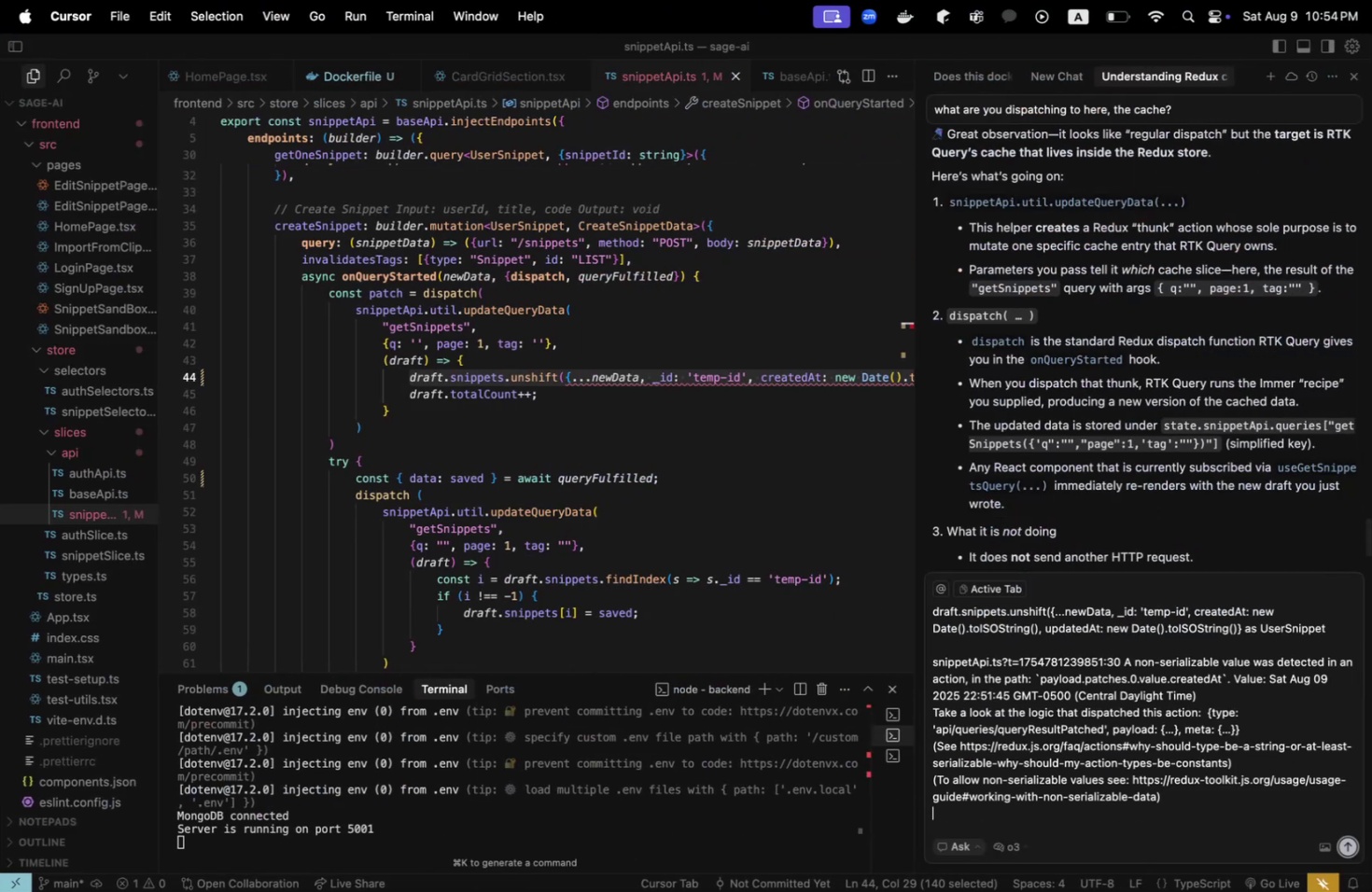 
key(Shift+Enter)
 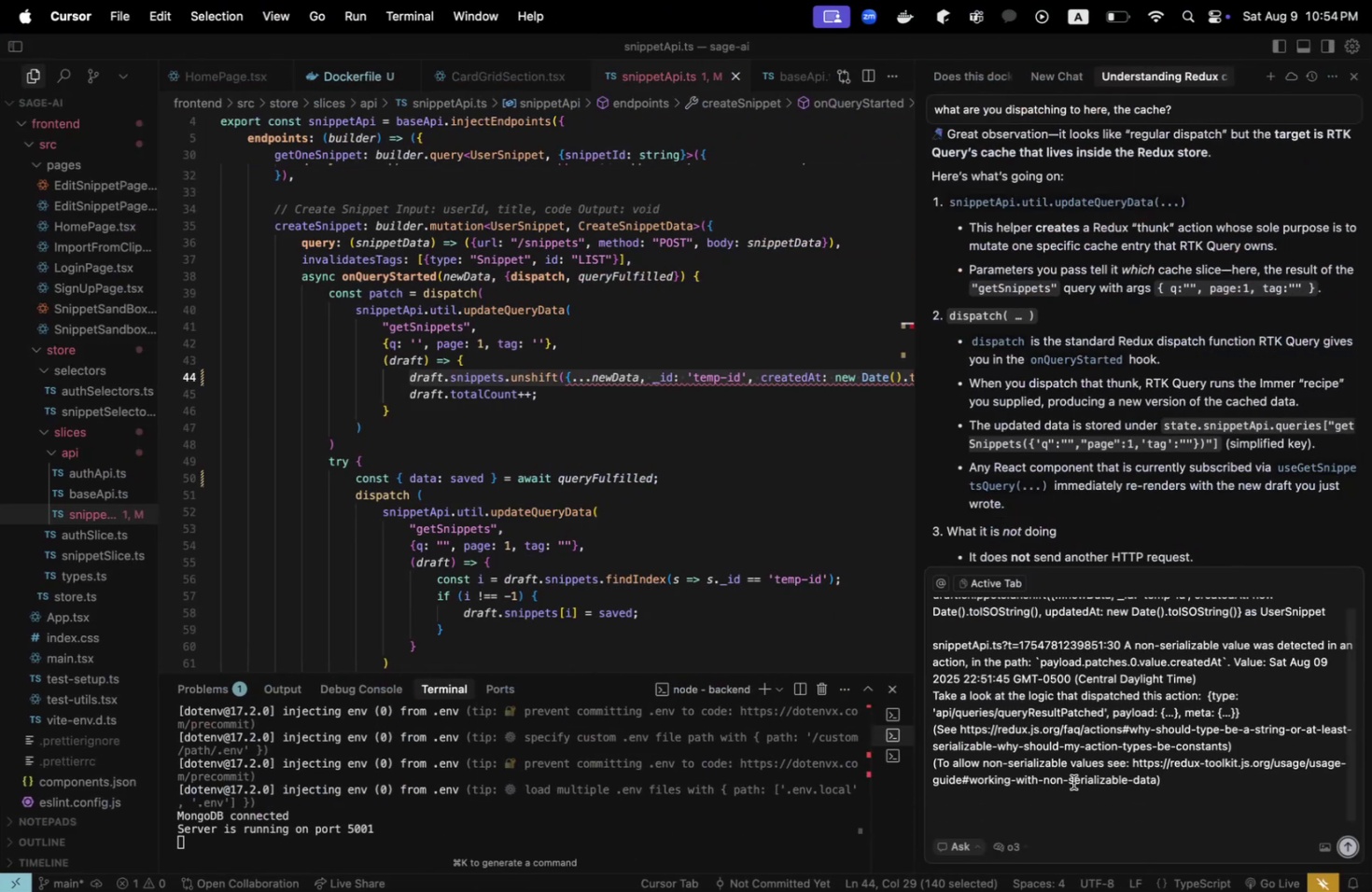 
scroll: coordinate [1130, 770], scroll_direction: up, amount: 9.0
 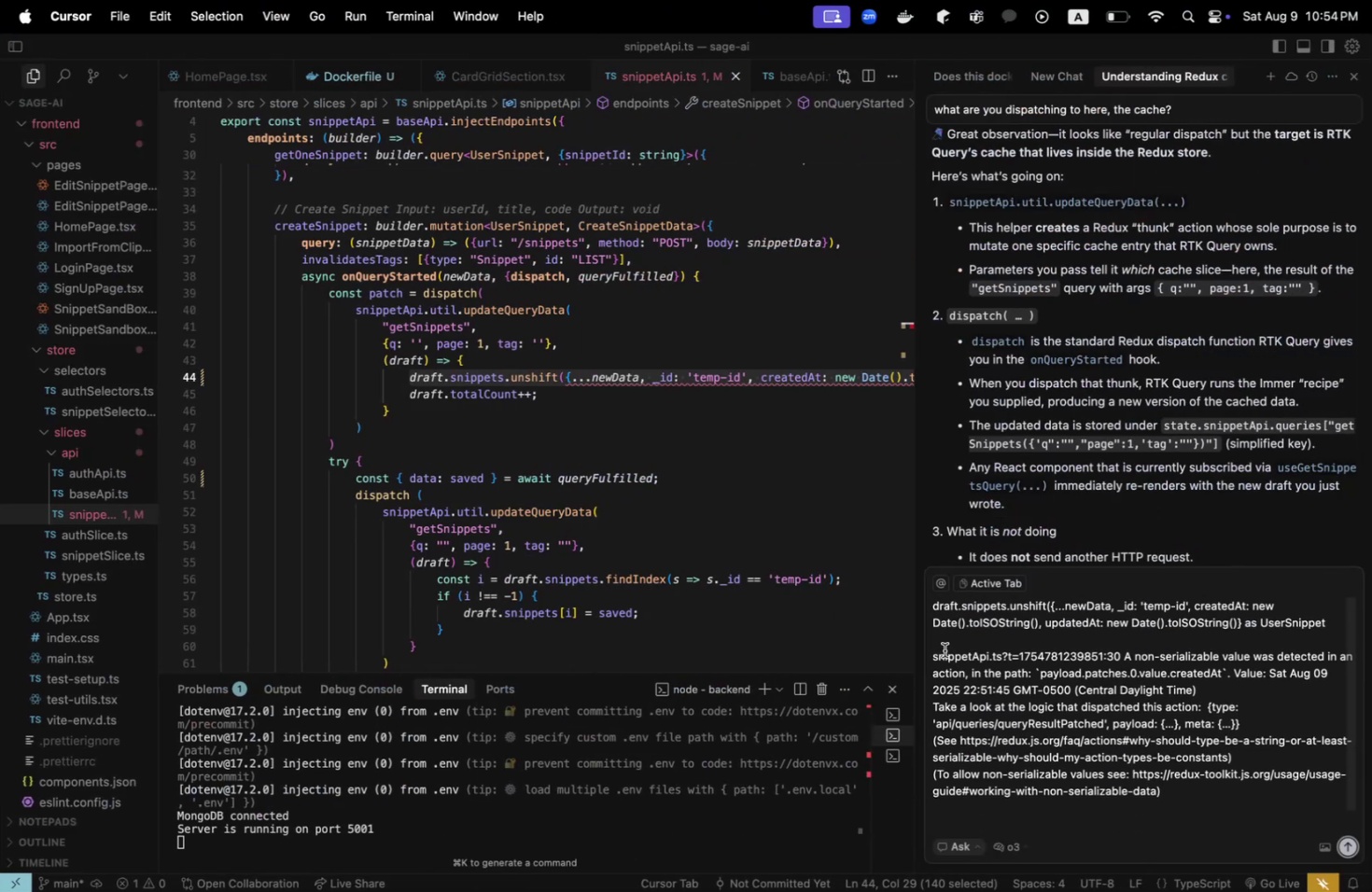 
left_click_drag(start_coordinate=[939, 646], to_coordinate=[923, 607])
 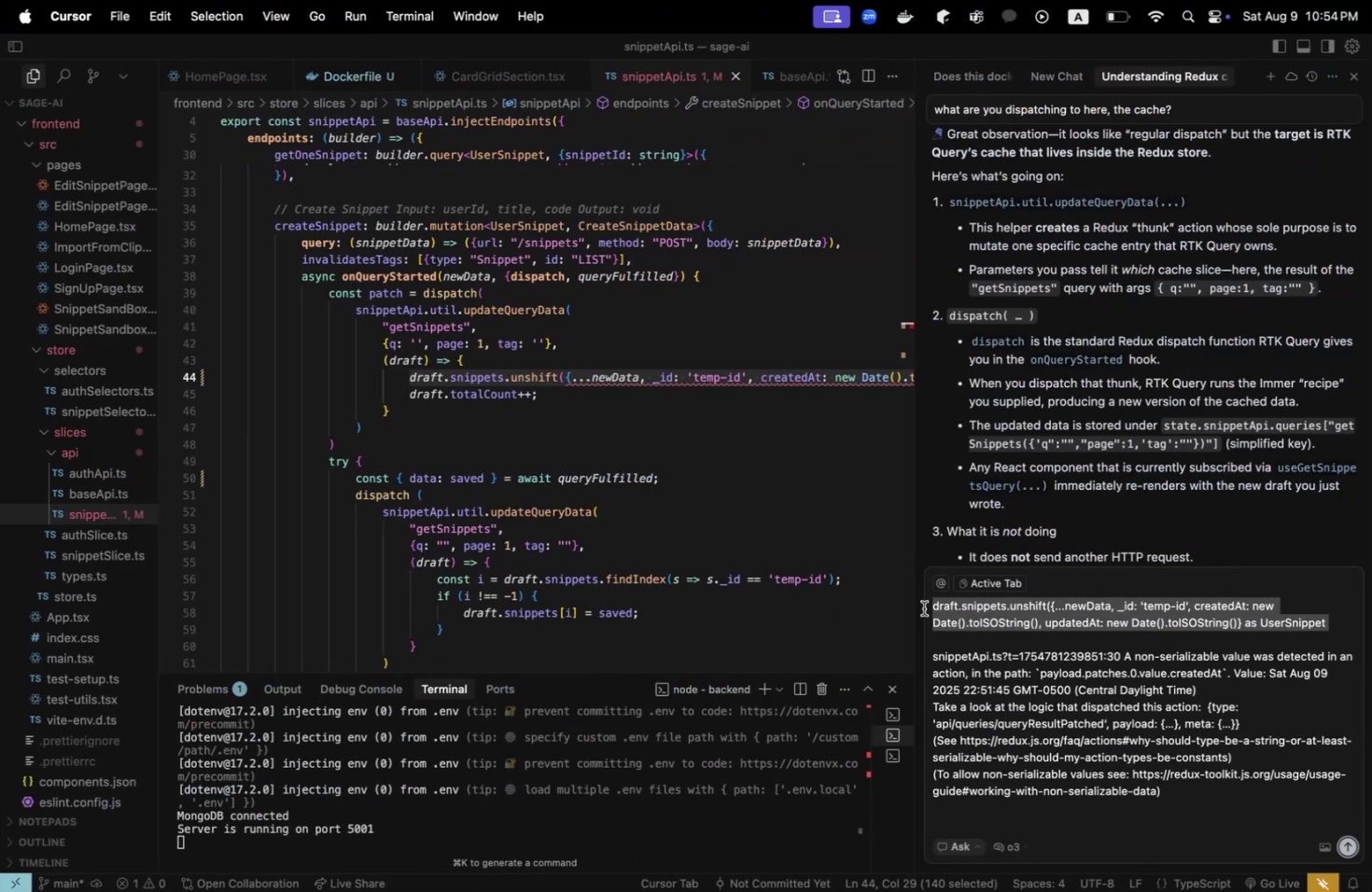 
key(Backspace)
 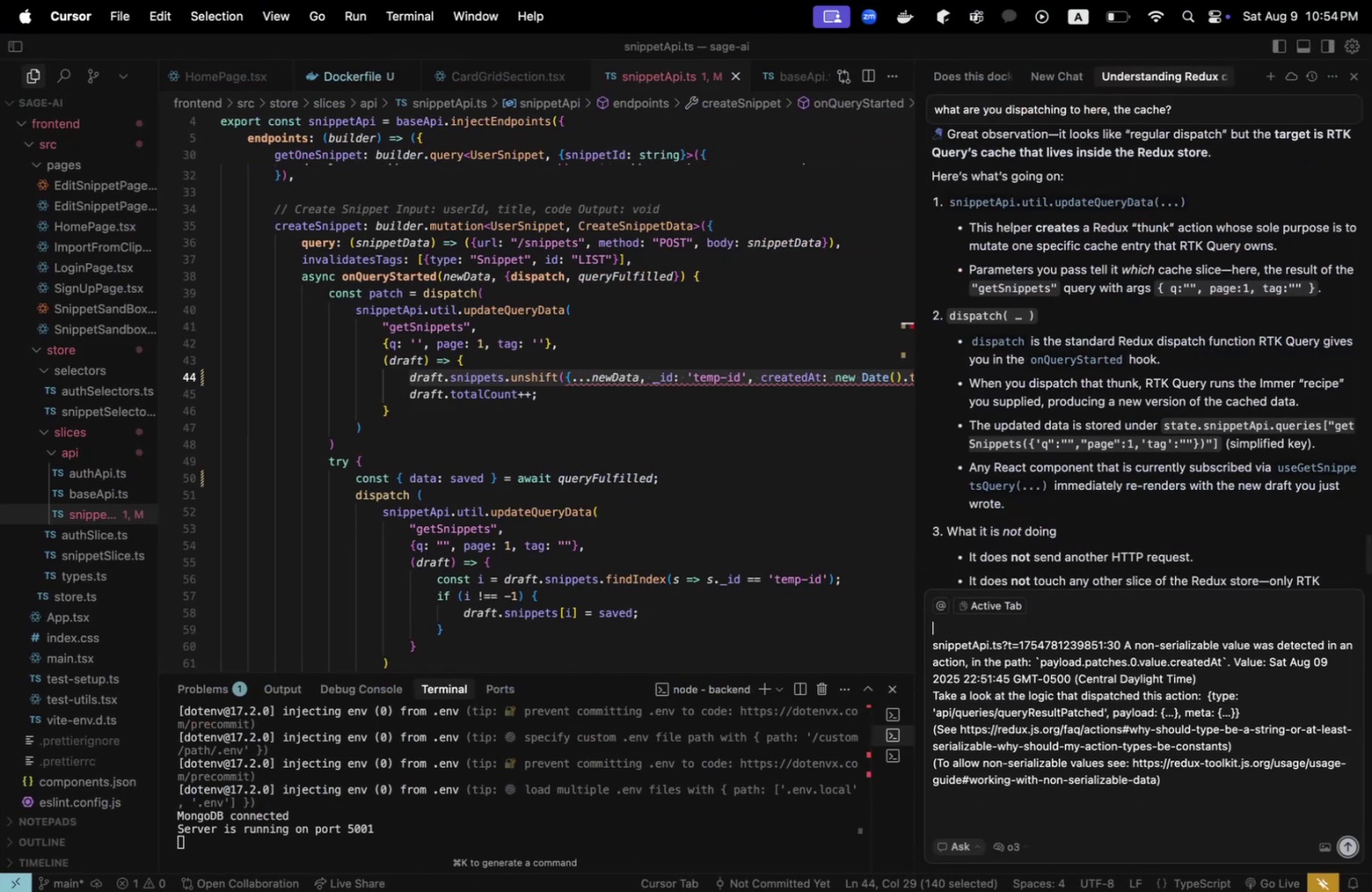 
key(ArrowRight)
 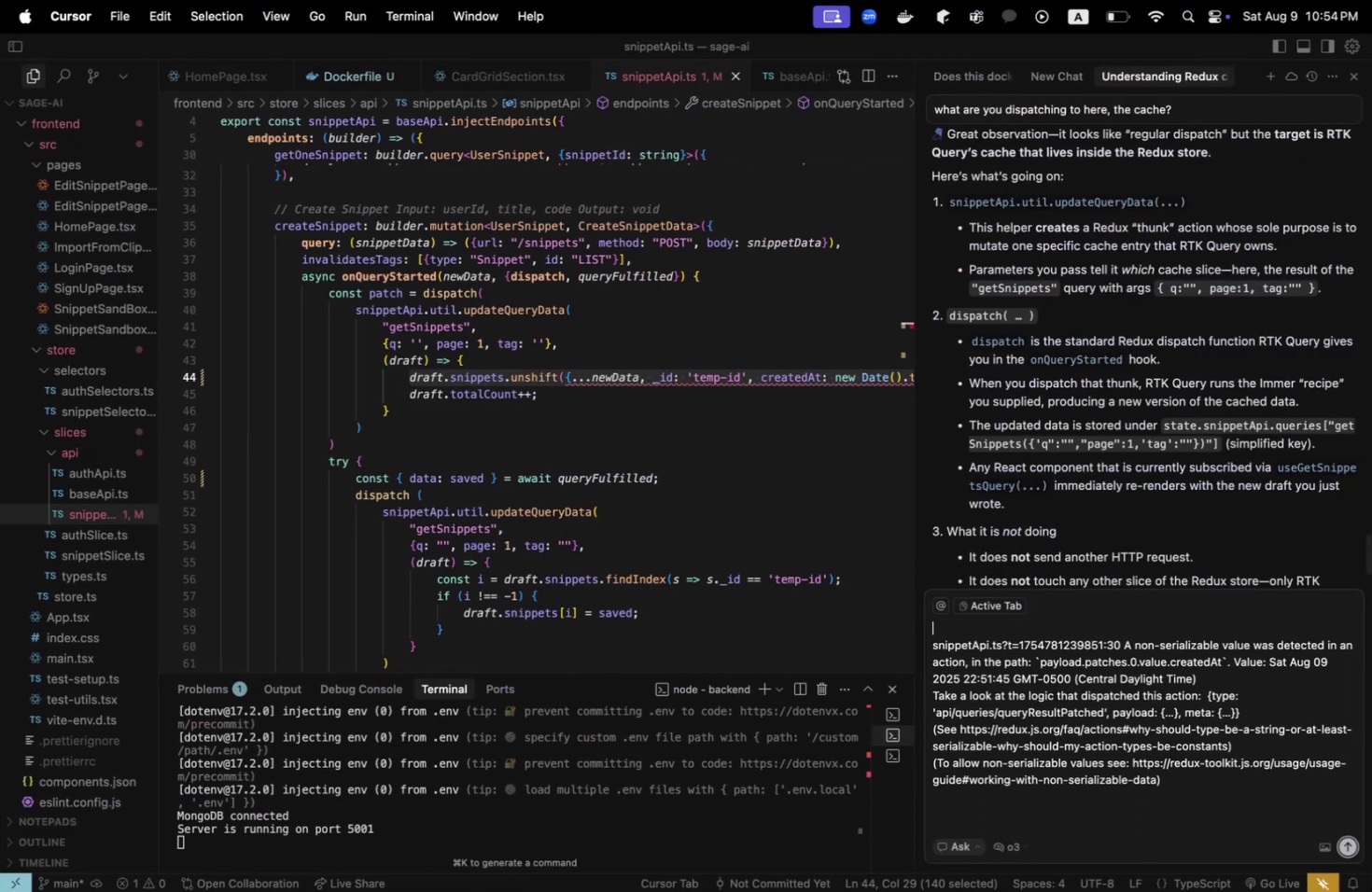 
key(ArrowDown)
 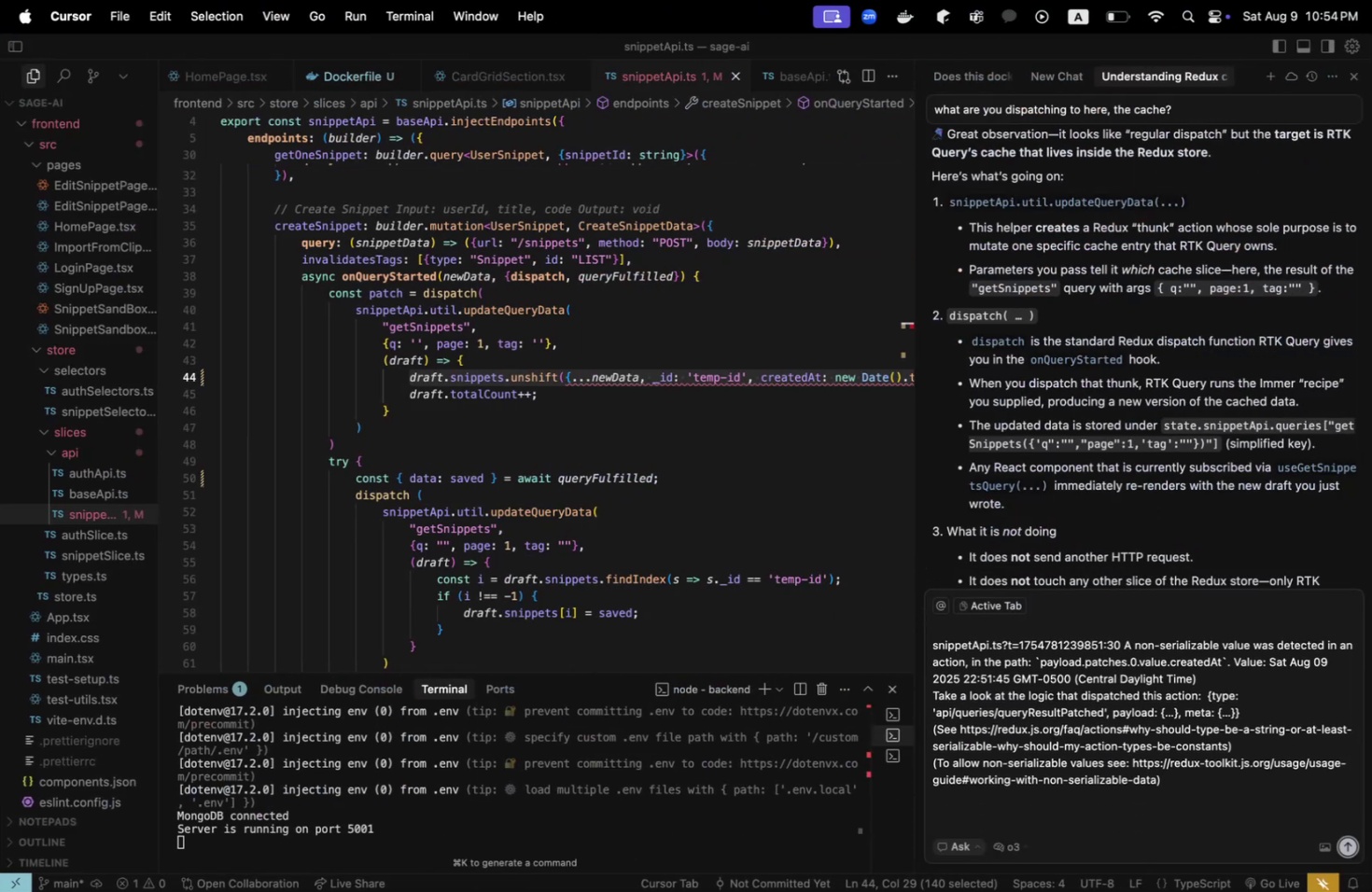 
key(ArrowUp)
 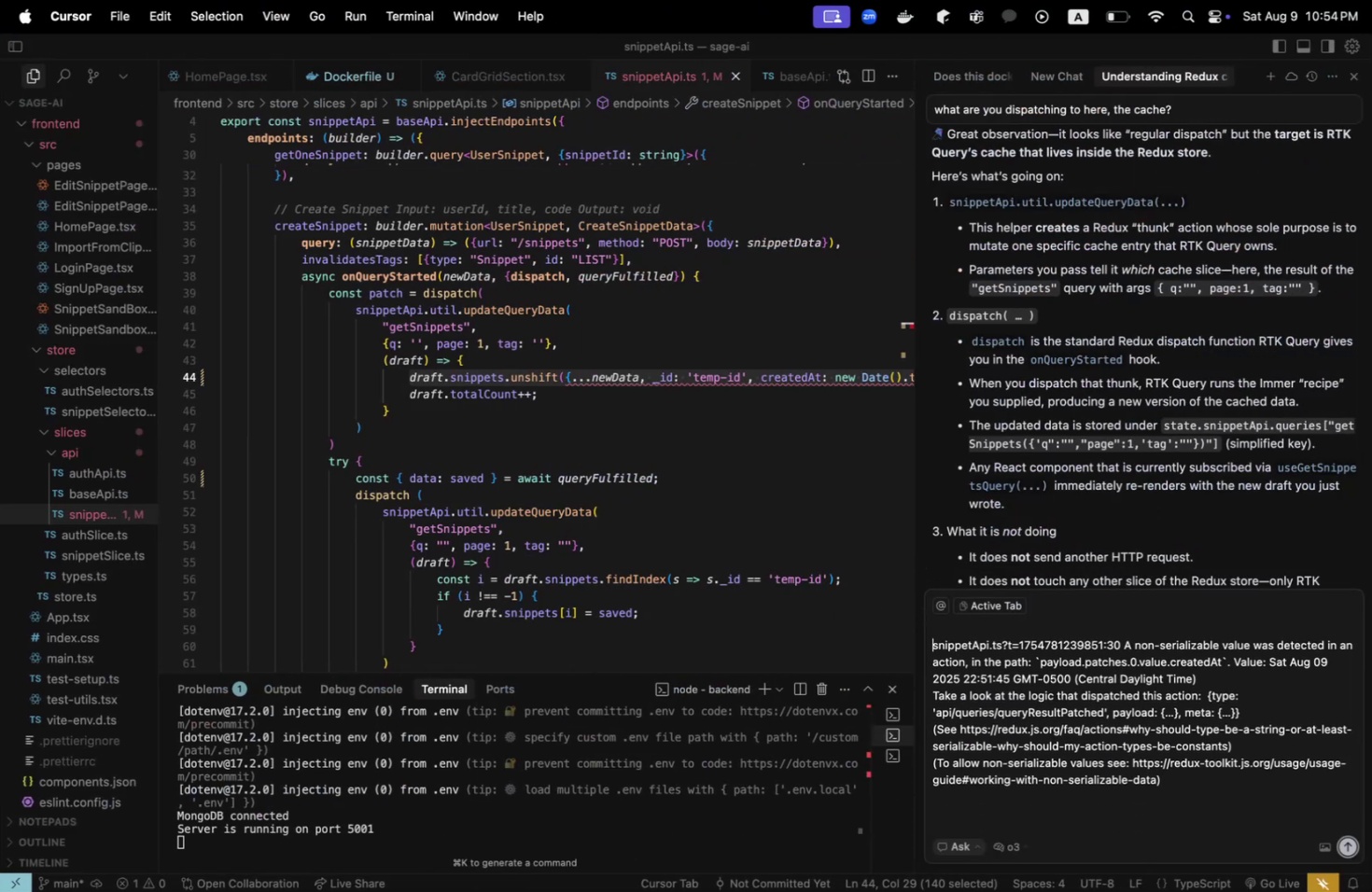 
key(Backspace)
 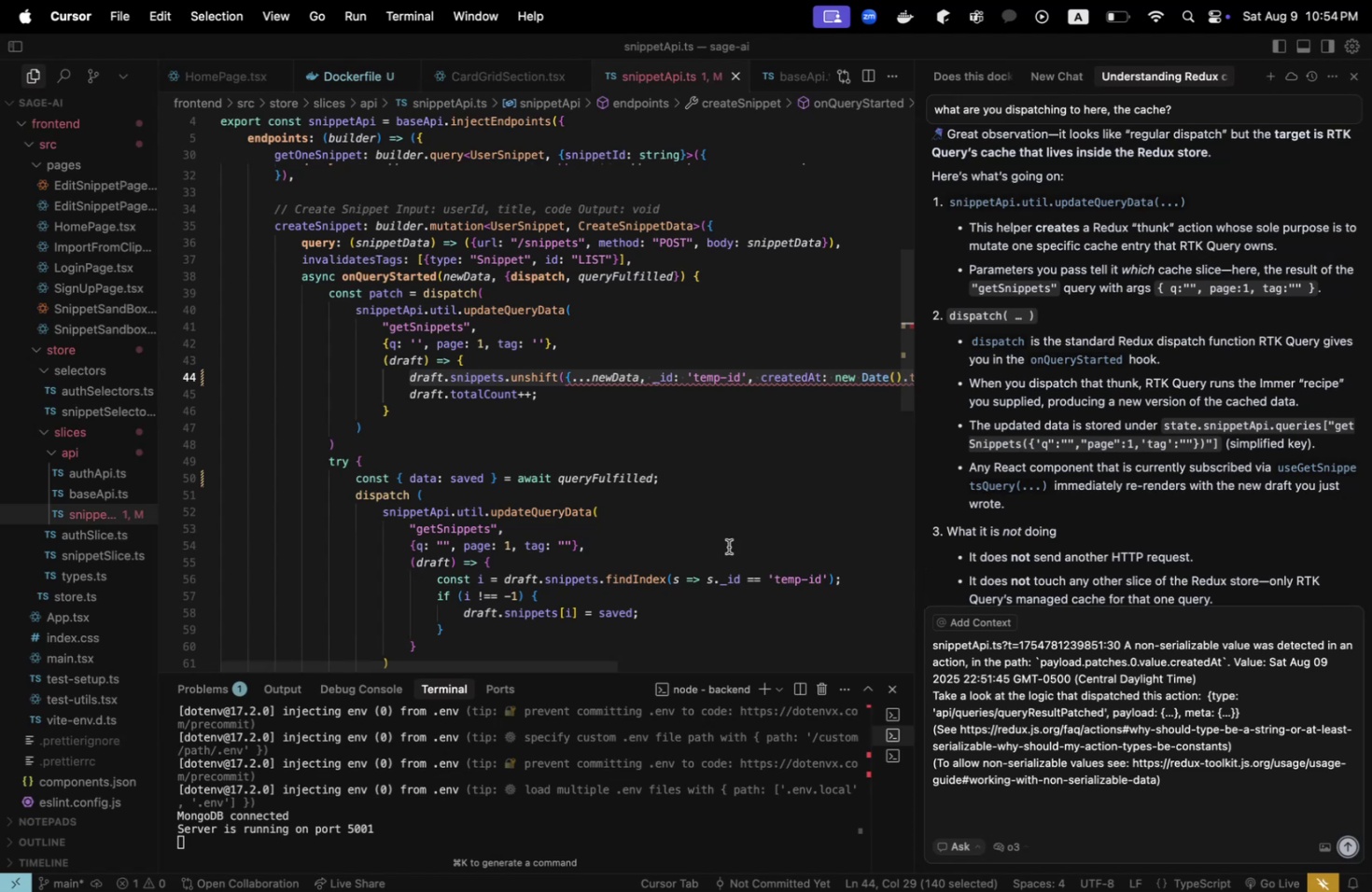 
left_click([784, 449])
 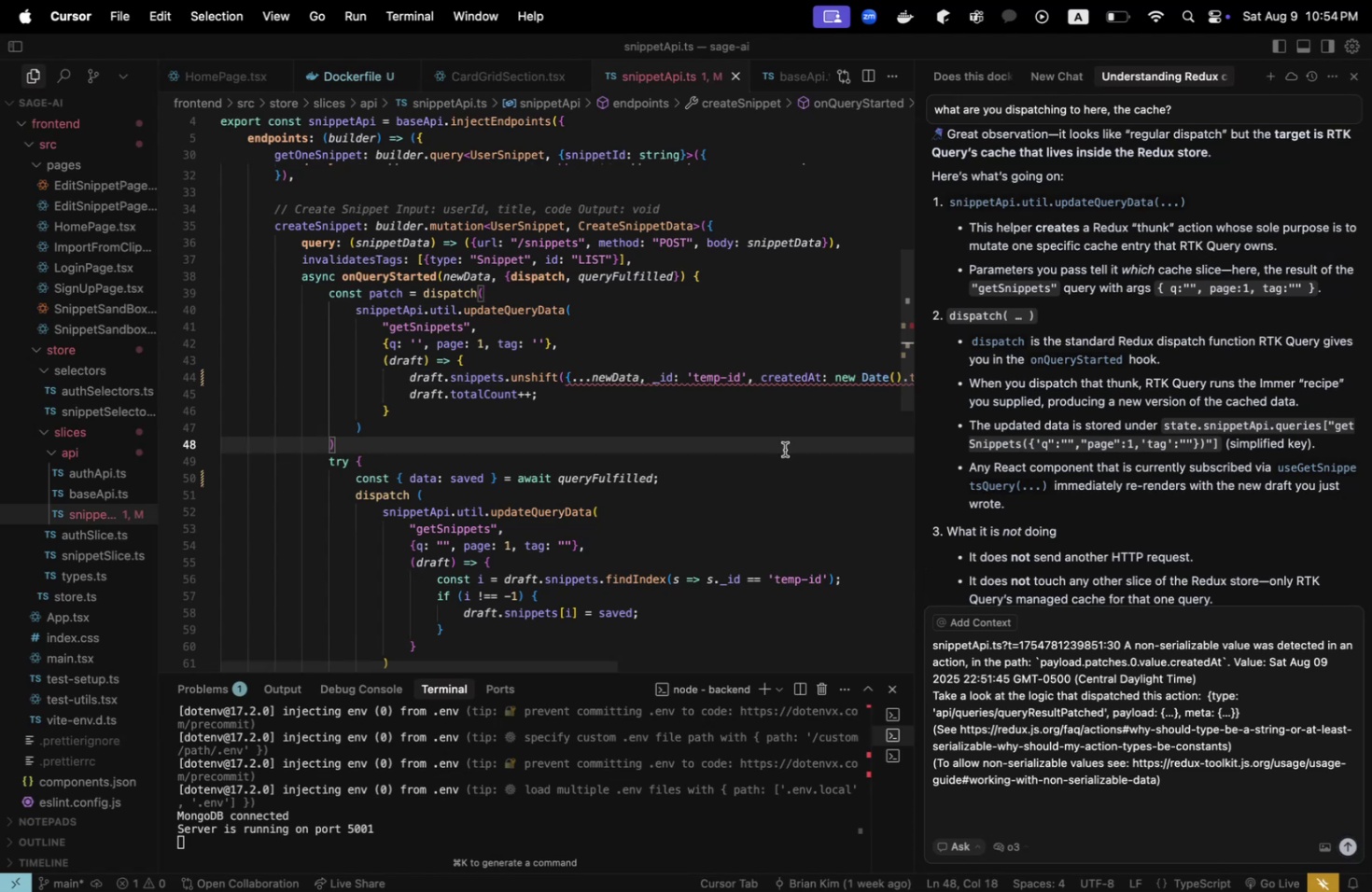 
key(Meta+CommandLeft)
 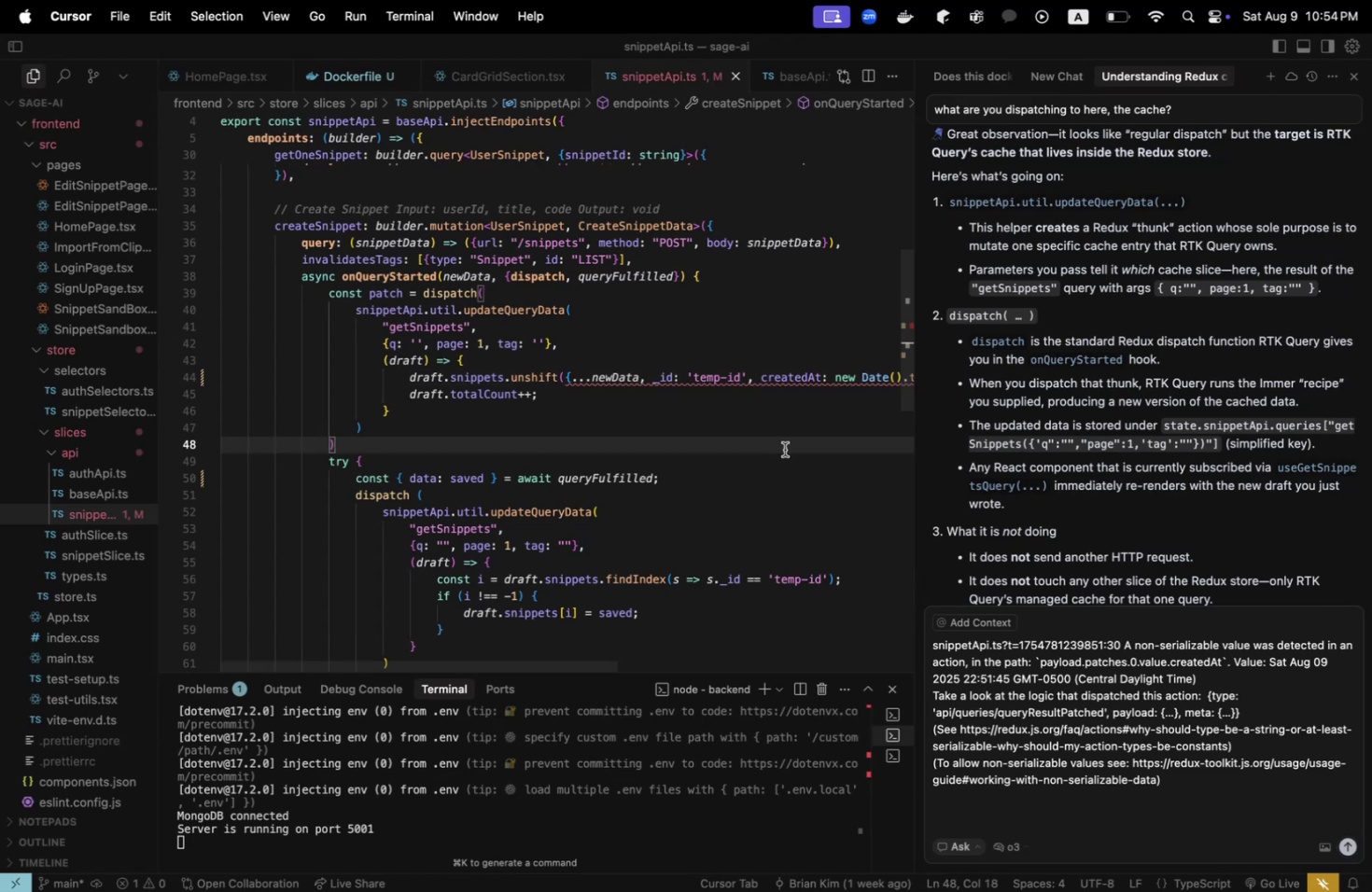 
key(Meta+Z)
 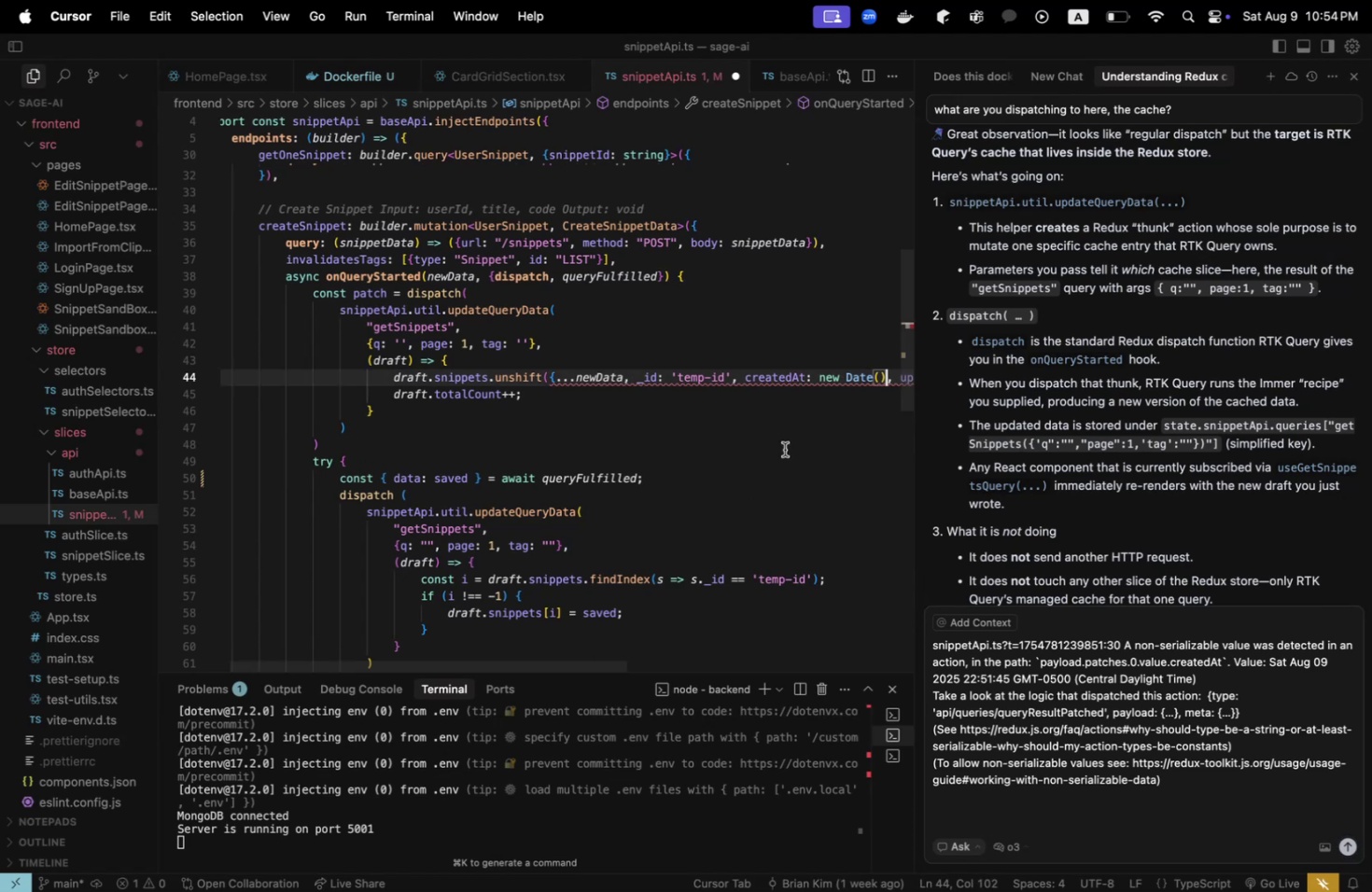 
key(Meta+CommandLeft)
 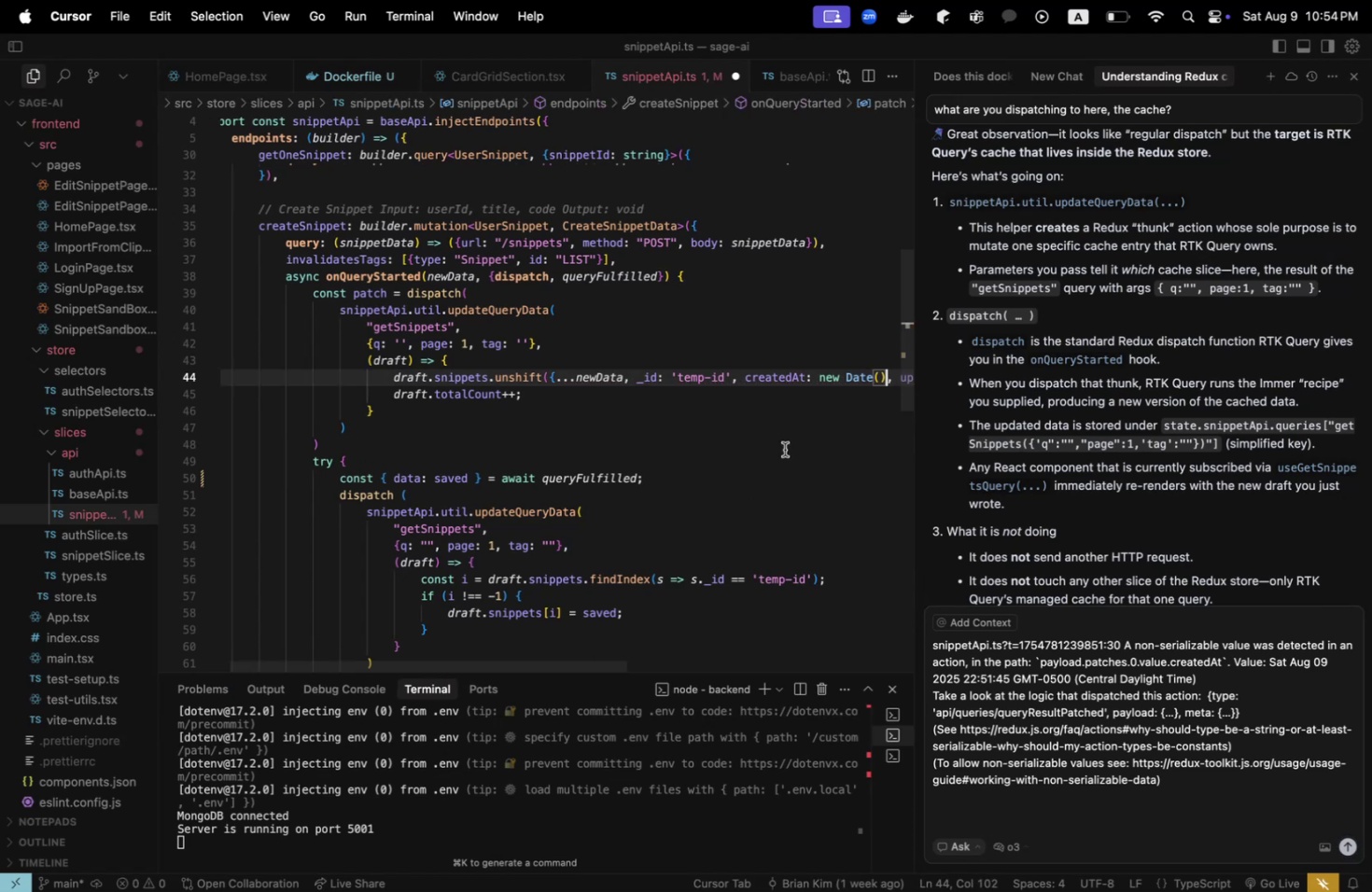 
key(Meta+Z)
 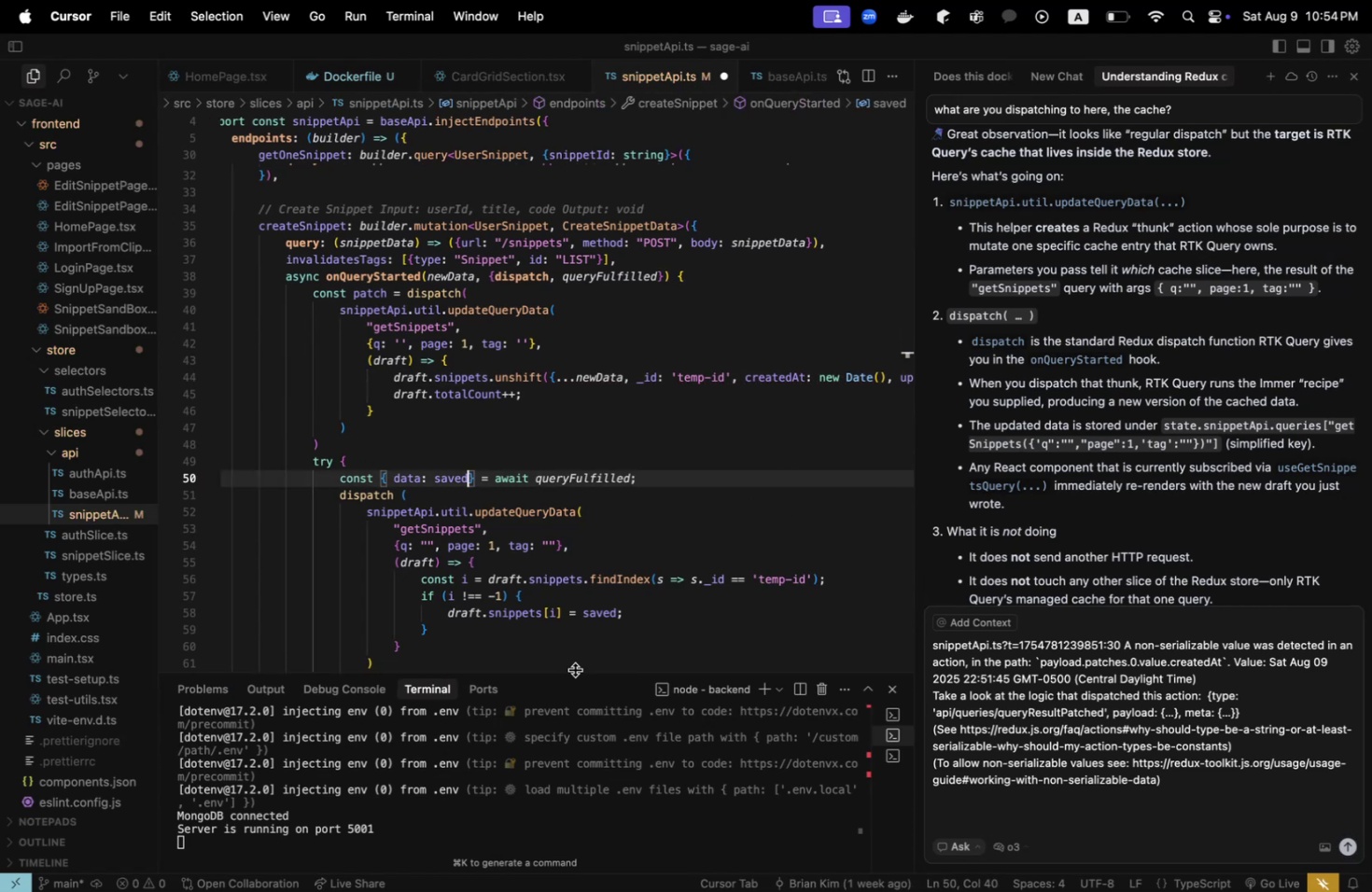 
key(Meta+CommandLeft)
 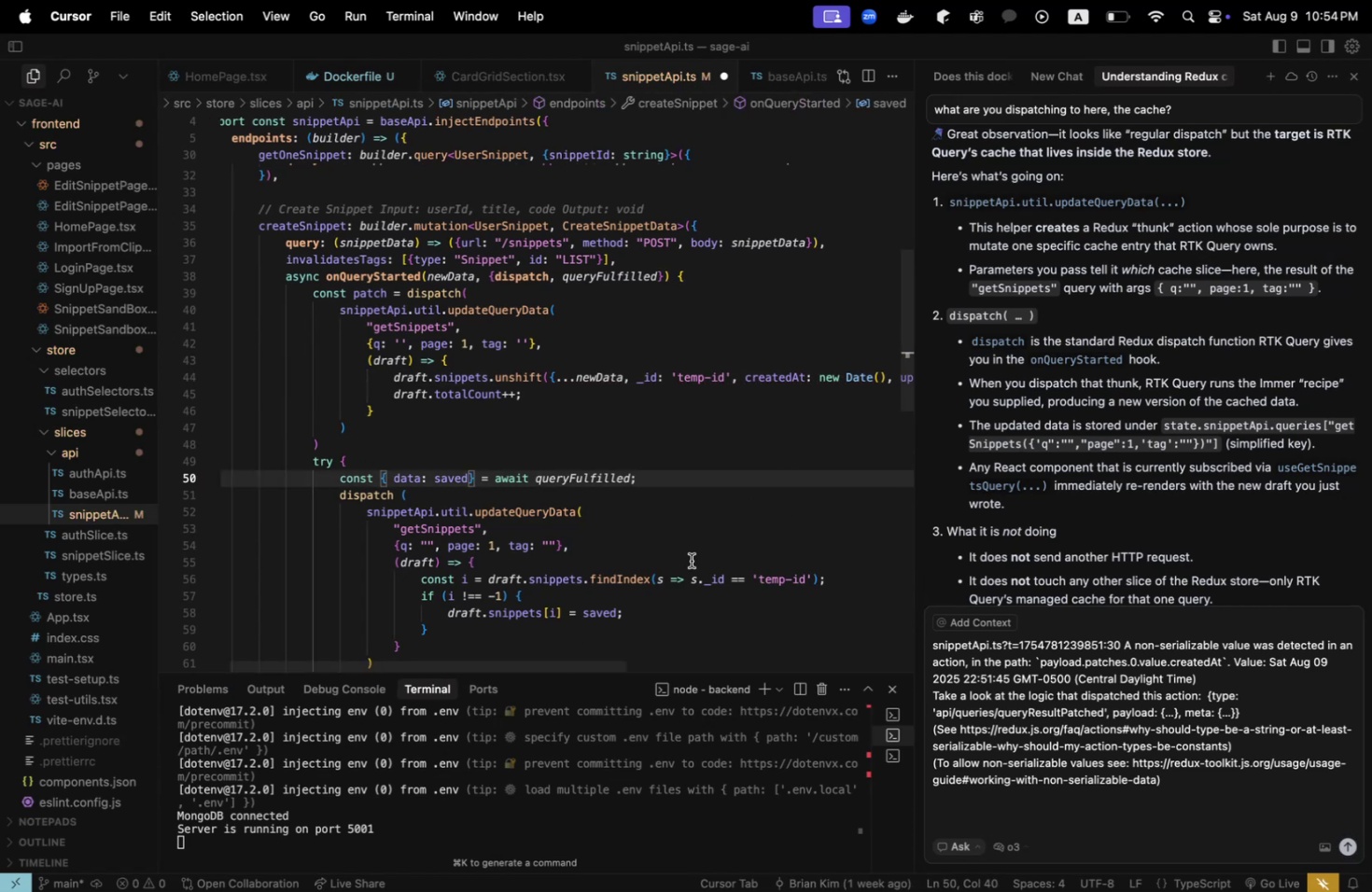 
key(Meta+S)
 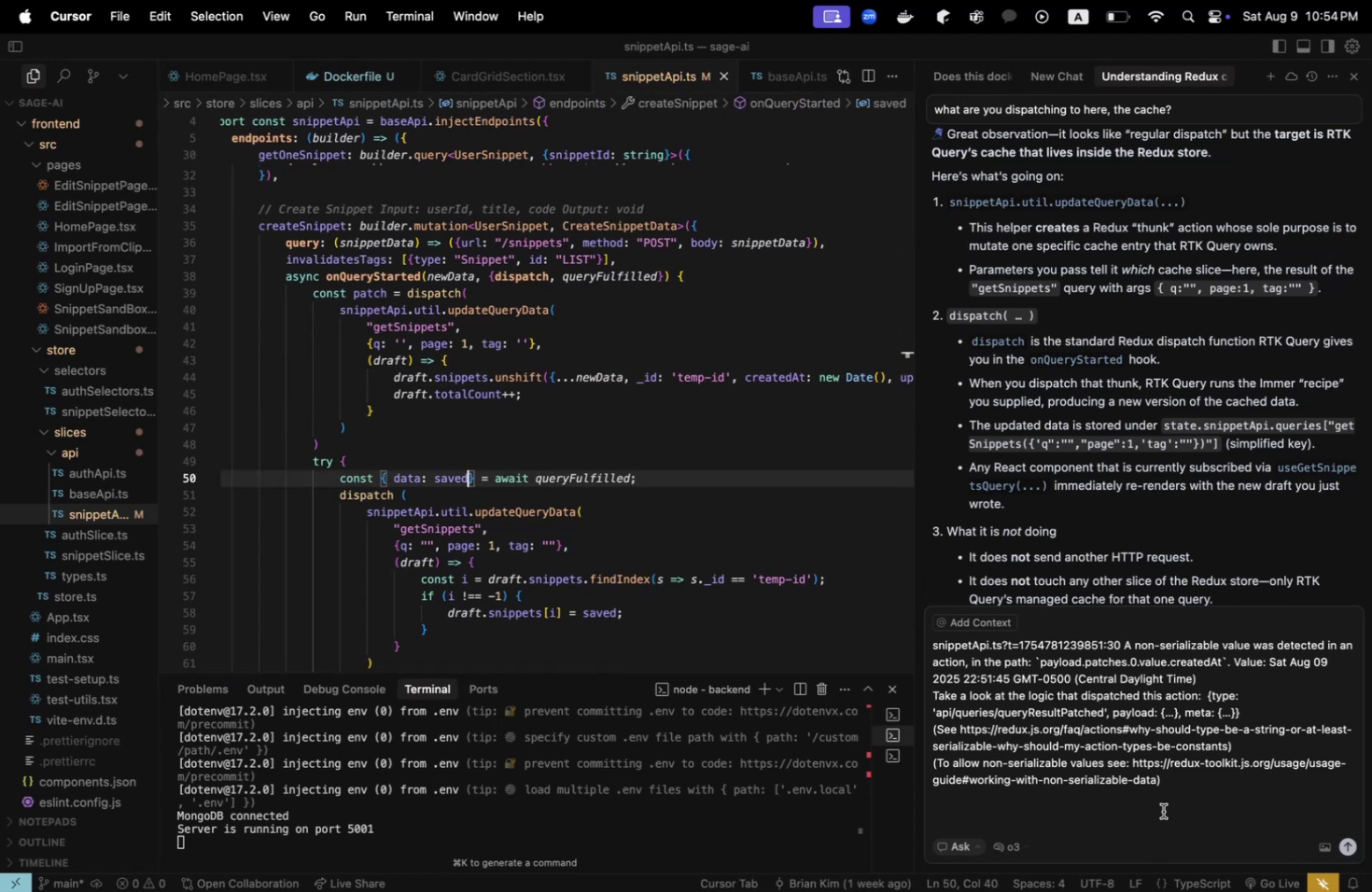 
left_click([1161, 808])
 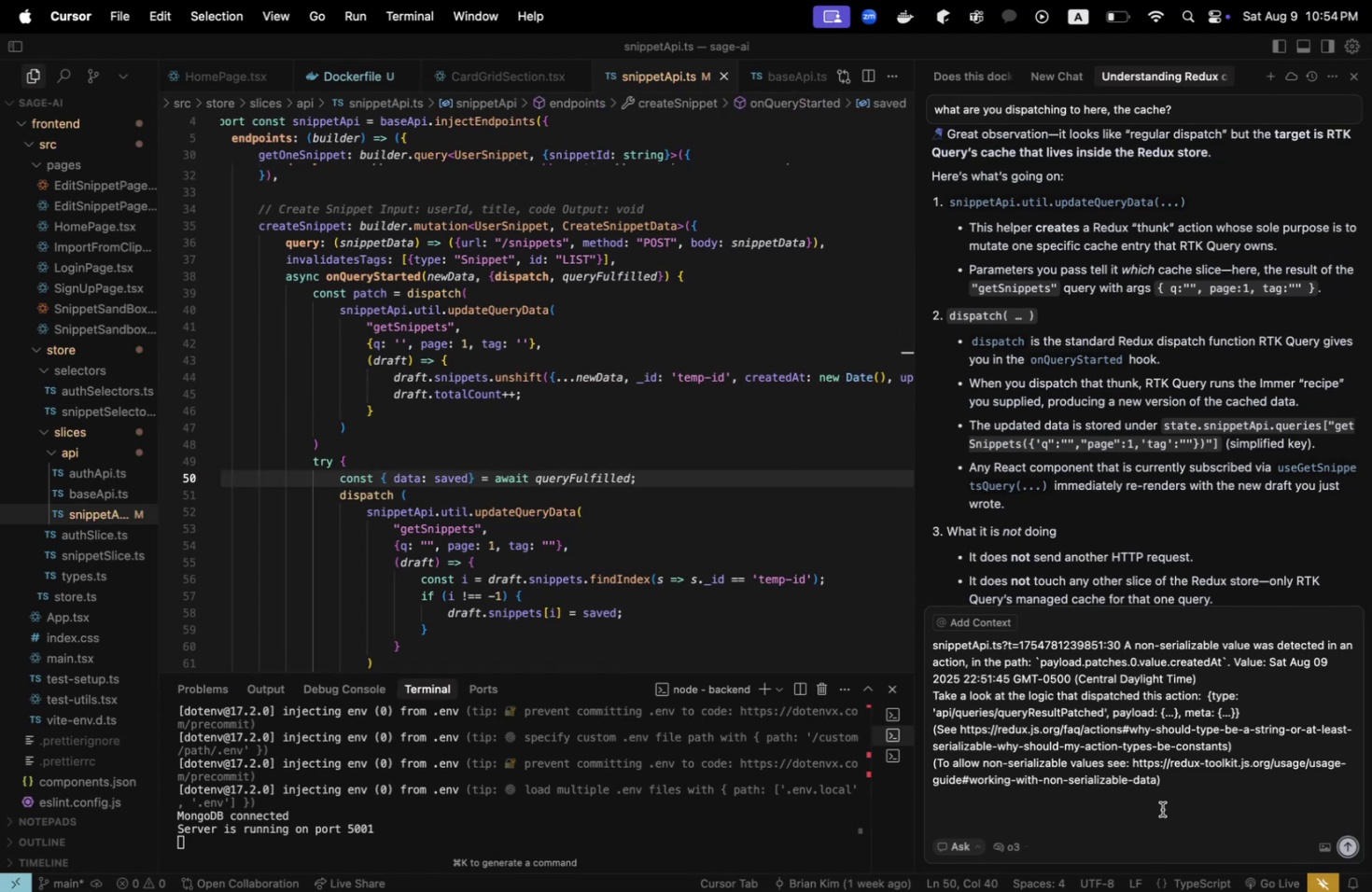 
type(Explain why this is exompl)
key(Backspace)
key(Backspace)
key(Backspace)
key(Backspace)
key(Backspace)
key(Backspace)
type(complaining, i don't g)
key(Backspace)
key(Backspace)
key(Backspace)
key(Backspace)
key(Backspace)
key(Backspace)
key(Backspace)
key(Backspace)
key(Backspace)
type(what is a serializable va.ue wn)
key(Backspace)
key(Backspace)
key(Backspace)
key(Backspace)
key(Backspace)
key(Backspace)
type(lue and why is it important hwer)
key(Backspace)
key(Backspace)
key(Backspace)
type(ere?)
 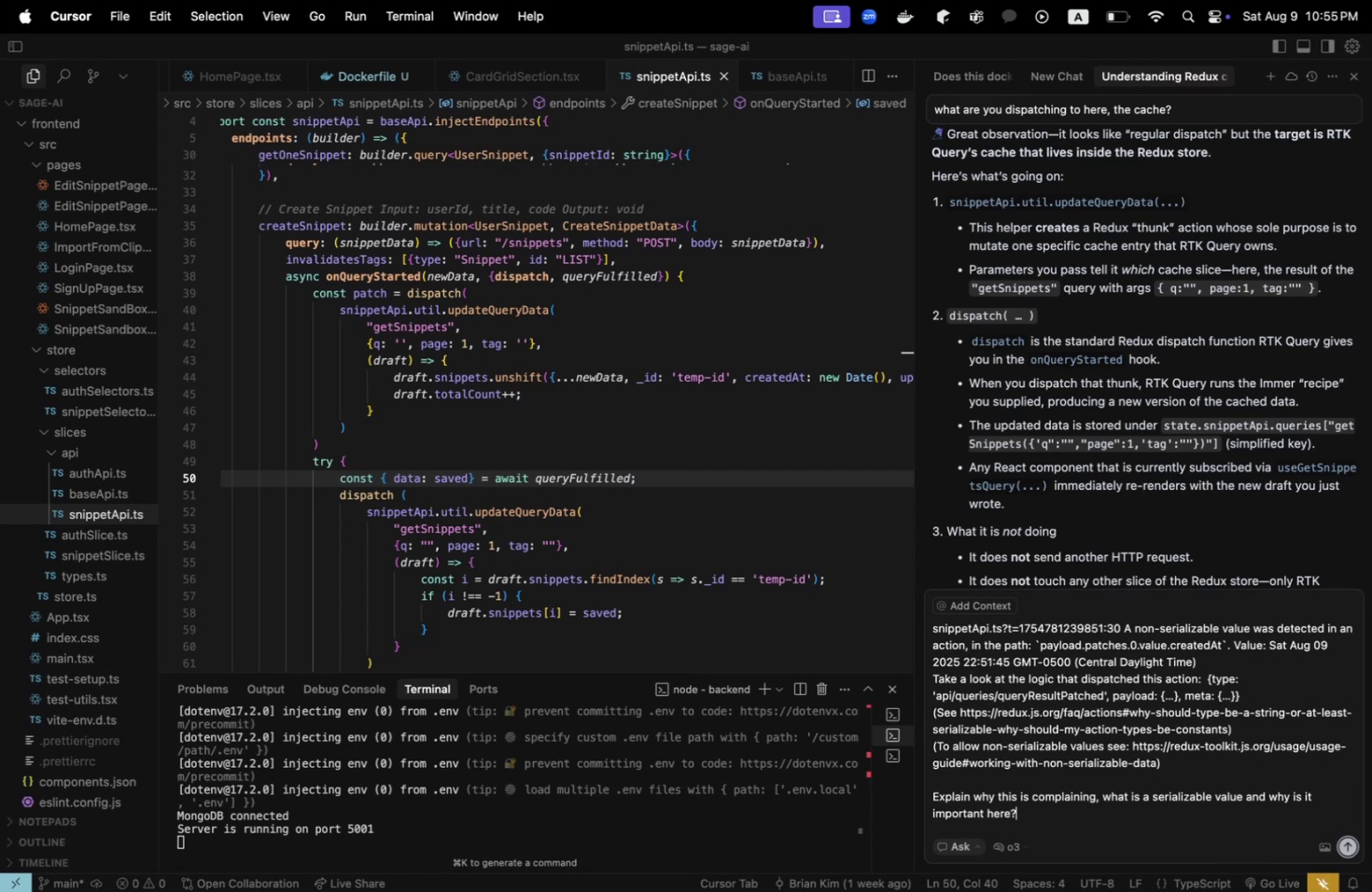 
key(Enter)
 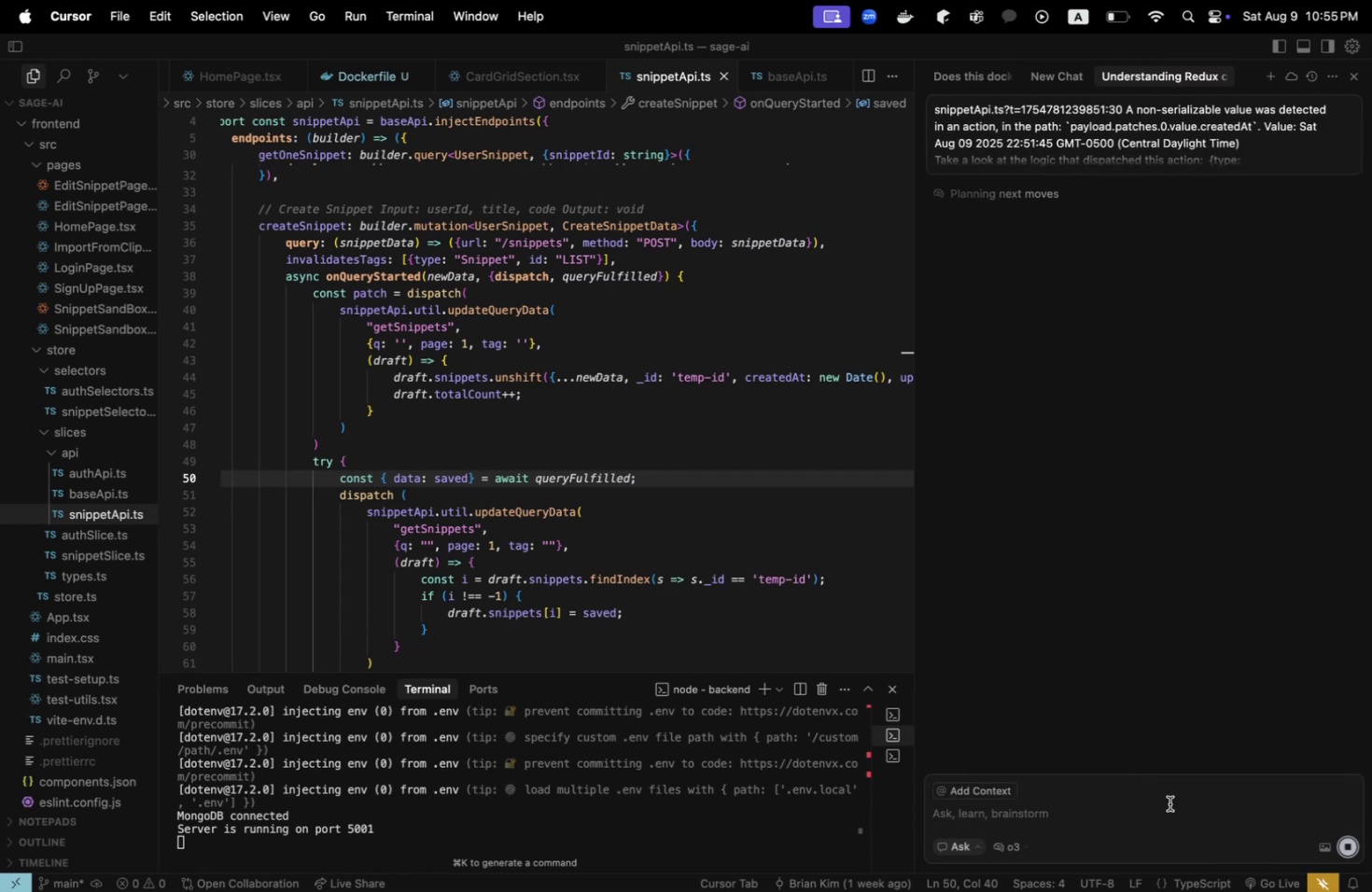 
scroll: coordinate [1316, 686], scroll_direction: up, amount: 1.0
 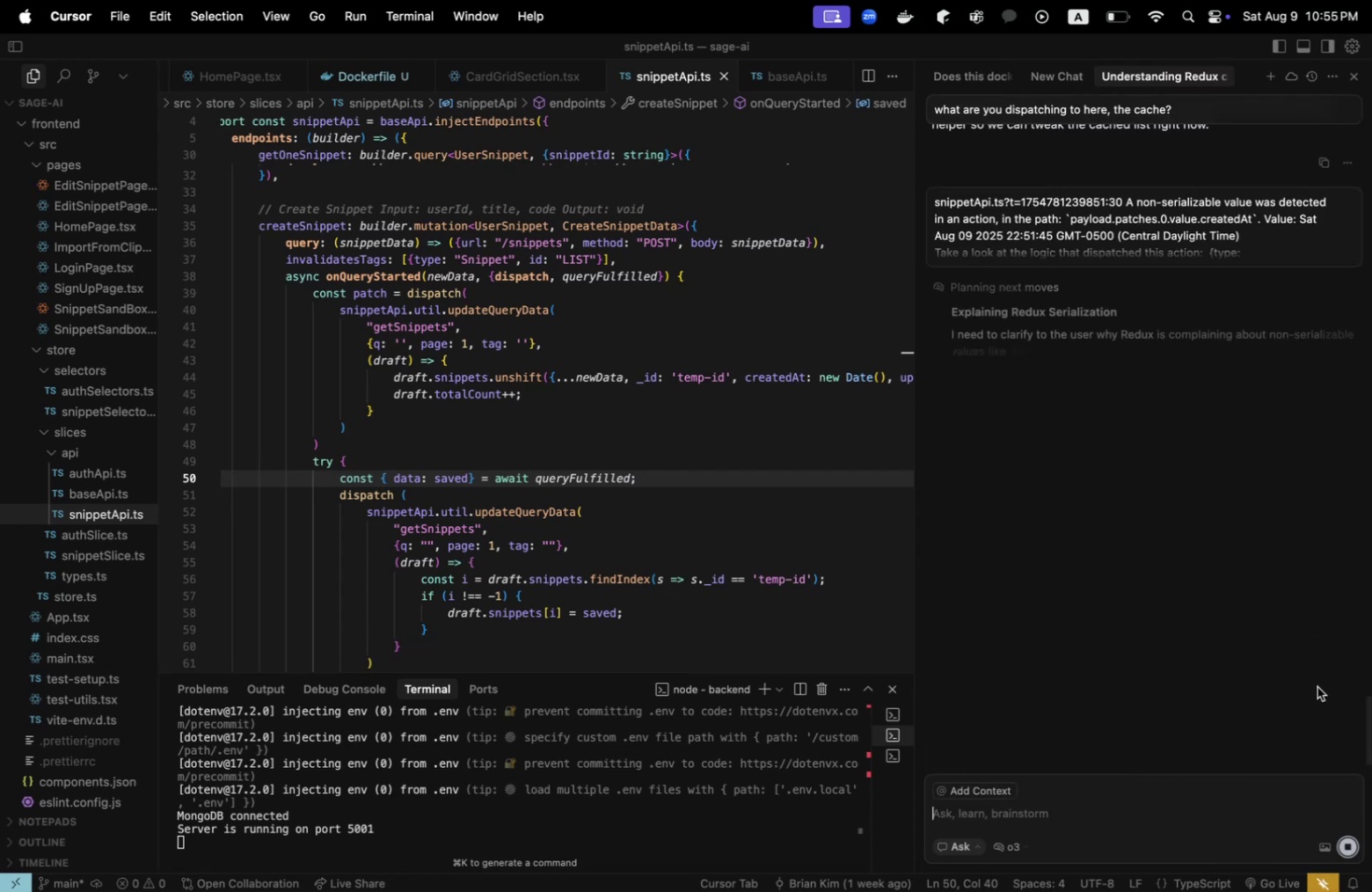 
scroll: coordinate [1316, 686], scroll_direction: down, amount: 1.0
 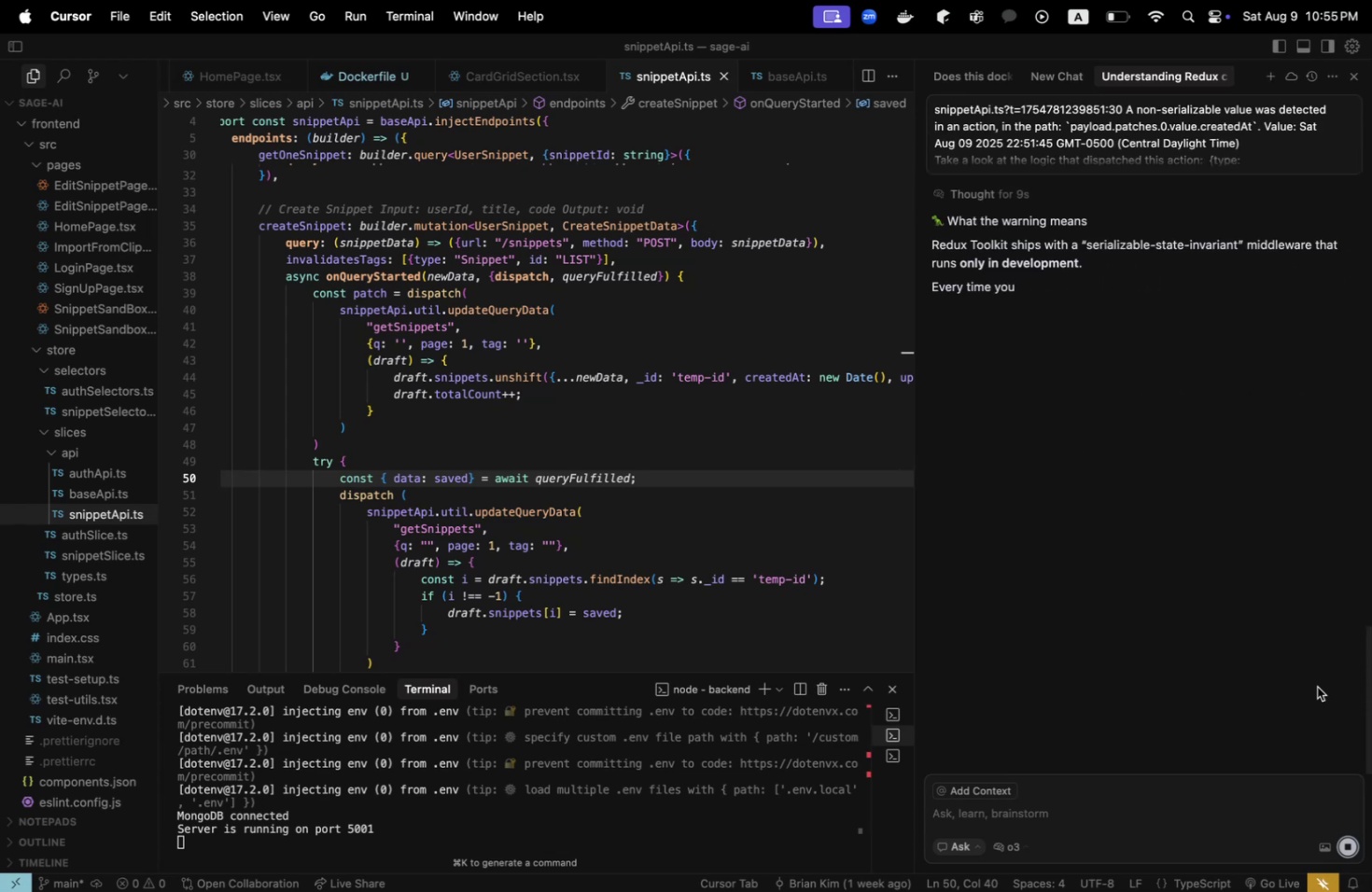 
wait(7.37)
 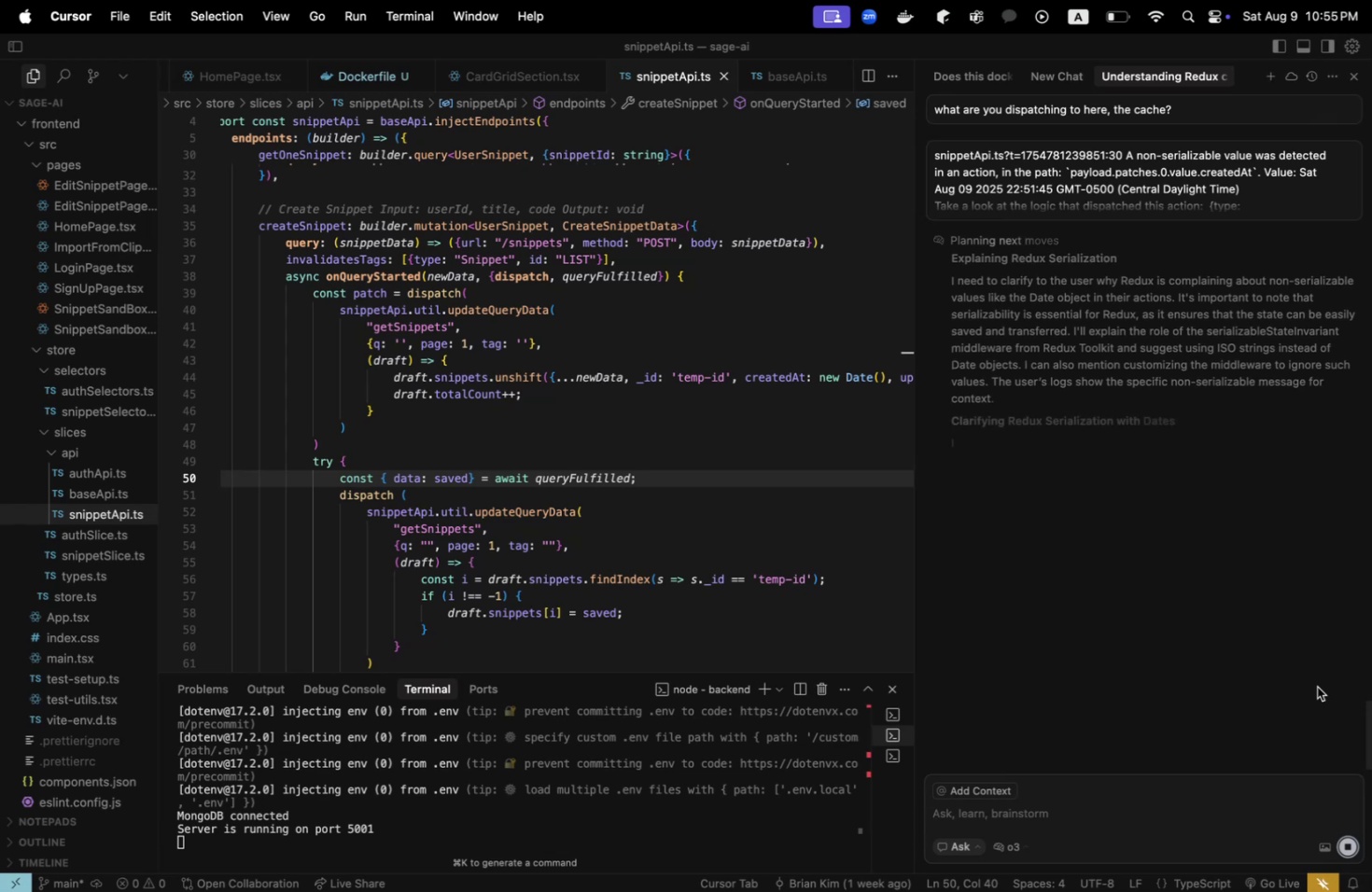 
scroll: coordinate [1316, 686], scroll_direction: up, amount: 1.0
 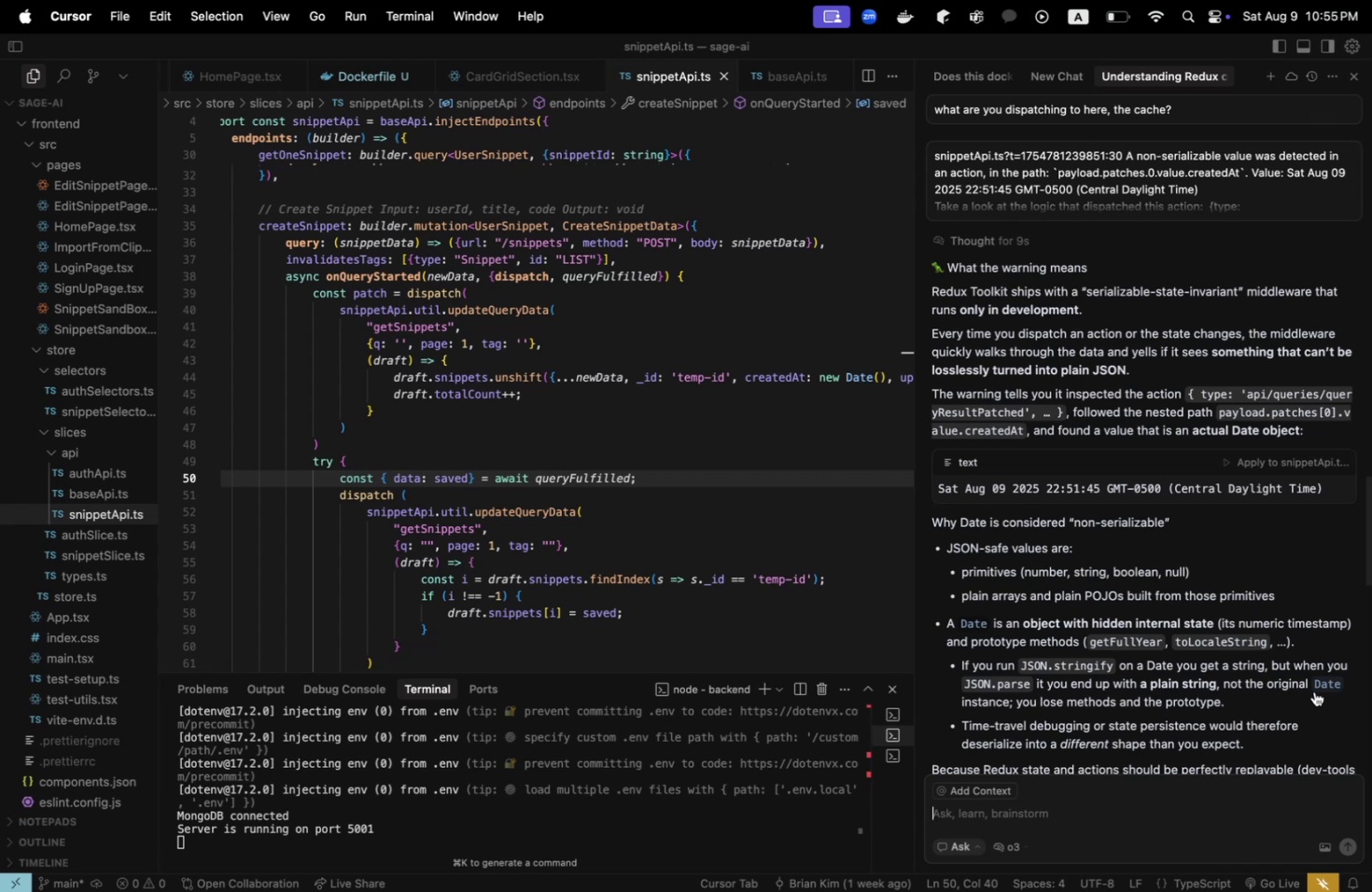 
wait(13.62)
 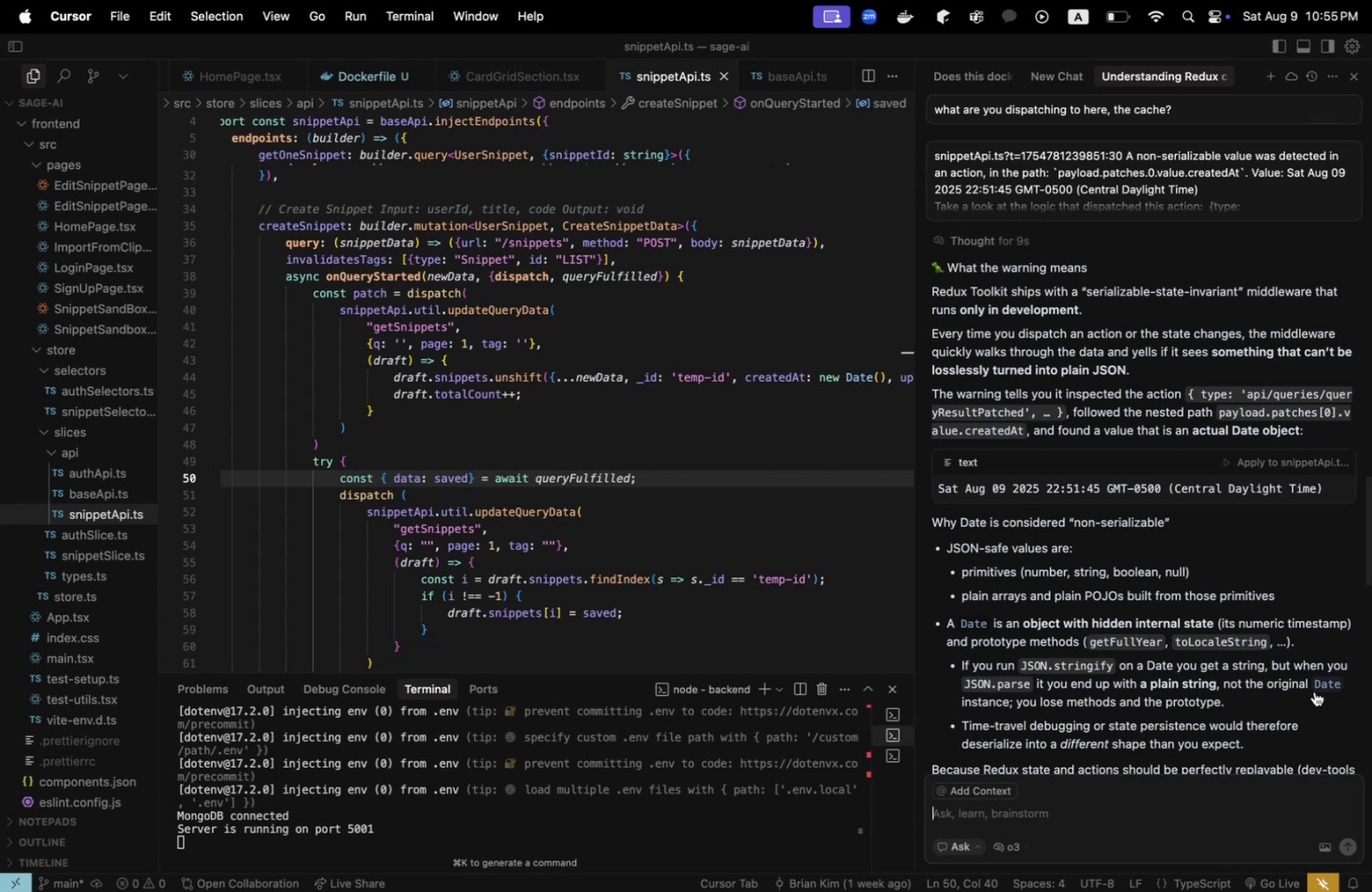 
scroll: coordinate [1163, 586], scroll_direction: down, amount: 1.0
 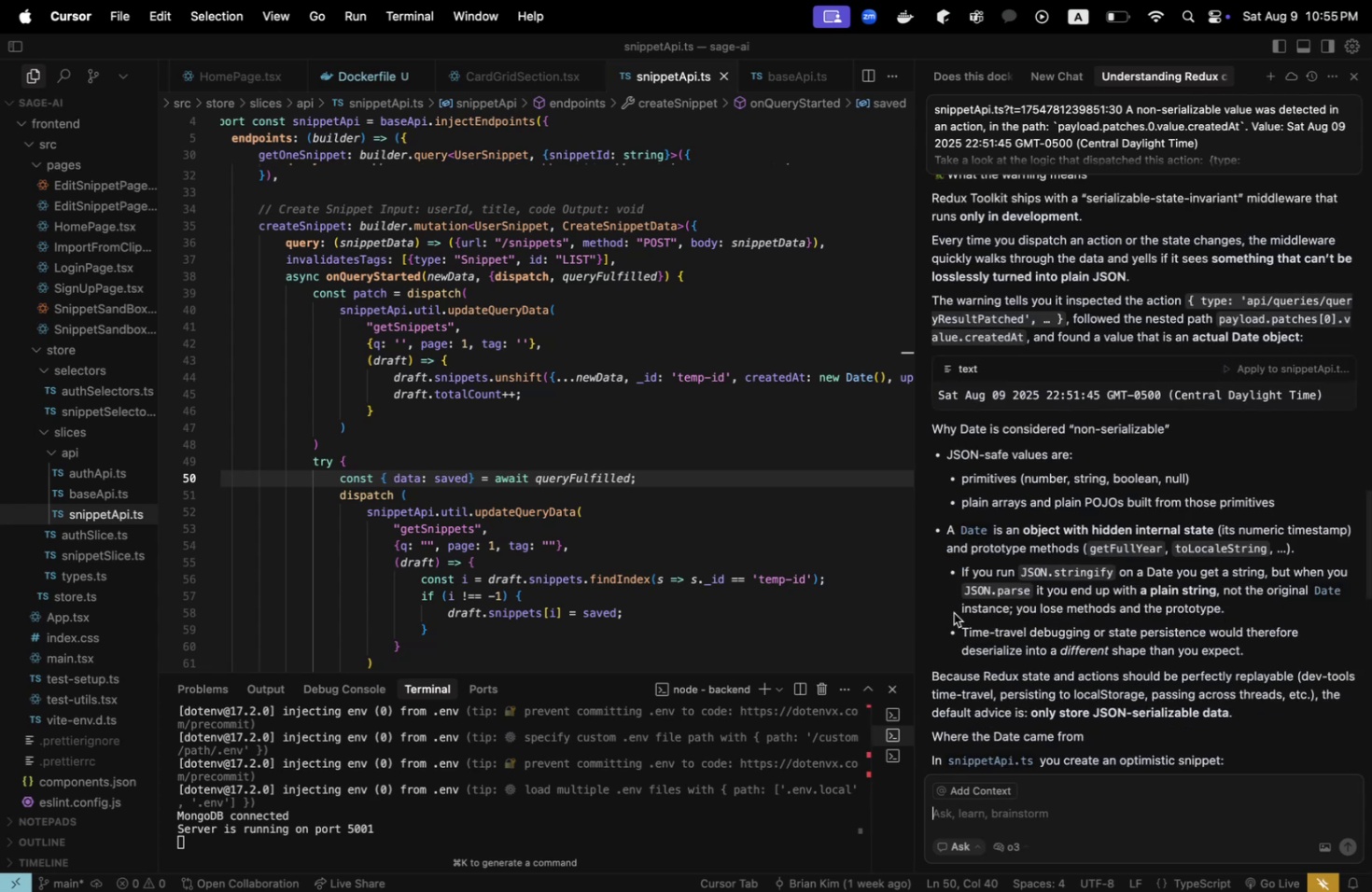 
wait(6.06)
 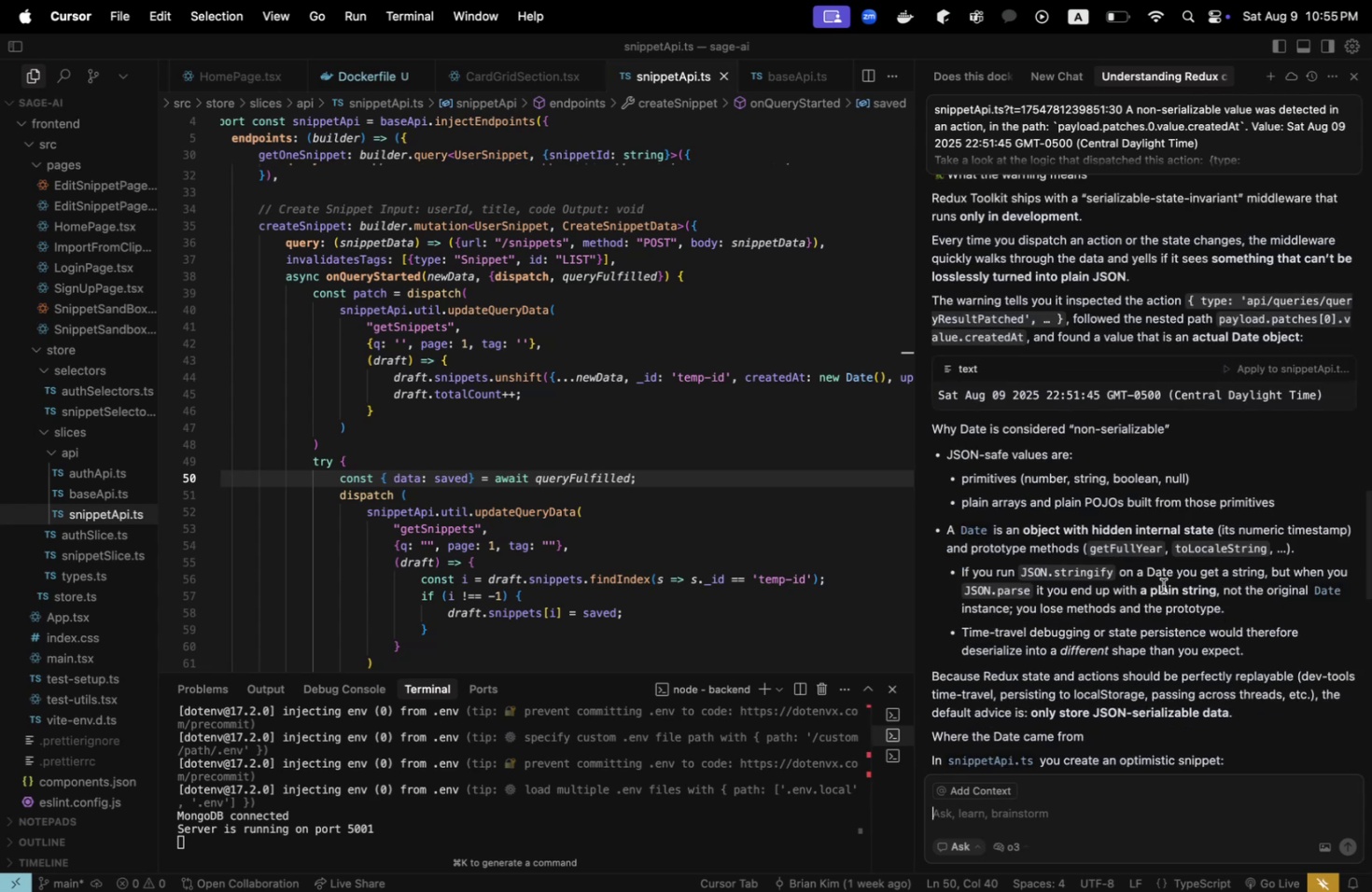 
scroll: coordinate [1184, 620], scroll_direction: down, amount: 7.0
 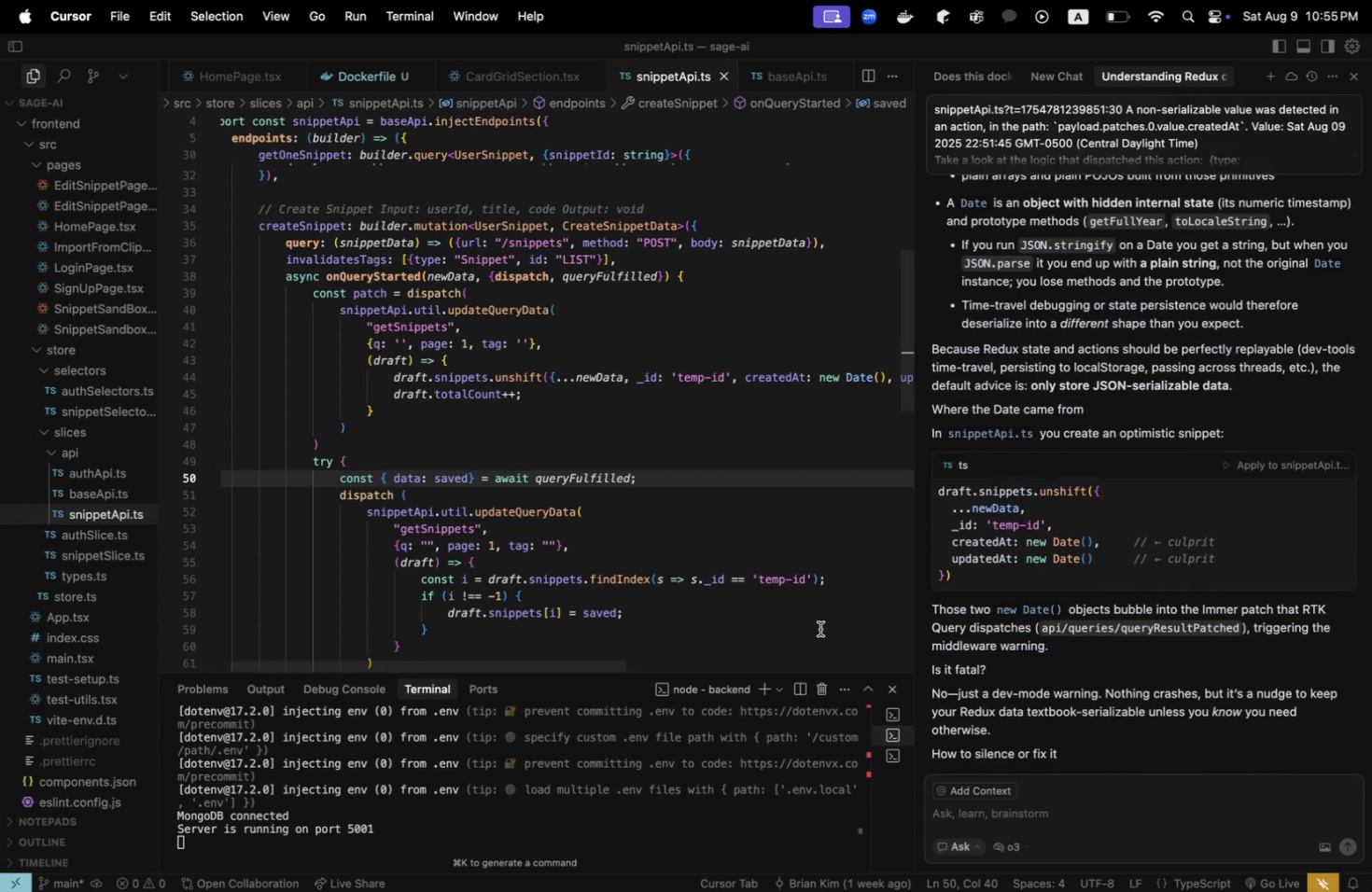 
left_click_drag(start_coordinate=[532, 667], to_coordinate=[578, 653])
 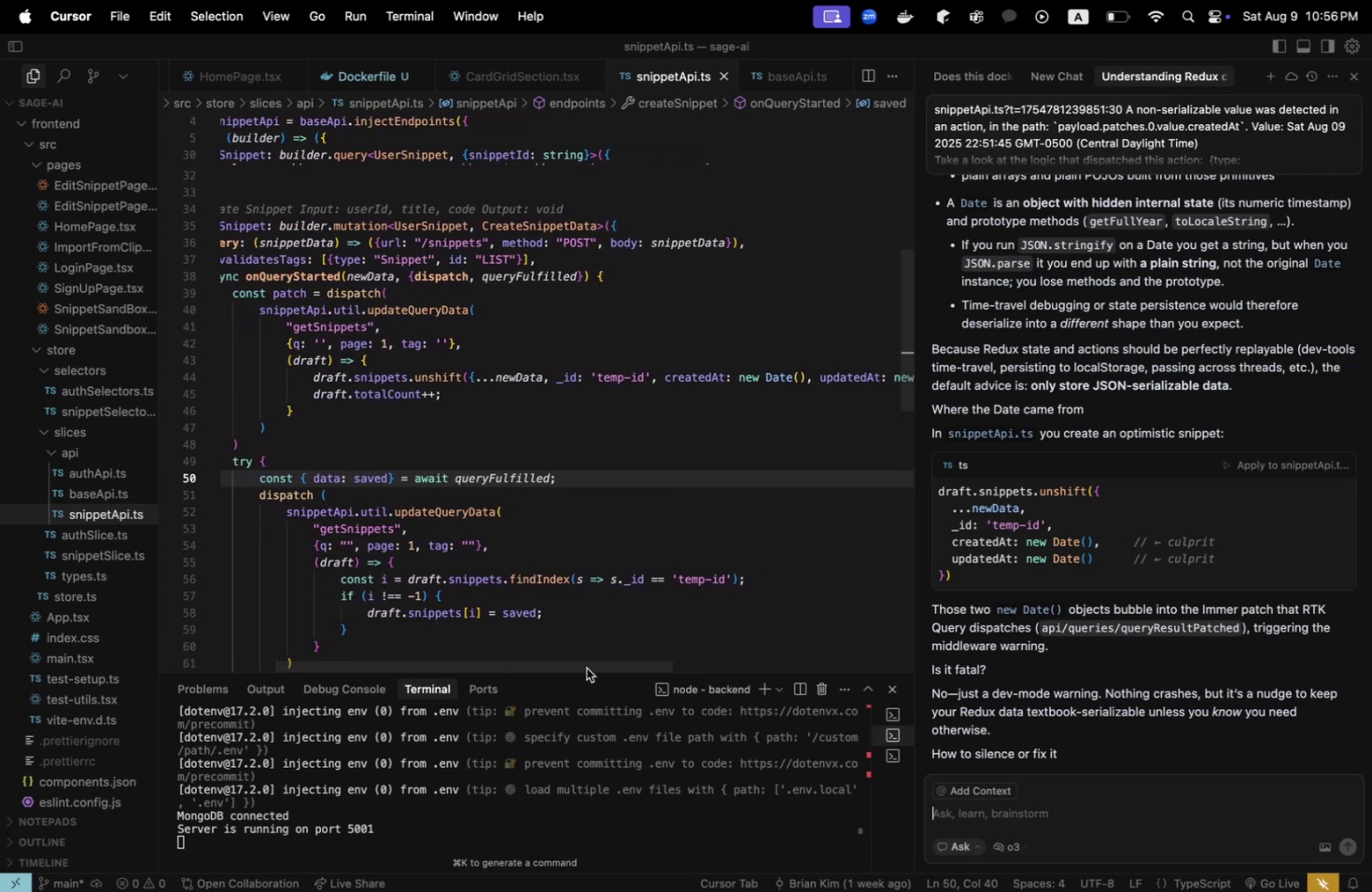 
left_click_drag(start_coordinate=[584, 663], to_coordinate=[699, 677])
 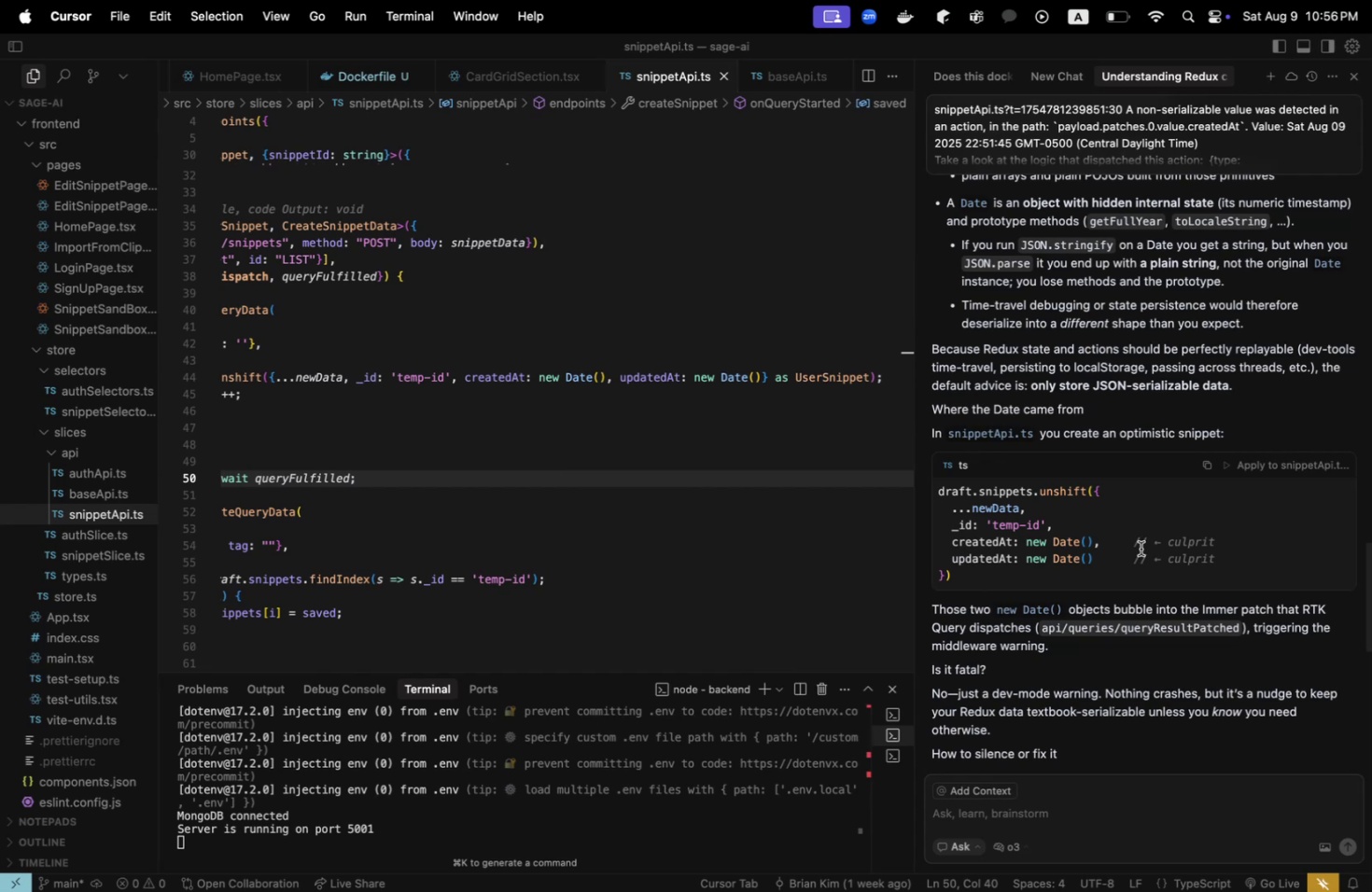 
scroll: coordinate [927, 568], scroll_direction: down, amount: 9.0
 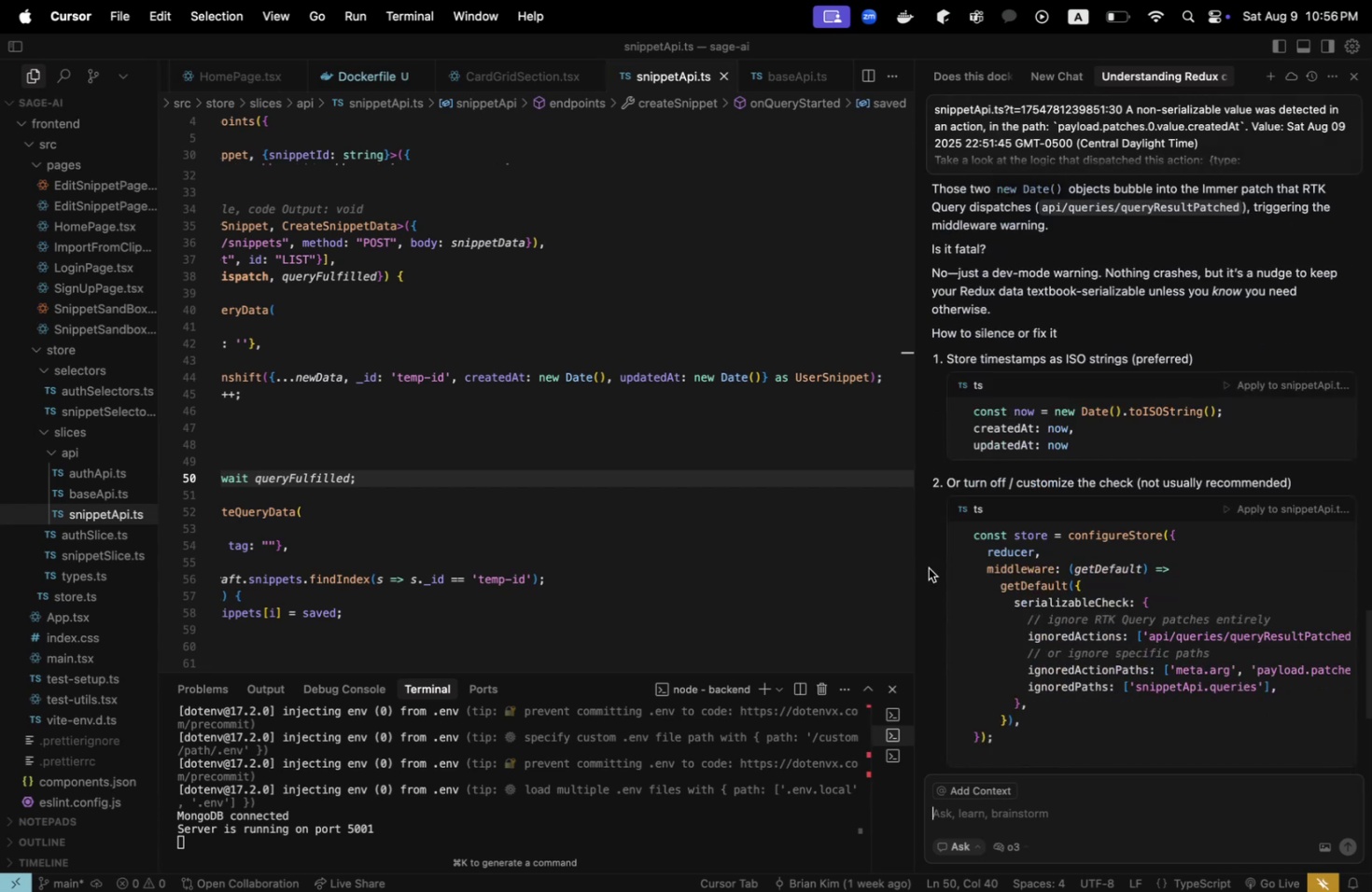 
scroll: coordinate [931, 566], scroll_direction: down, amount: 7.0
 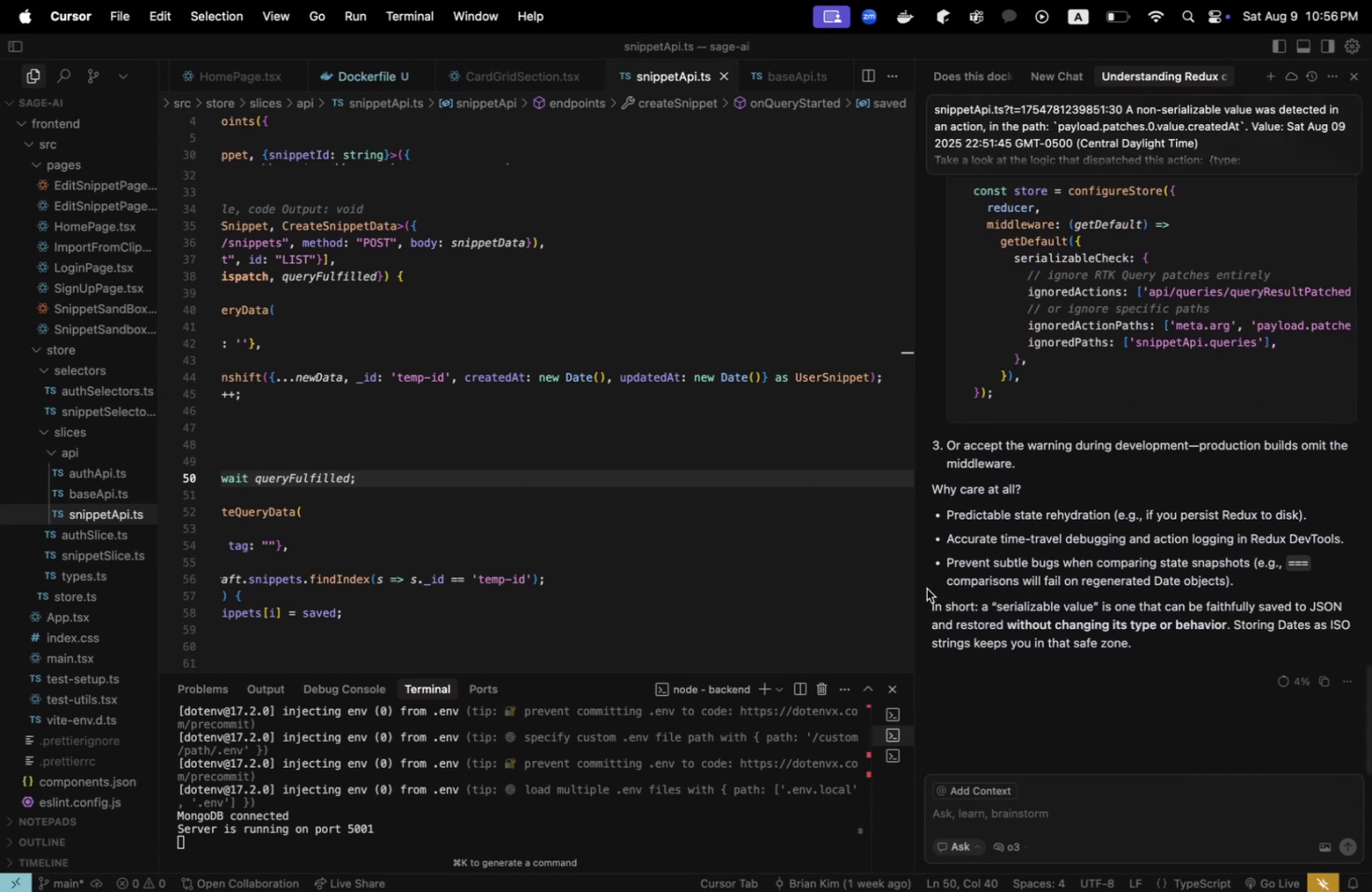 
wait(6.97)
 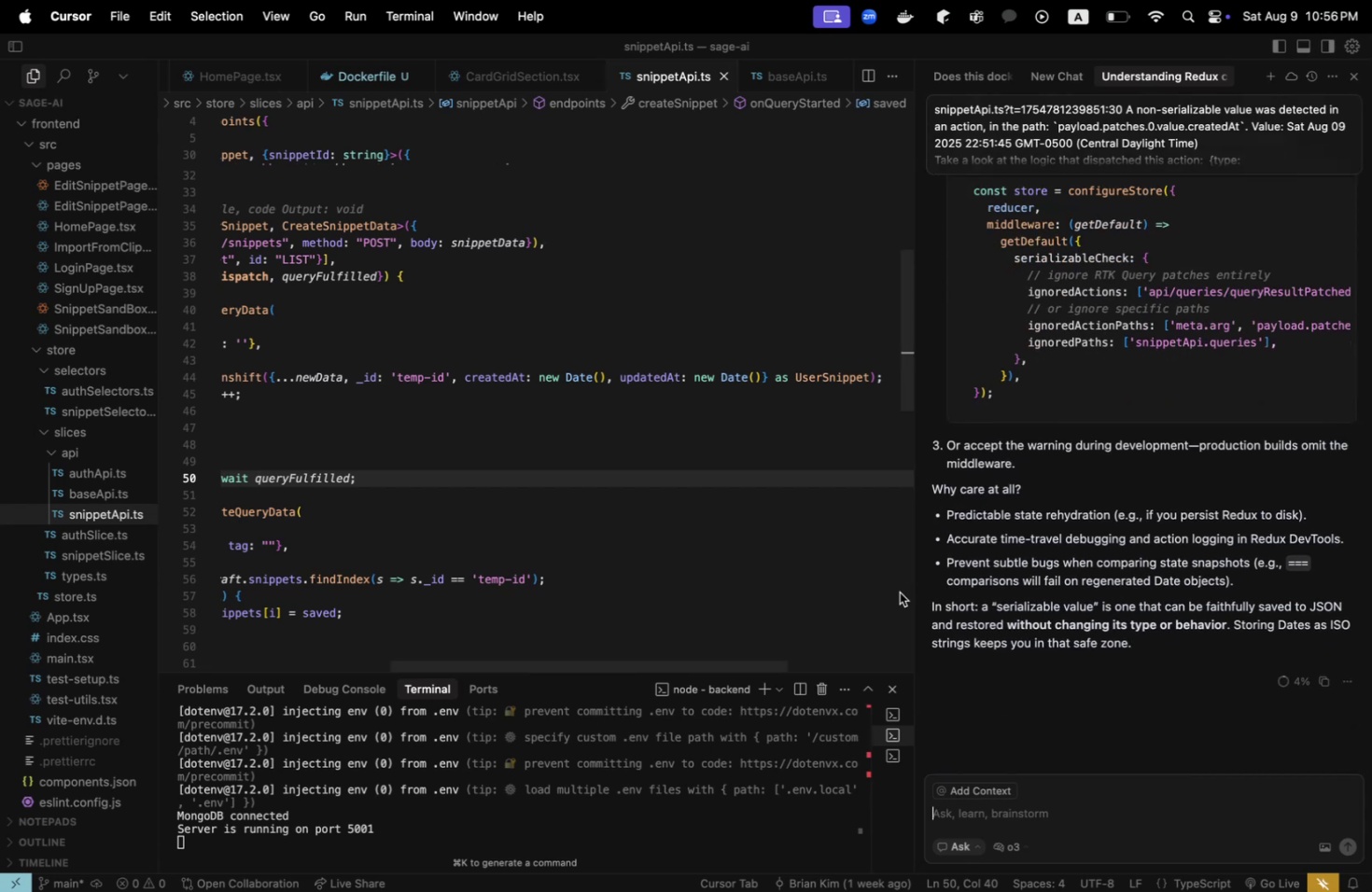 
scroll: coordinate [1166, 755], scroll_direction: down, amount: 6.0
 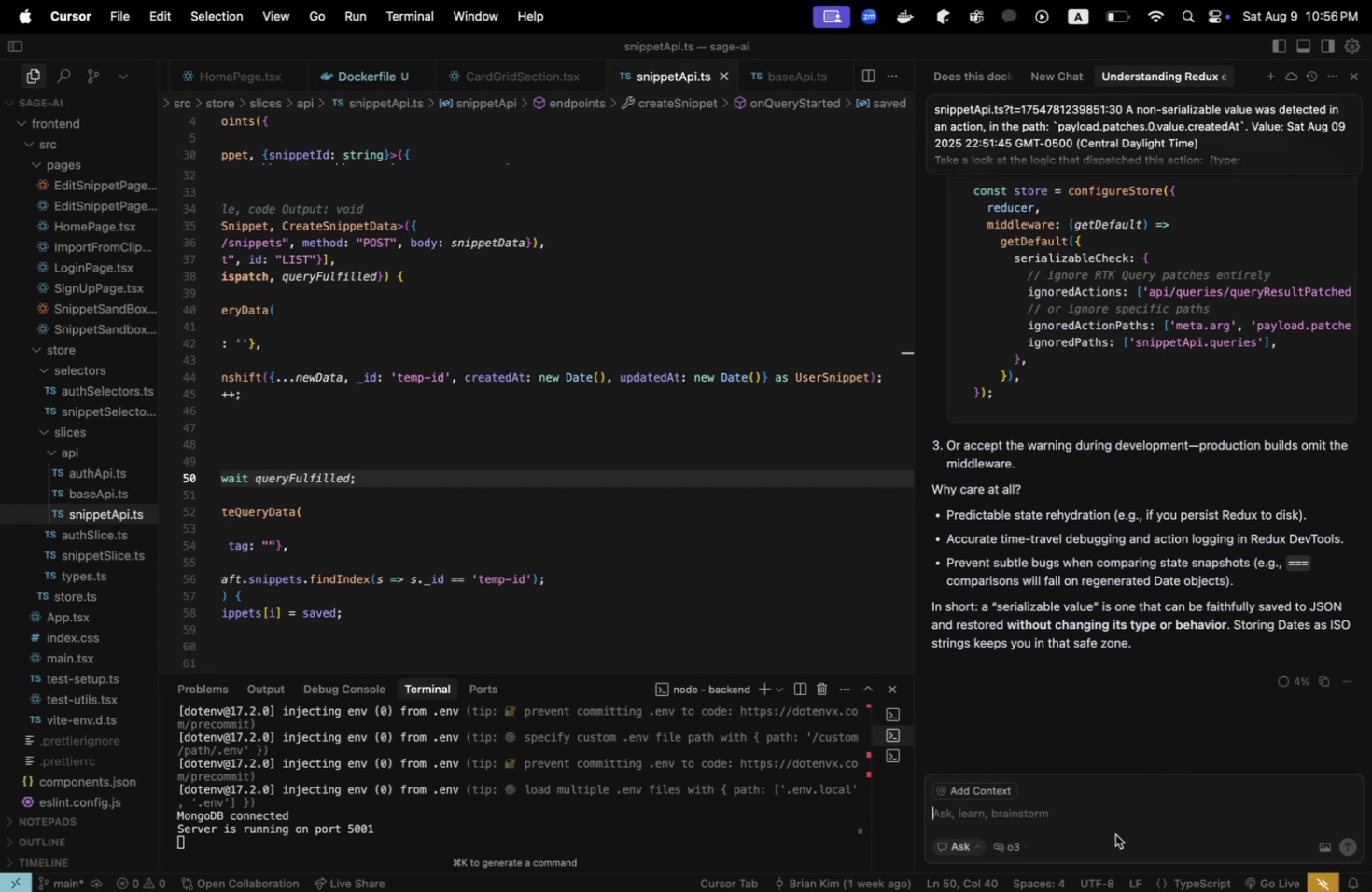 
left_click([1115, 816])
 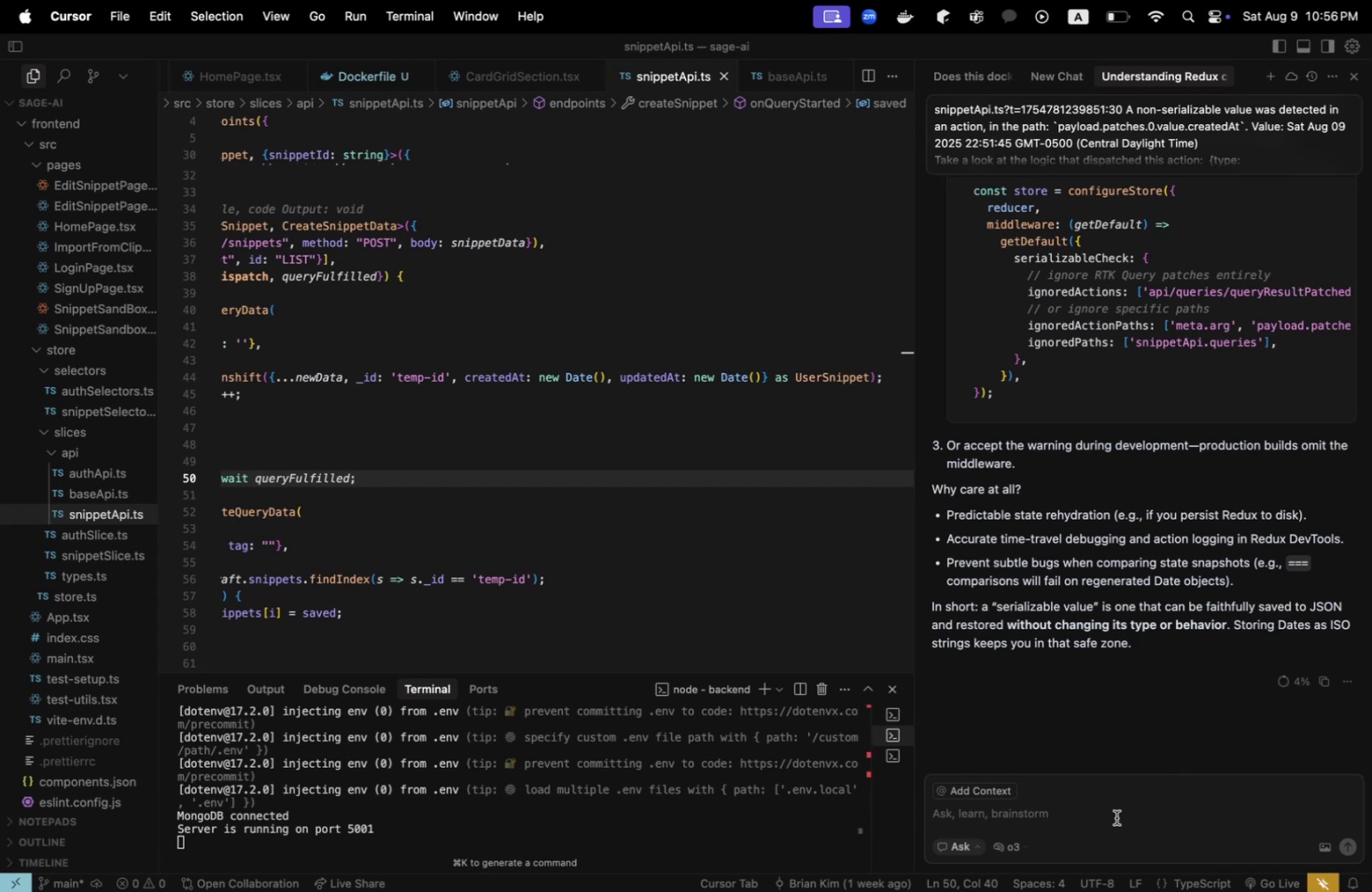 
type(does this matter in this context?)
 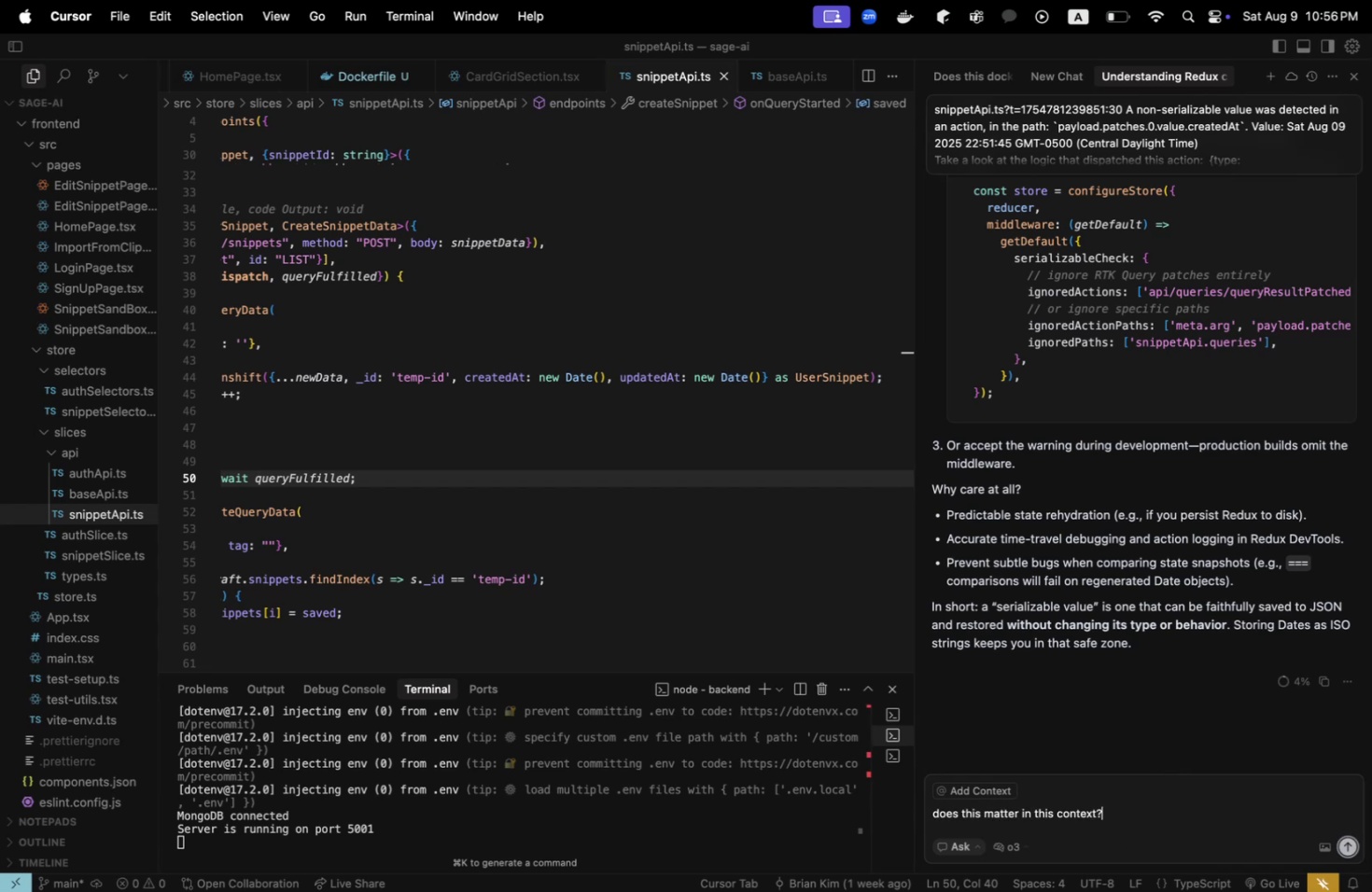 
key(Shift+Enter)
 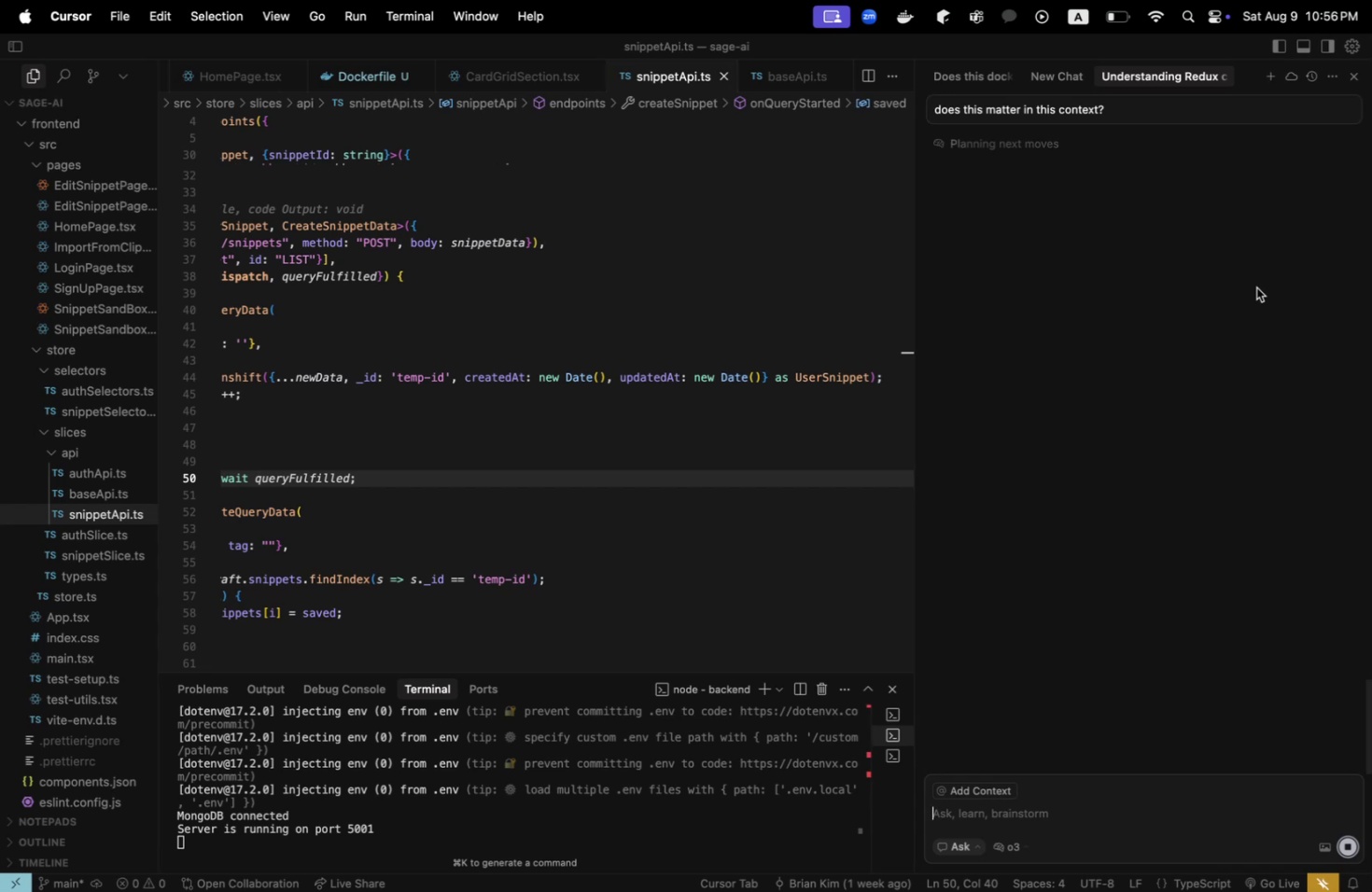 
scroll: coordinate [1220, 278], scroll_direction: up, amount: 2.0
 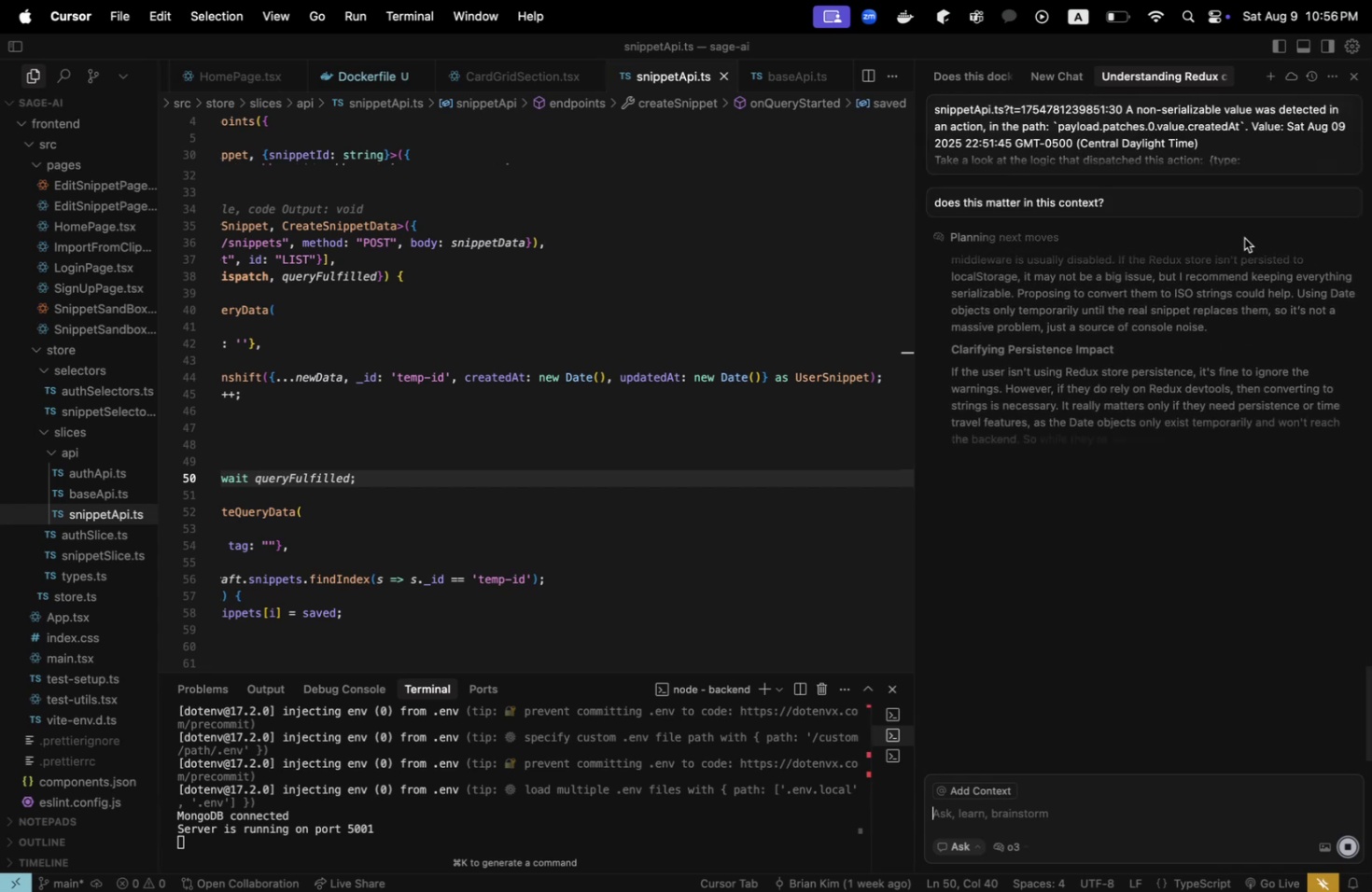 
wait(6.62)
 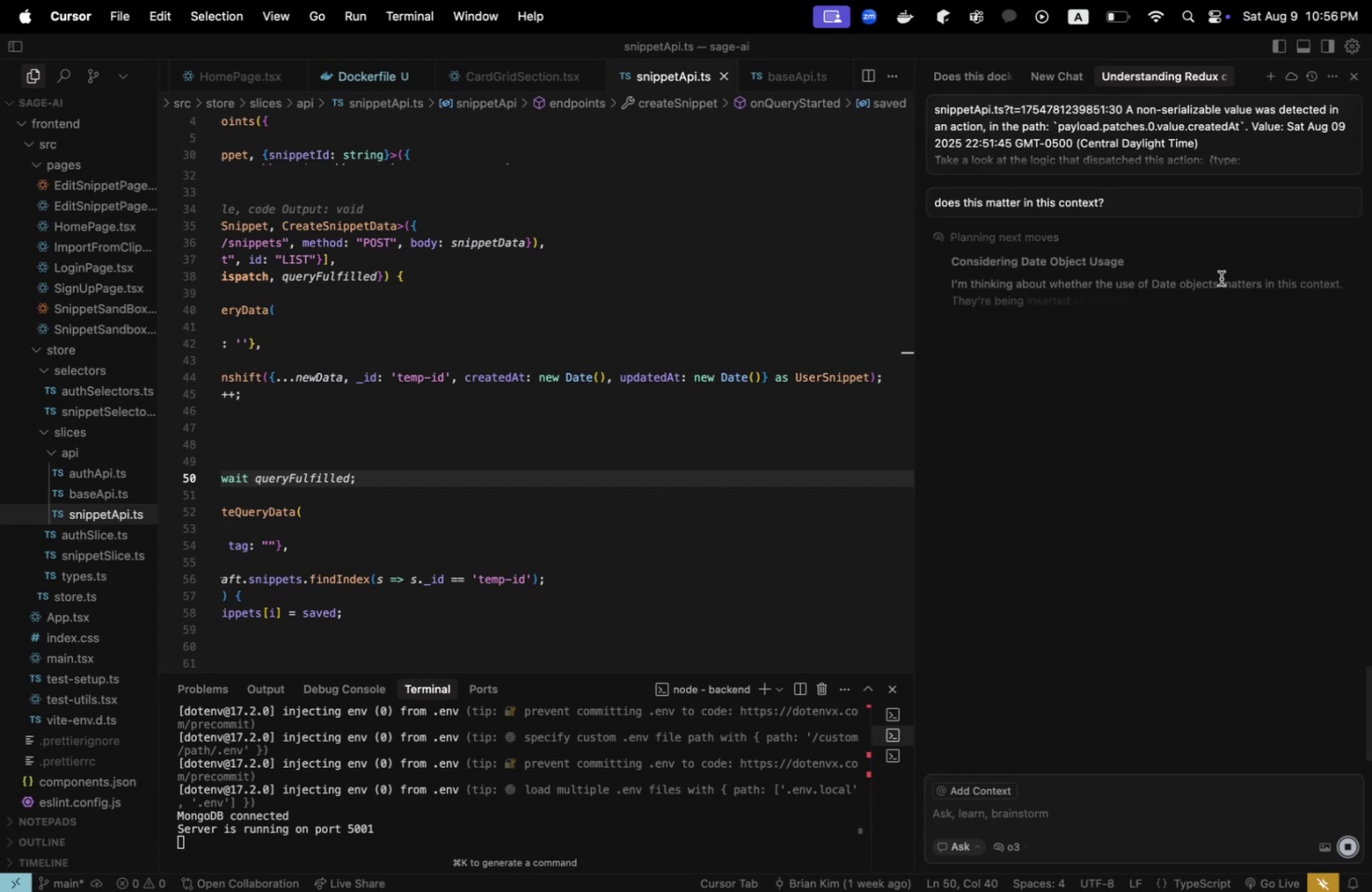 
scroll: coordinate [1243, 238], scroll_direction: up, amount: 1.0
 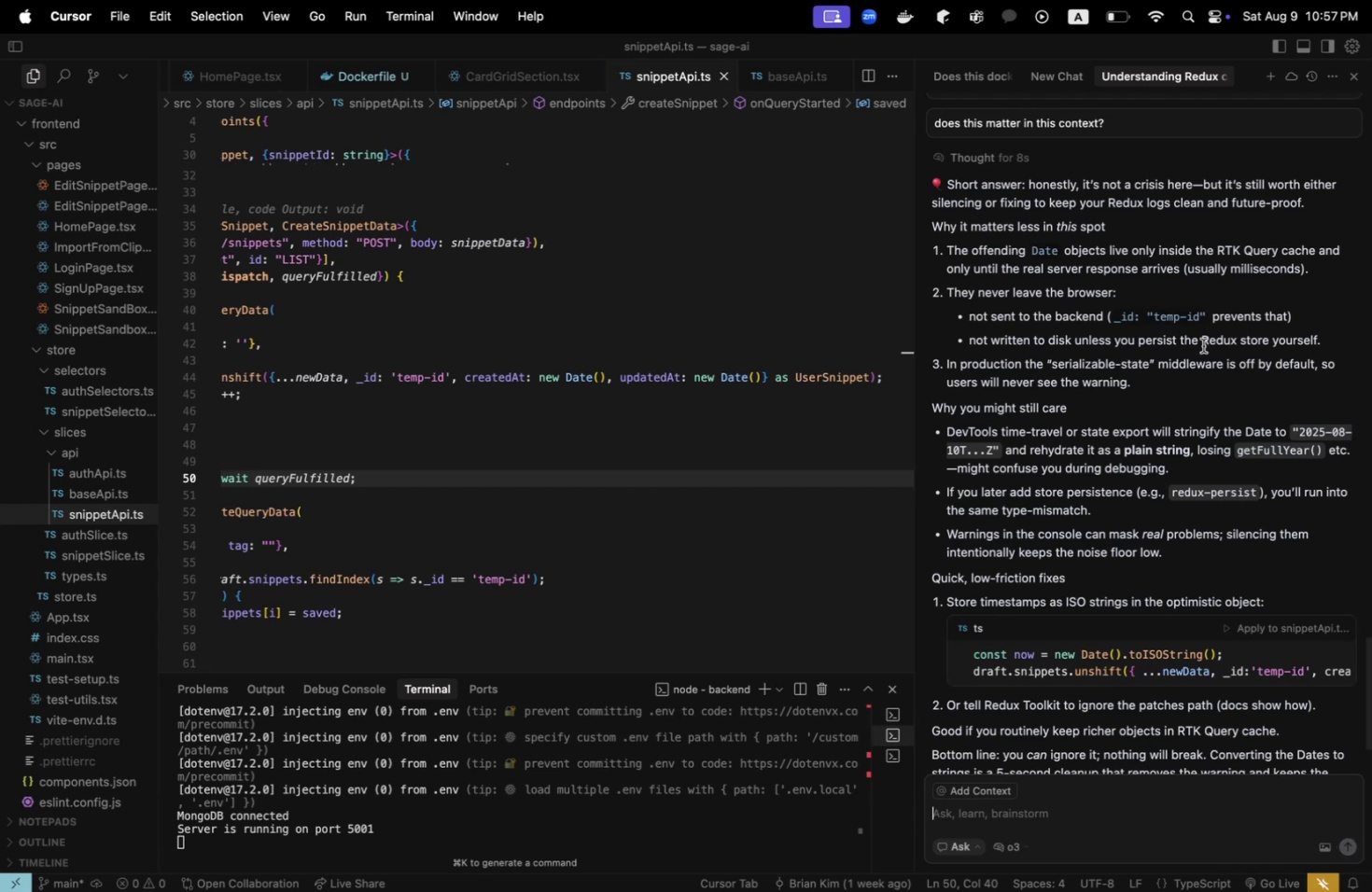 
wait(12.38)
 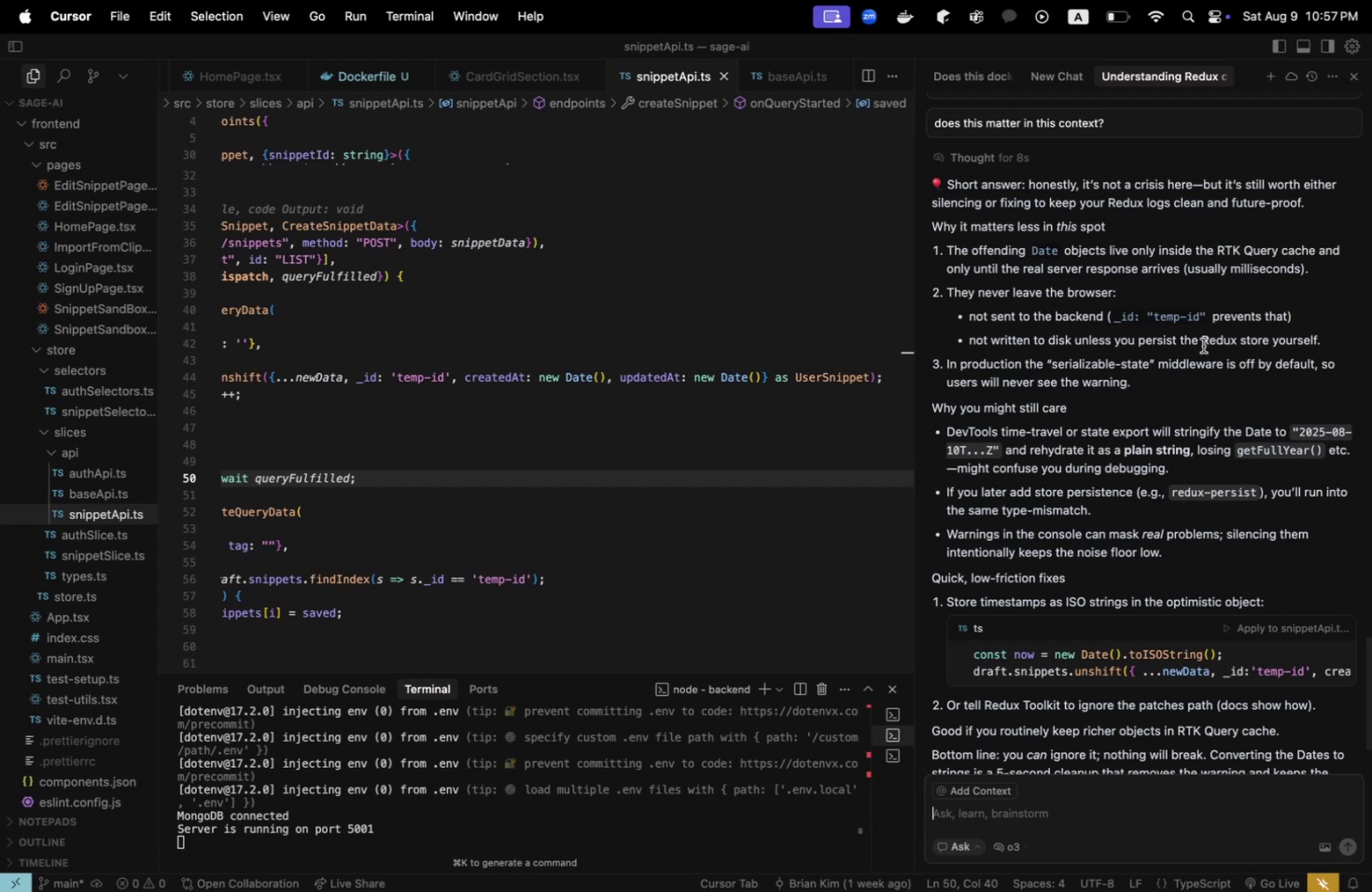 
scroll: coordinate [1180, 384], scroll_direction: down, amount: 3.0
 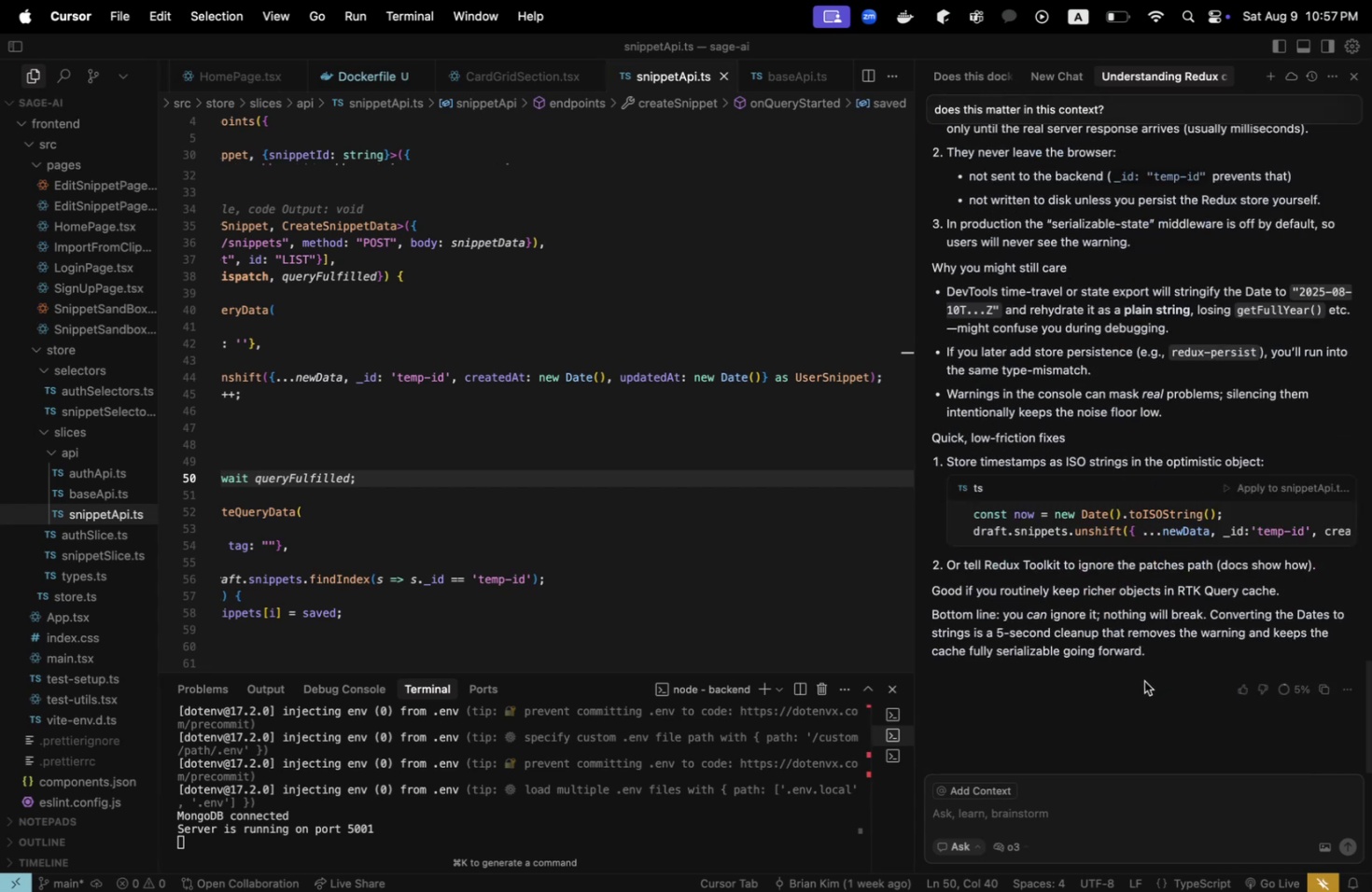 
wait(9.13)
 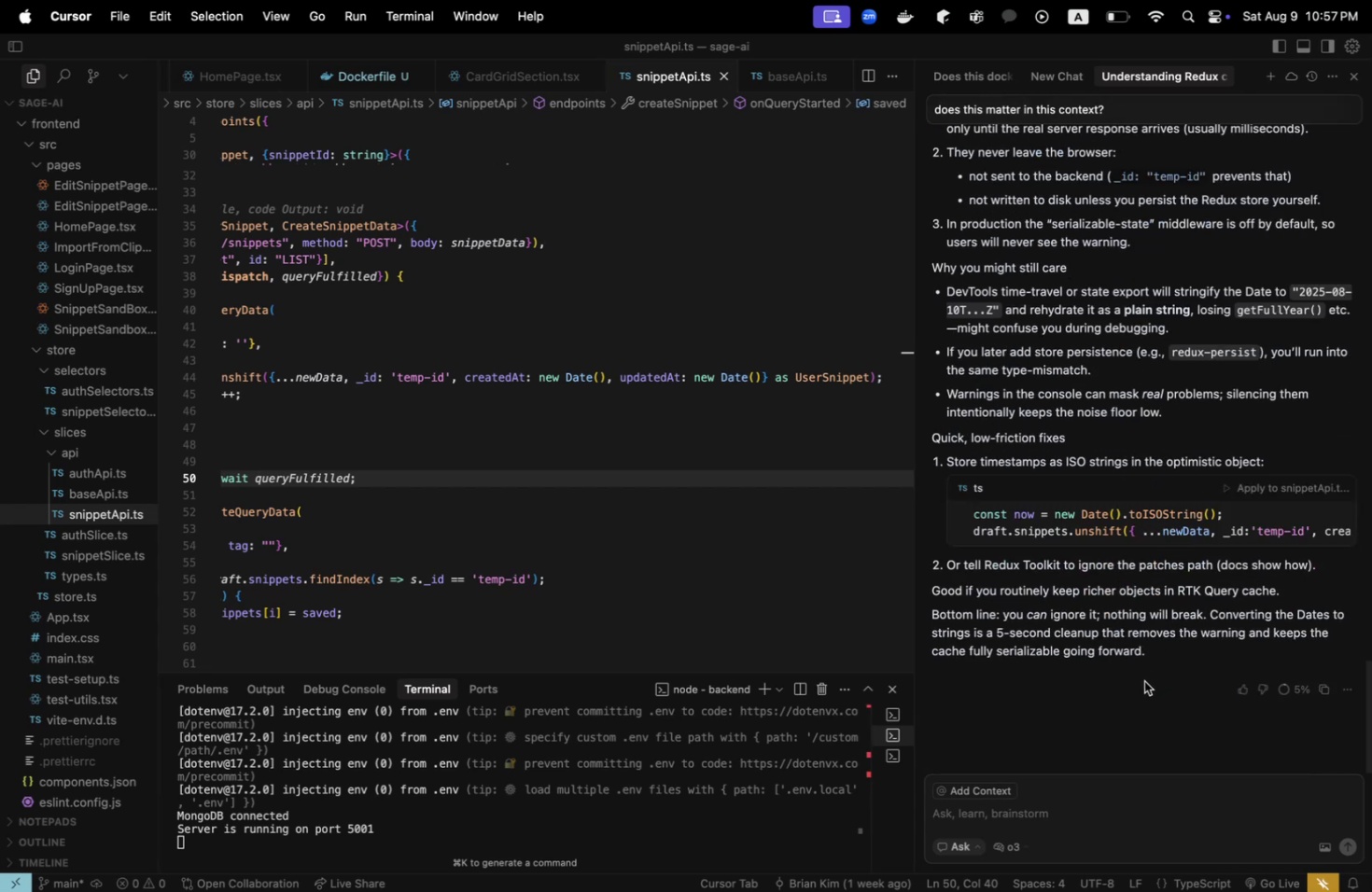 
type(WHY CANT I JUST WHEN I DO CREATEDAT: NEW DATE() )
key(Backspace)
type(>TOISOSTRING() IT COM)
key(Backspace)
key(Backspace)
key(Backspace)
key(Backspace)
key(Backspace)
key(Backspace)
type(THE CODE CP)
key(Backspace)
type(OMPLAINS< WHY IT S)
key(Backspace)
key(Backspace)
key(Backspace)
key(Backspace)
type(S )
key(Backspace)
key(Backspace)
type(IS THIS?")
key(Backspace)
type( IS IT BECAUSE CREATEDAT EXPECTS A DATE )
key(Backspace)
key(Backspace)
key(Backspace)
key(Backspace)
type(ATE OBKJE)
key(Backspace)
key(Backspace)
key(Backspace)
key(Backspace)
type(JECT?)
 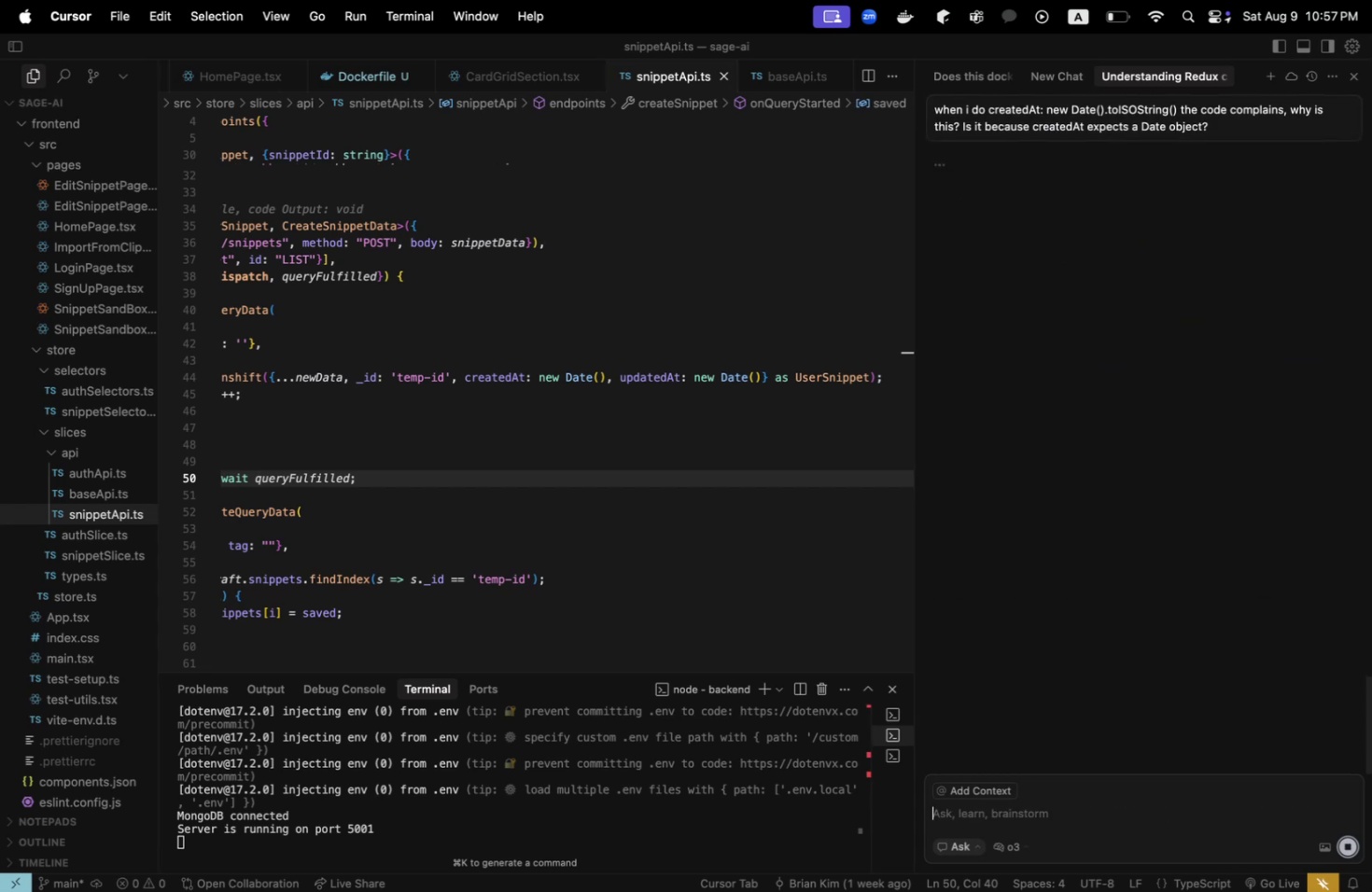 
 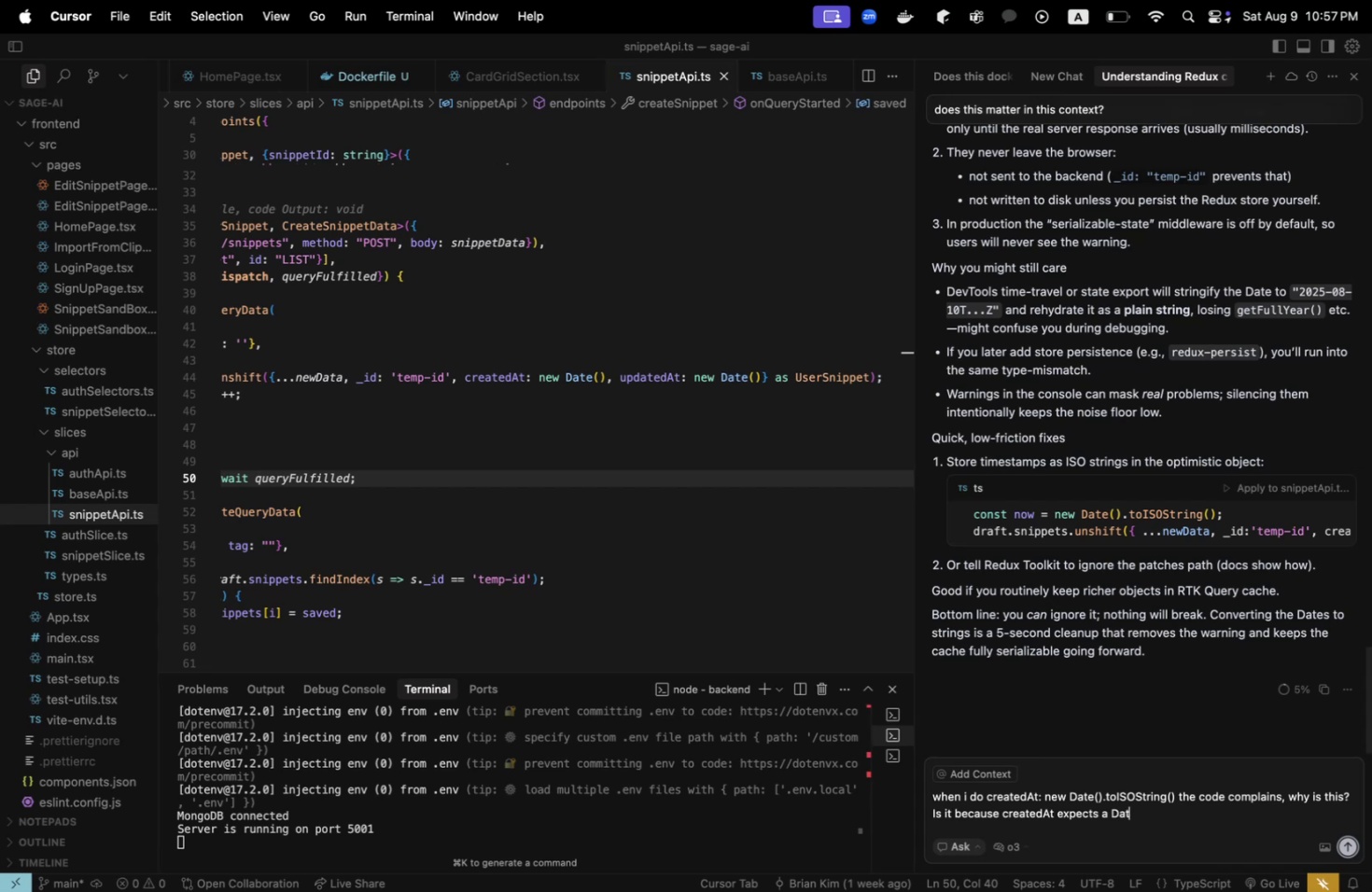 
key(Shift+Enter)
 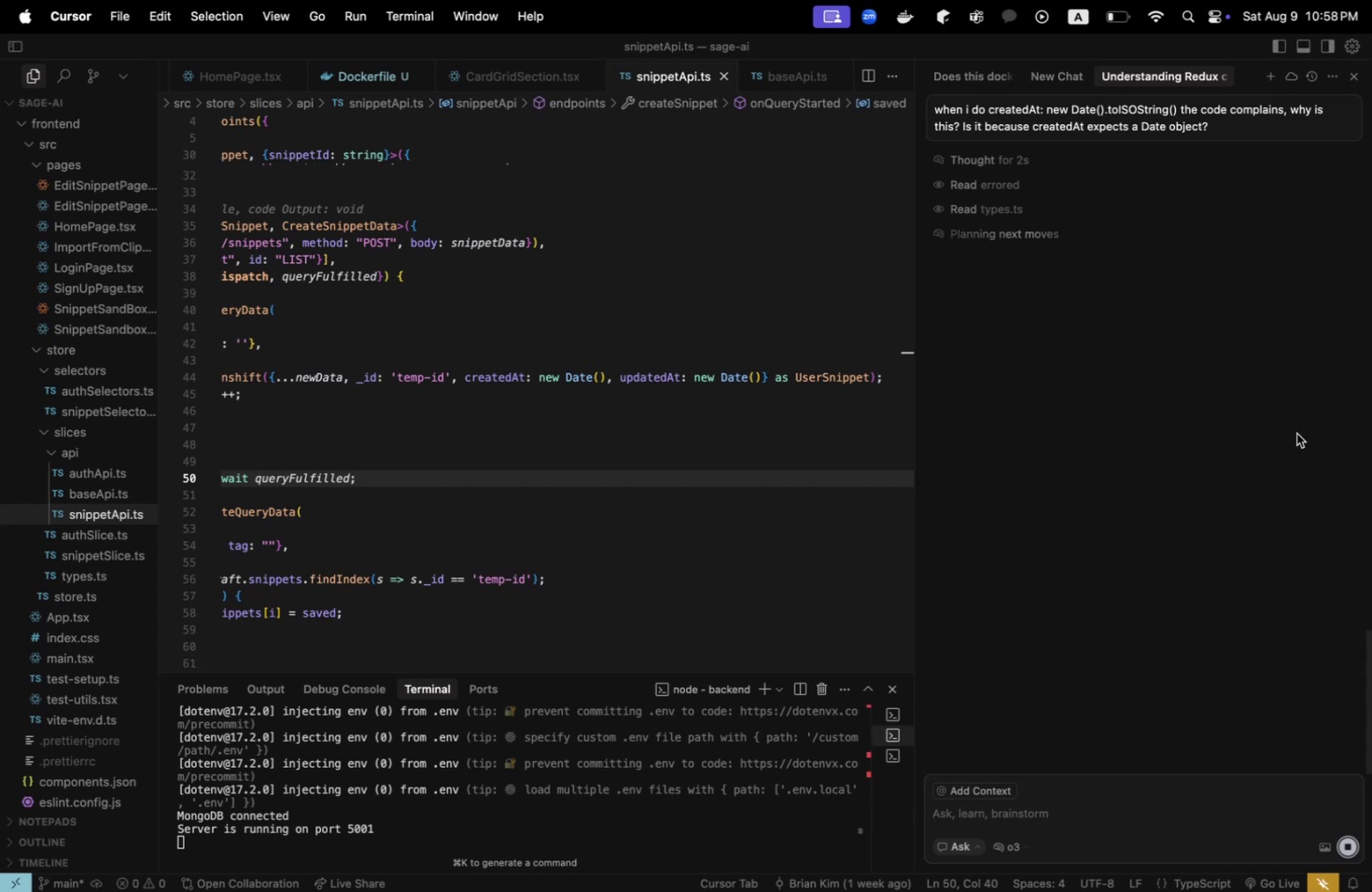 
wait(11.62)
 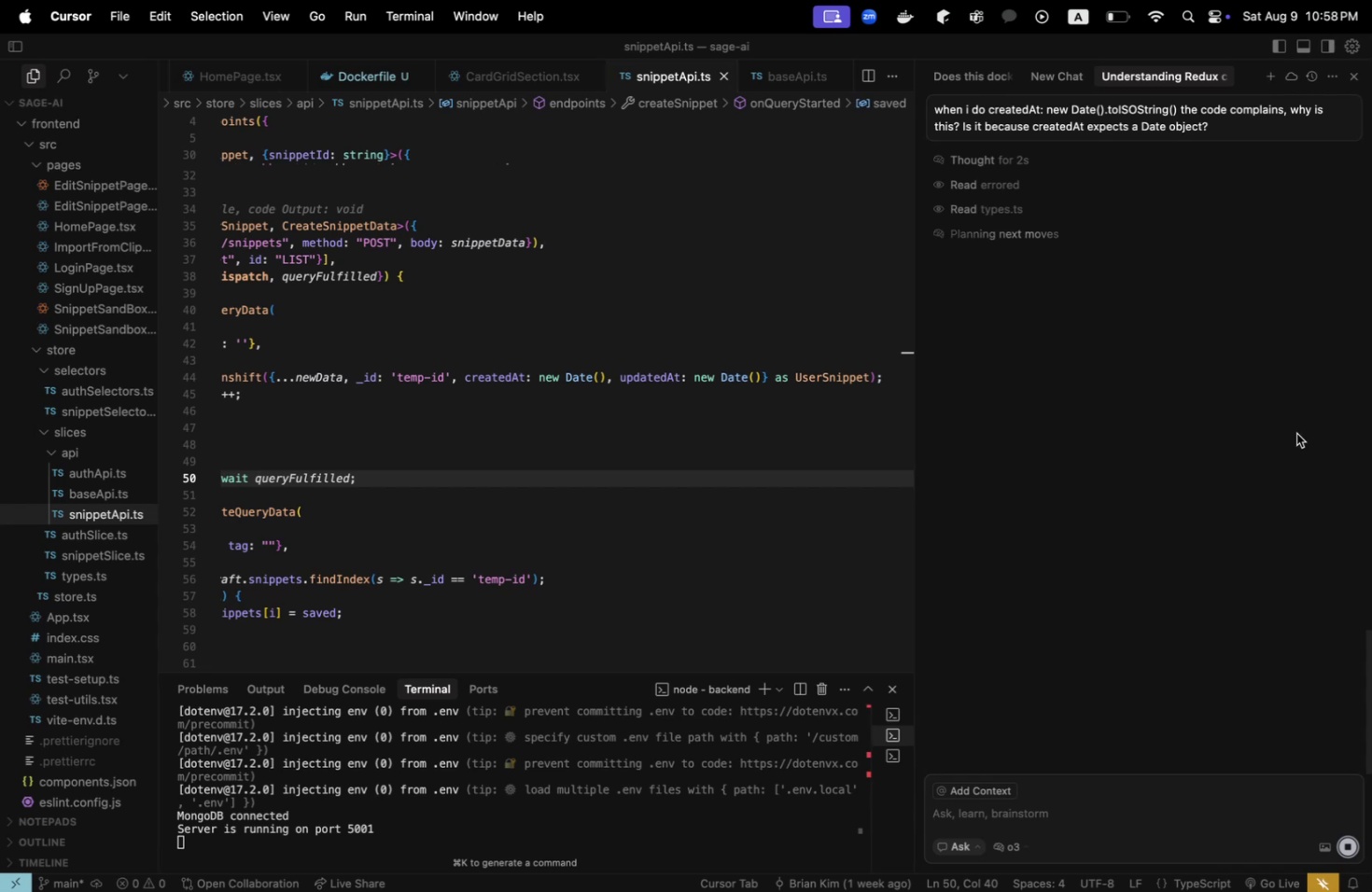 
scroll: coordinate [1295, 435], scroll_direction: up, amount: 13.0
 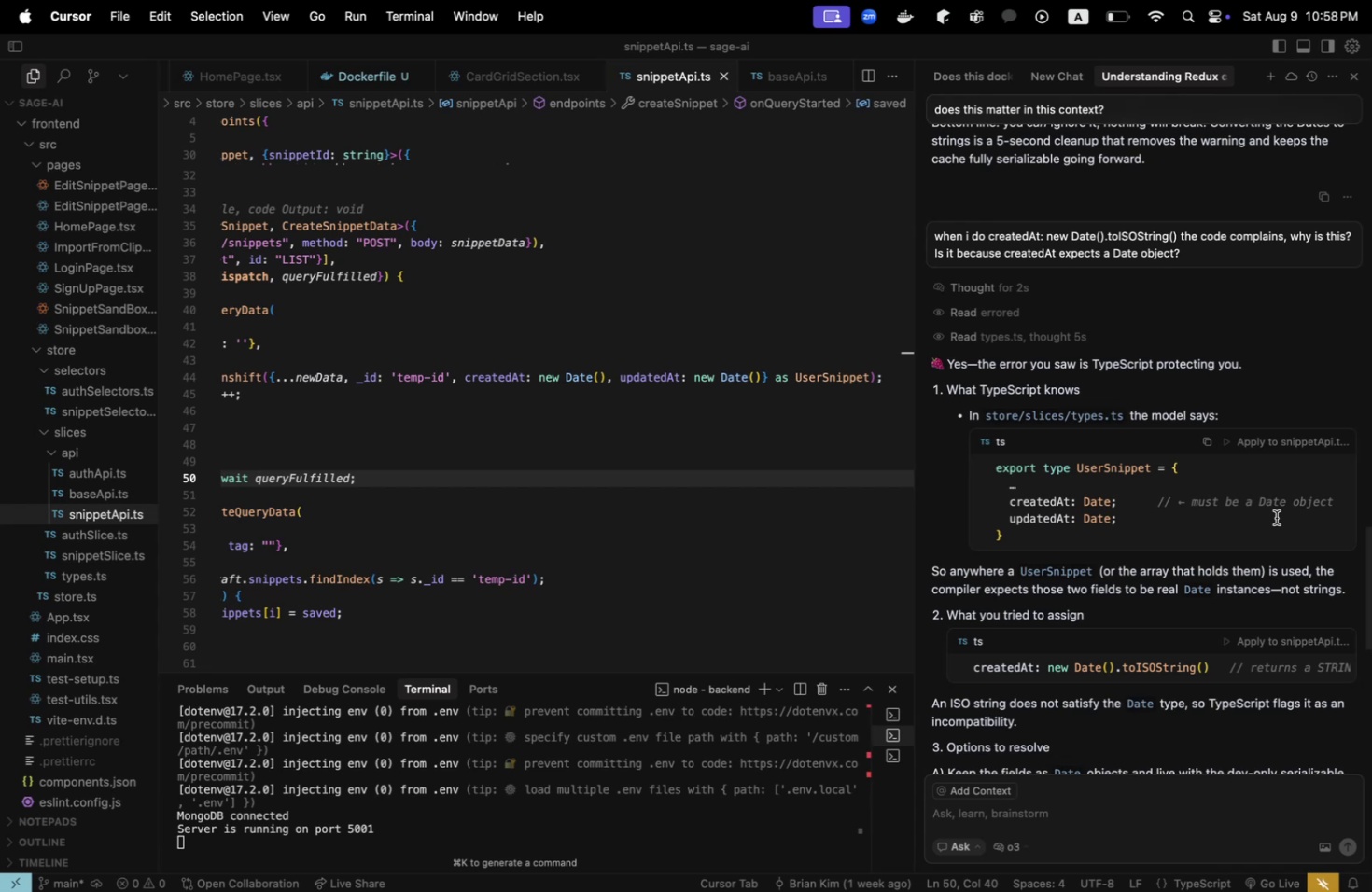 
wait(7.31)
 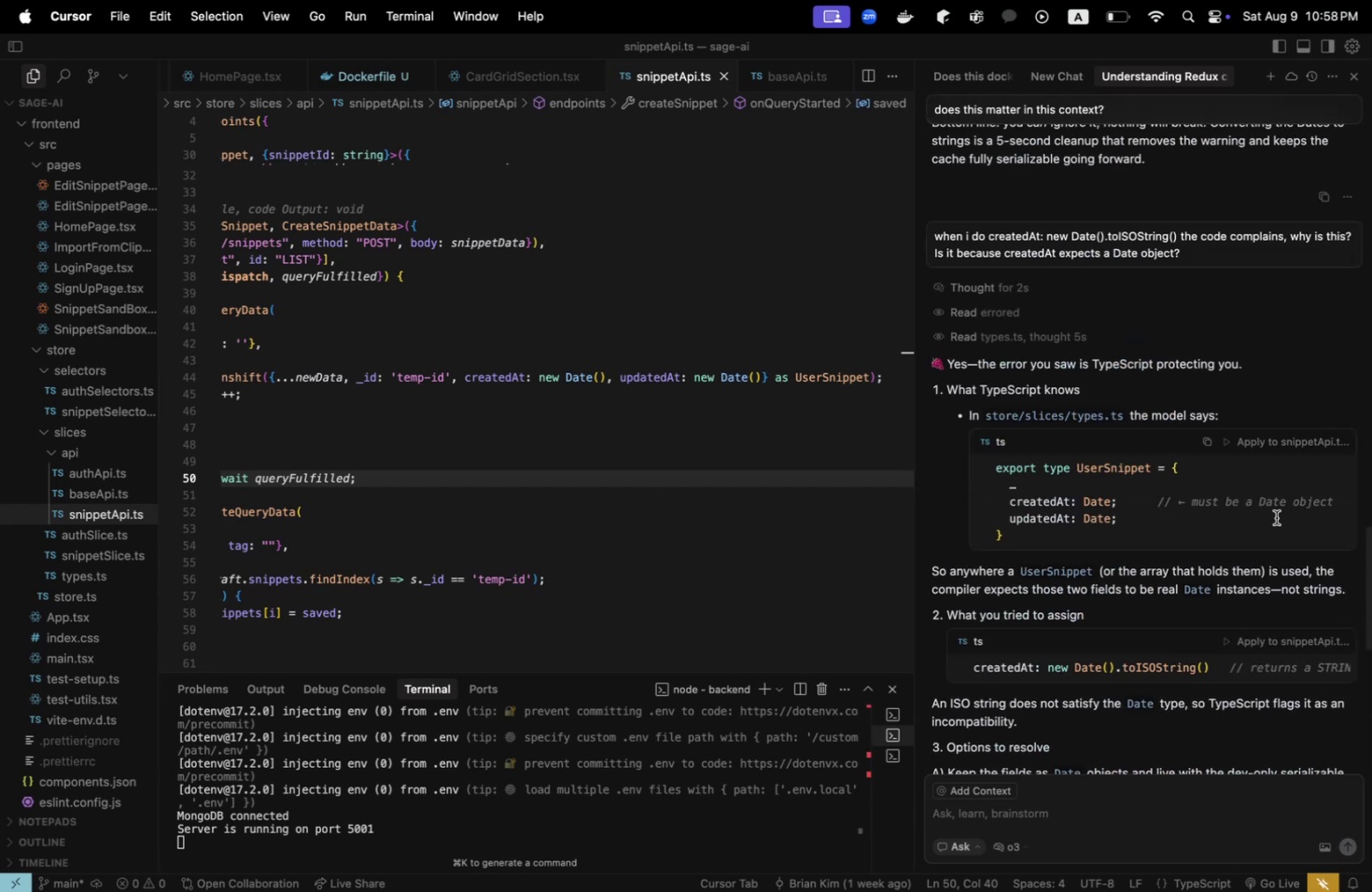 
scroll: coordinate [1272, 520], scroll_direction: down, amount: 6.0
 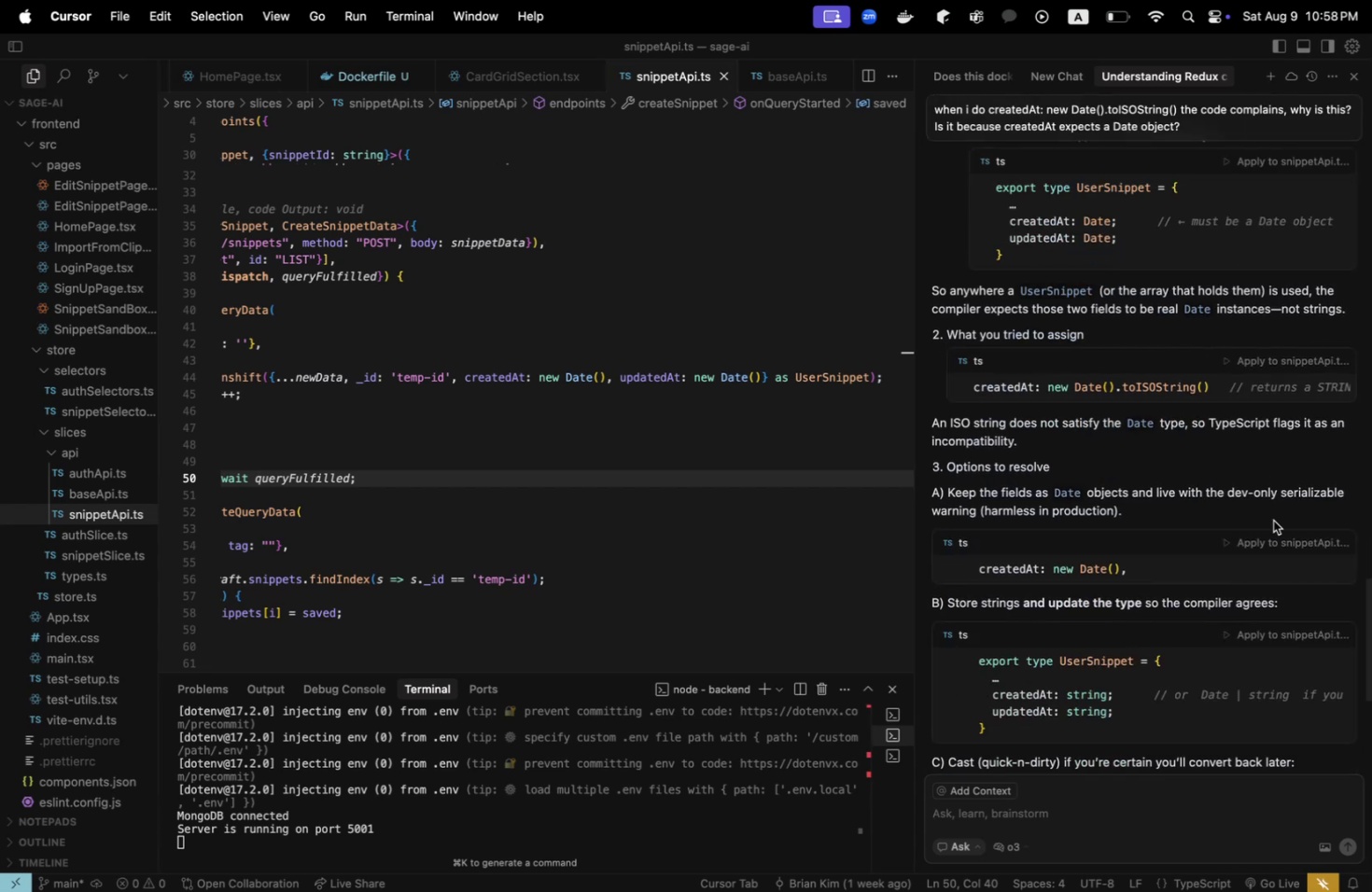 
wait(9.11)
 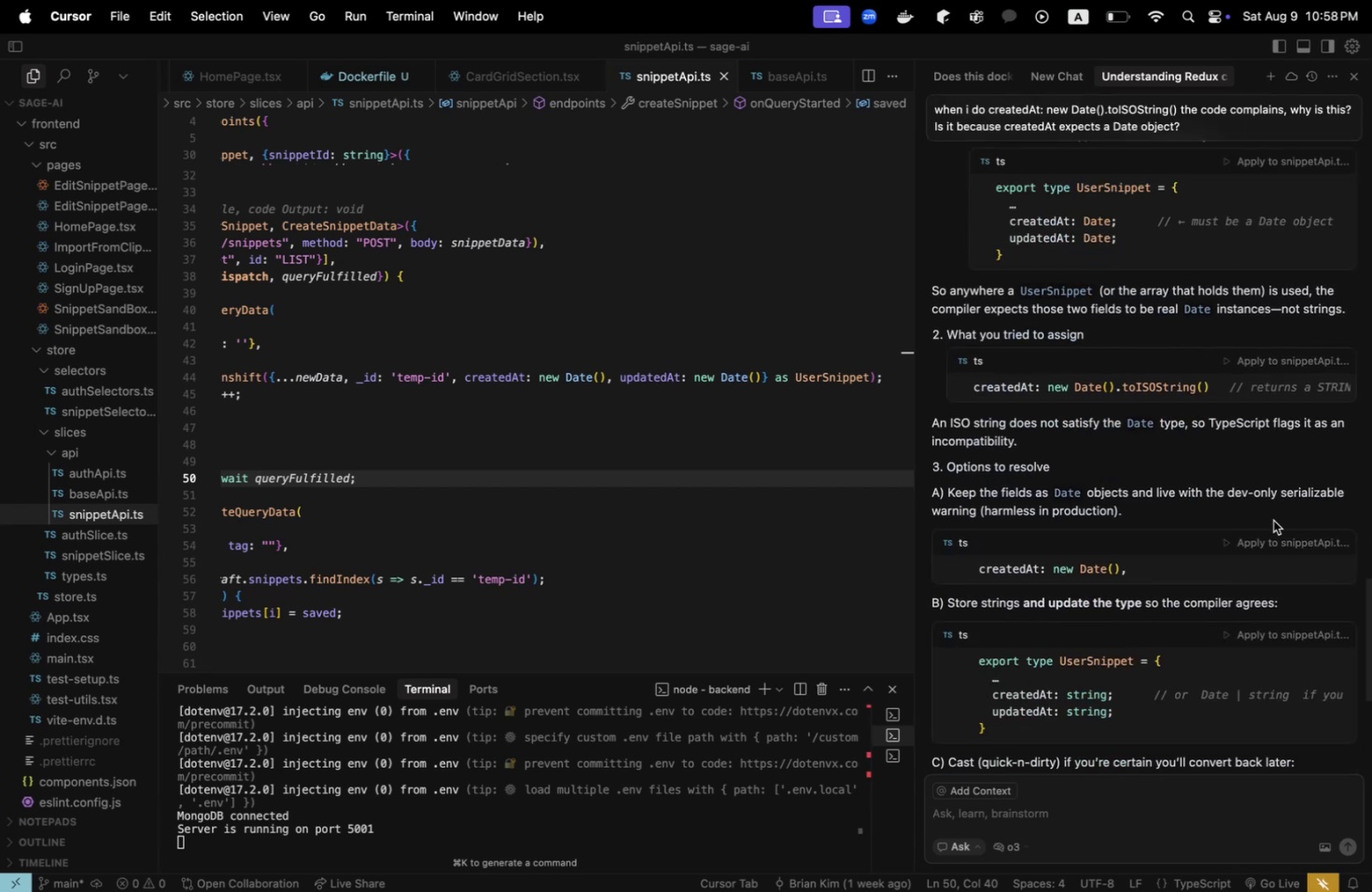 
scroll: coordinate [1191, 553], scroll_direction: down, amount: 4.0
 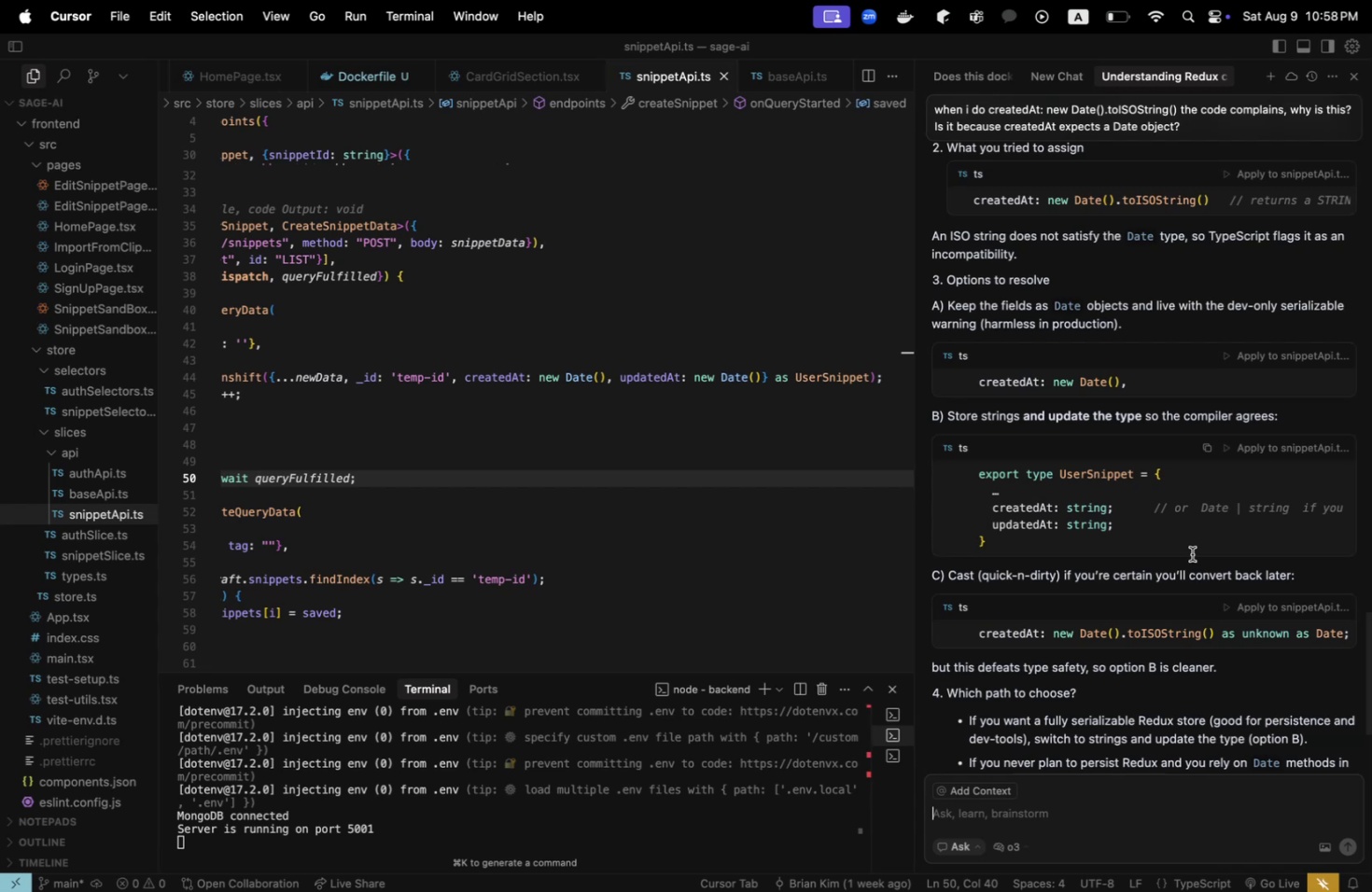 
wait(6.02)
 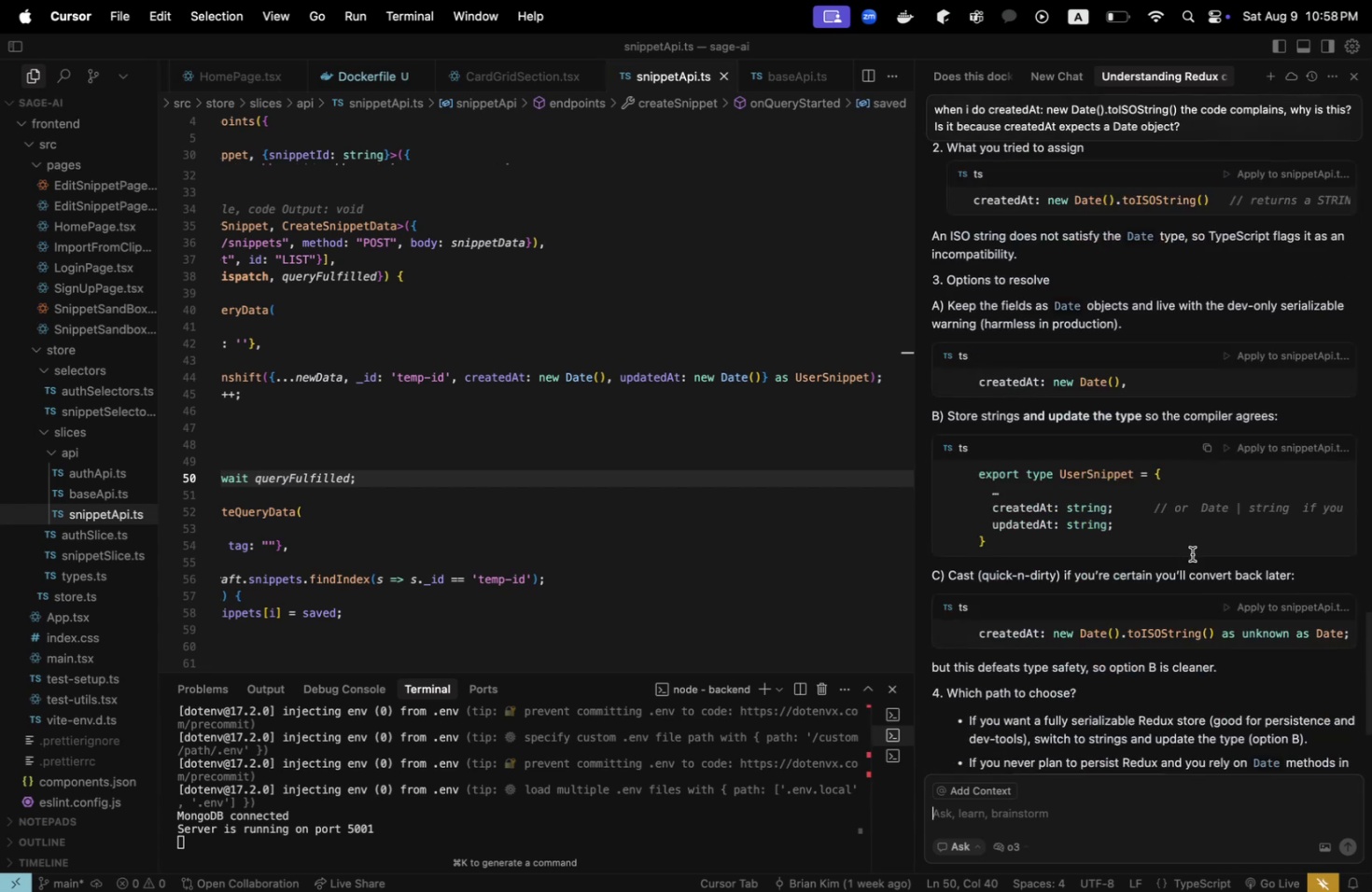 
scroll: coordinate [1191, 553], scroll_direction: down, amount: 2.0
 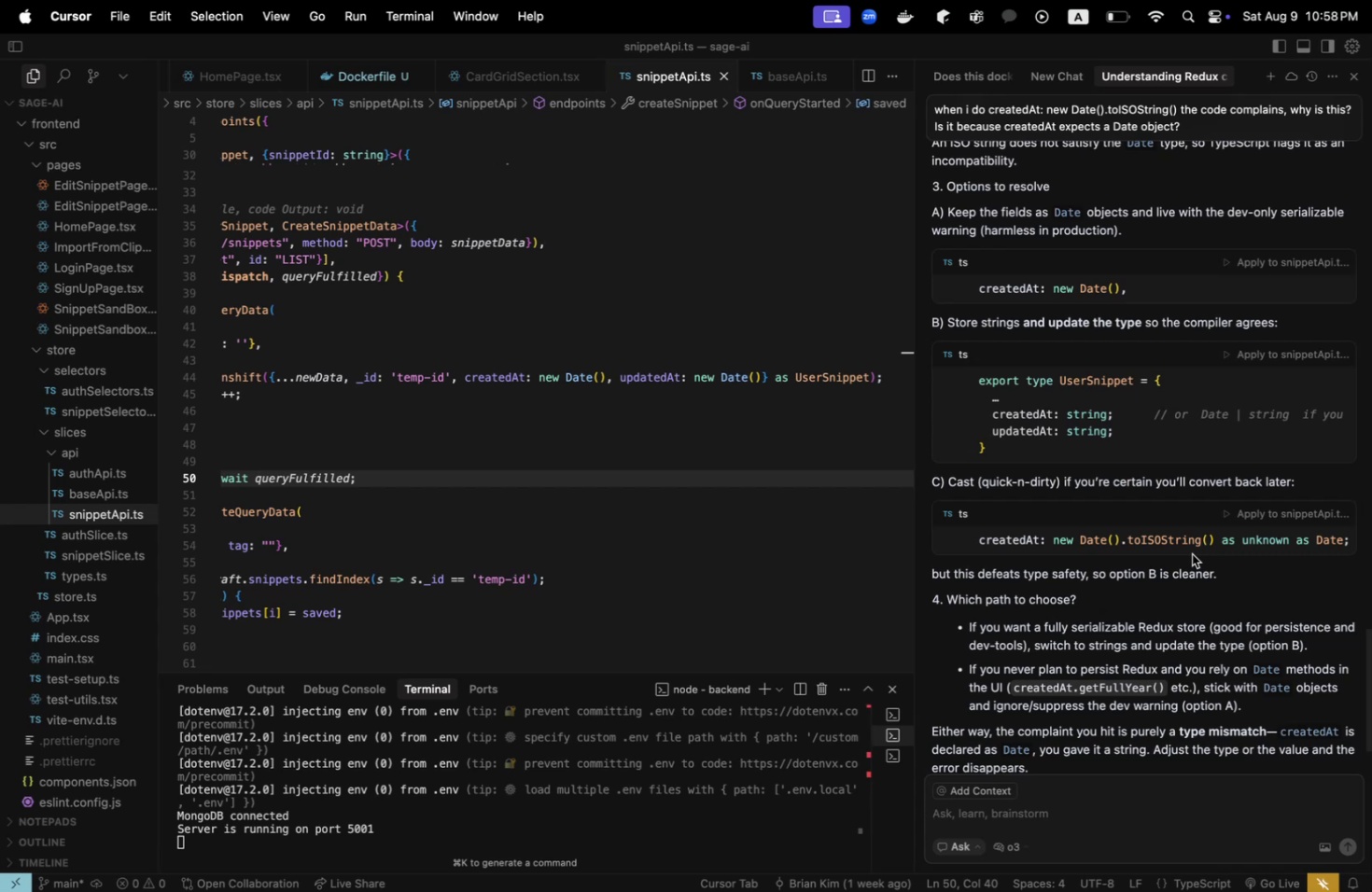 
wait(14.96)
 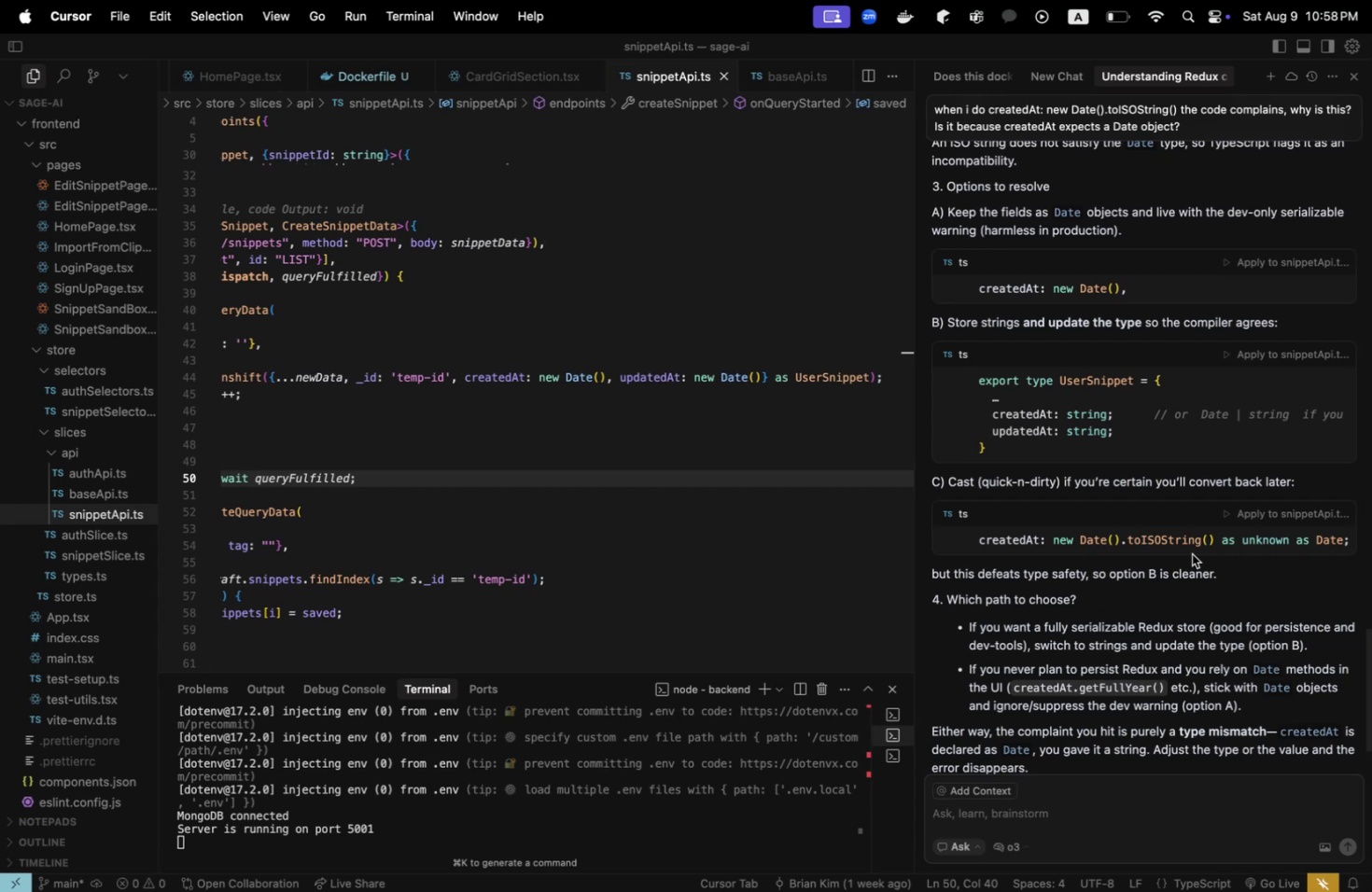 
left_click_drag(start_coordinate=[461, 661], to_coordinate=[302, 675])
 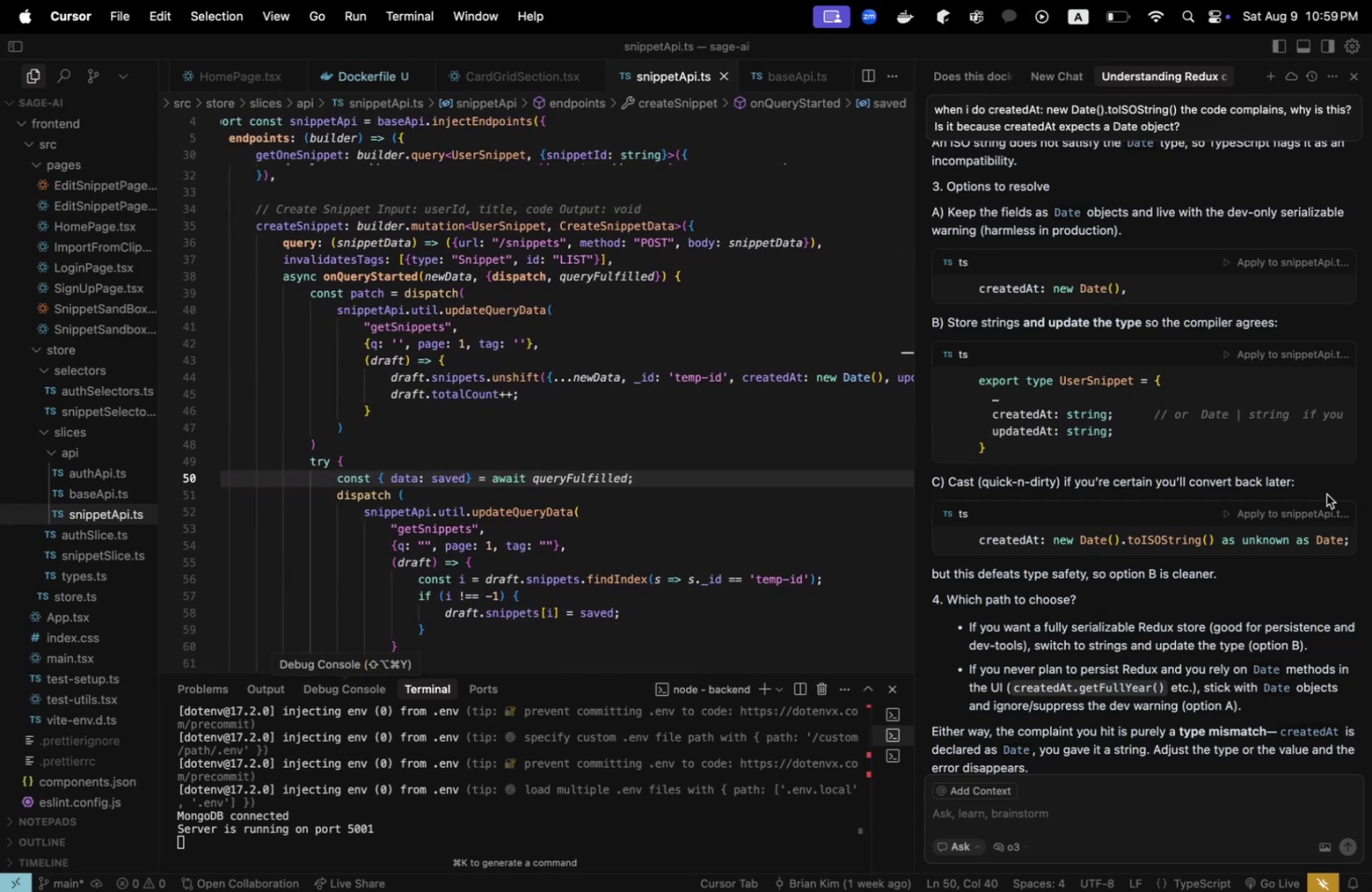 
scroll: coordinate [1371, 484], scroll_direction: down, amount: 9.0
 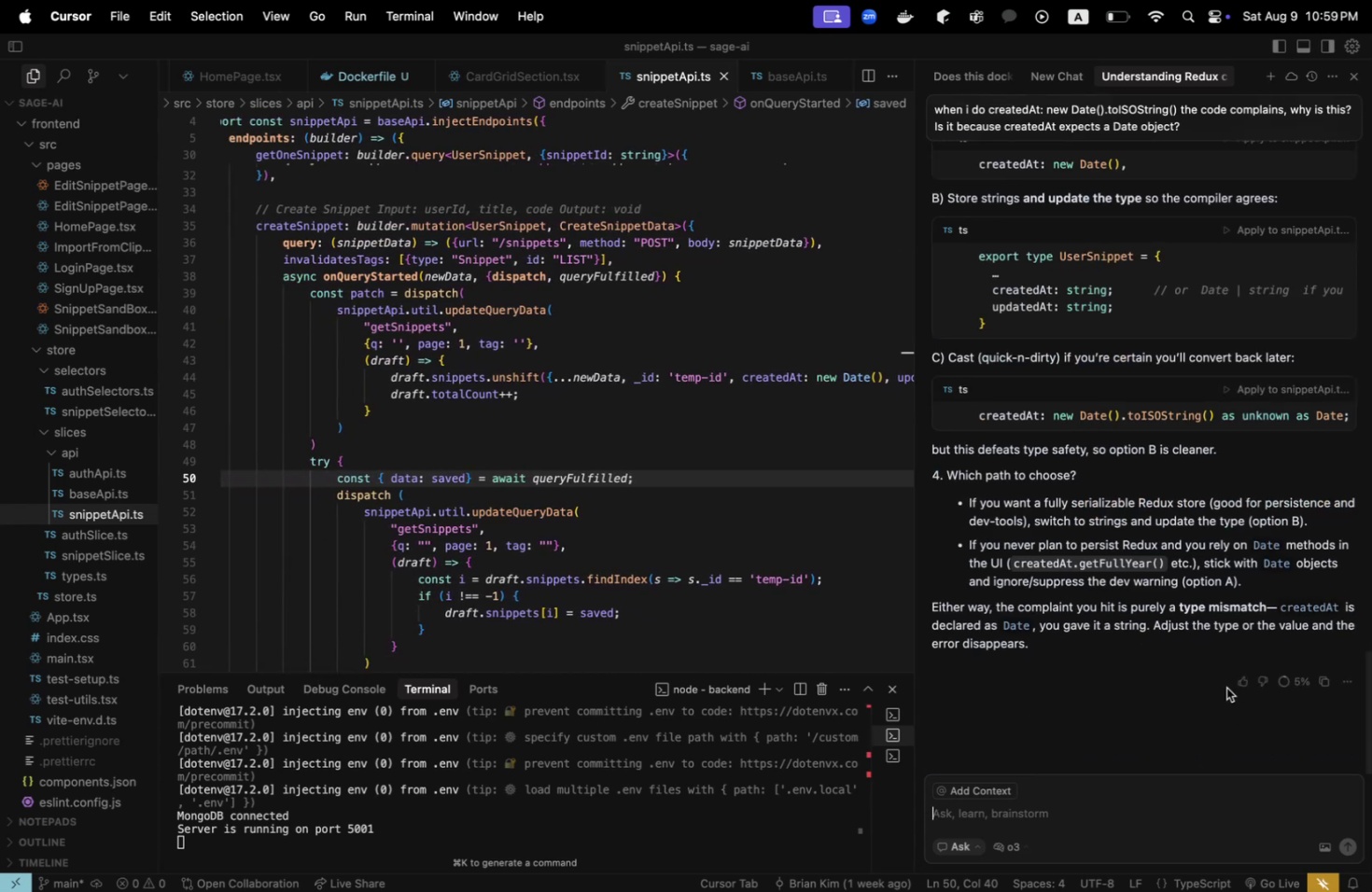 
wait(7.41)
 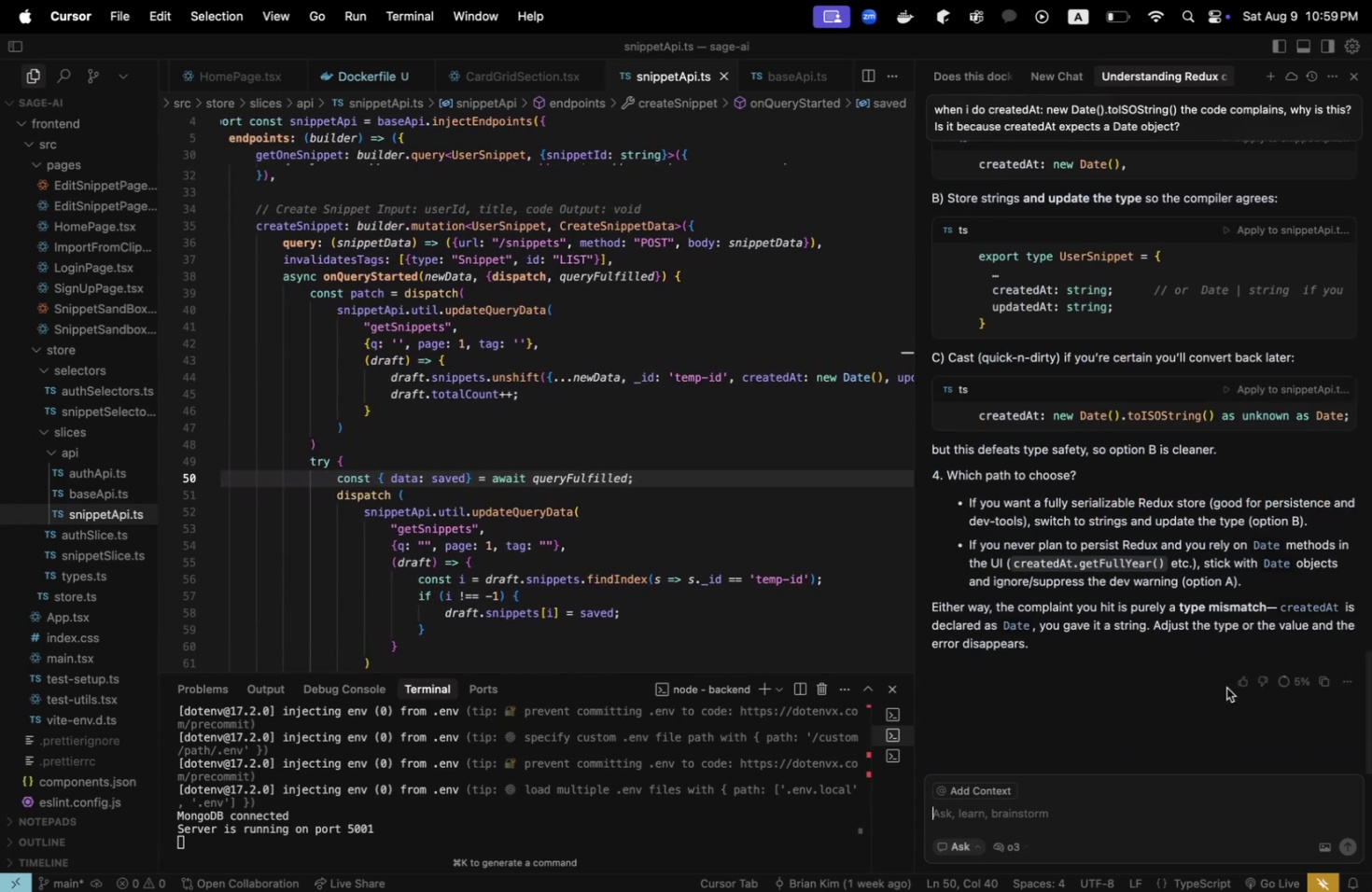 
type(THE BACKLE)
key(Backspace)
key(Backspace)
type(END SENDS A USERSNIPPET WHERE CREATED )
key(Backspace)
type(AT I)
key(Backspace)
key(Backspace)
type(T )
key(Backspace)
key(Backspace)
key(Backspace)
type(T IUS A)
key(Backspace)
key(Backspace)
key(Backspace)
key(Backspace)
type(S A DATE OBJECT THOUGH> THEN< WOULD IT BE VIABLE TO GO FORWARD WITH OPTION BE? WOULDN)
key(Backspace)
key(Backspace)
type(D THIS E)
key(Backspace)
type(RESUILT IN ANOTHER TYPE MISAMTCH)
key(Backspace)
key(Backspace)
key(Backspace)
key(Backspace)
key(Backspace)
type(MATCH?)
 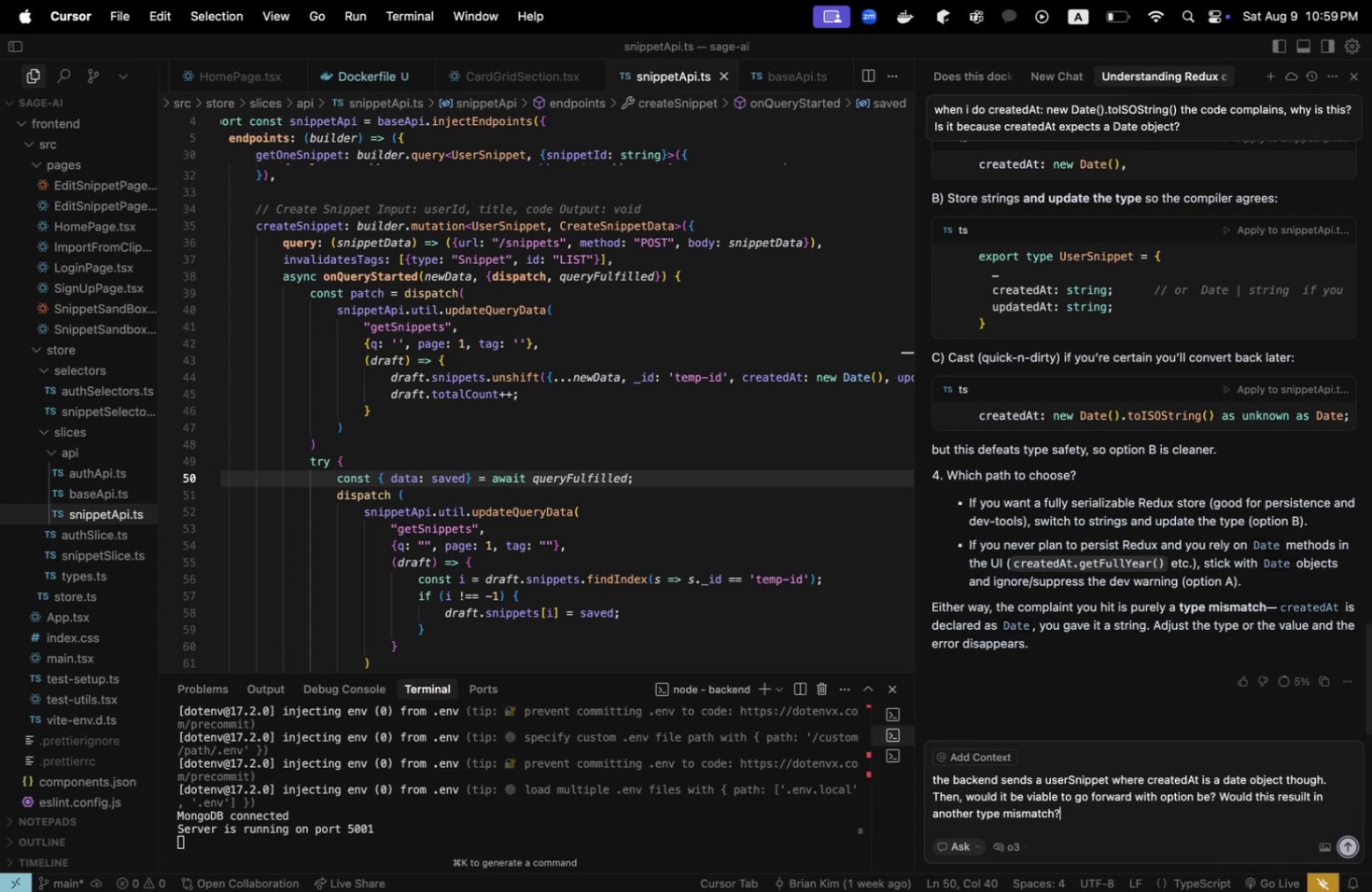 
left_click([990, 749])
 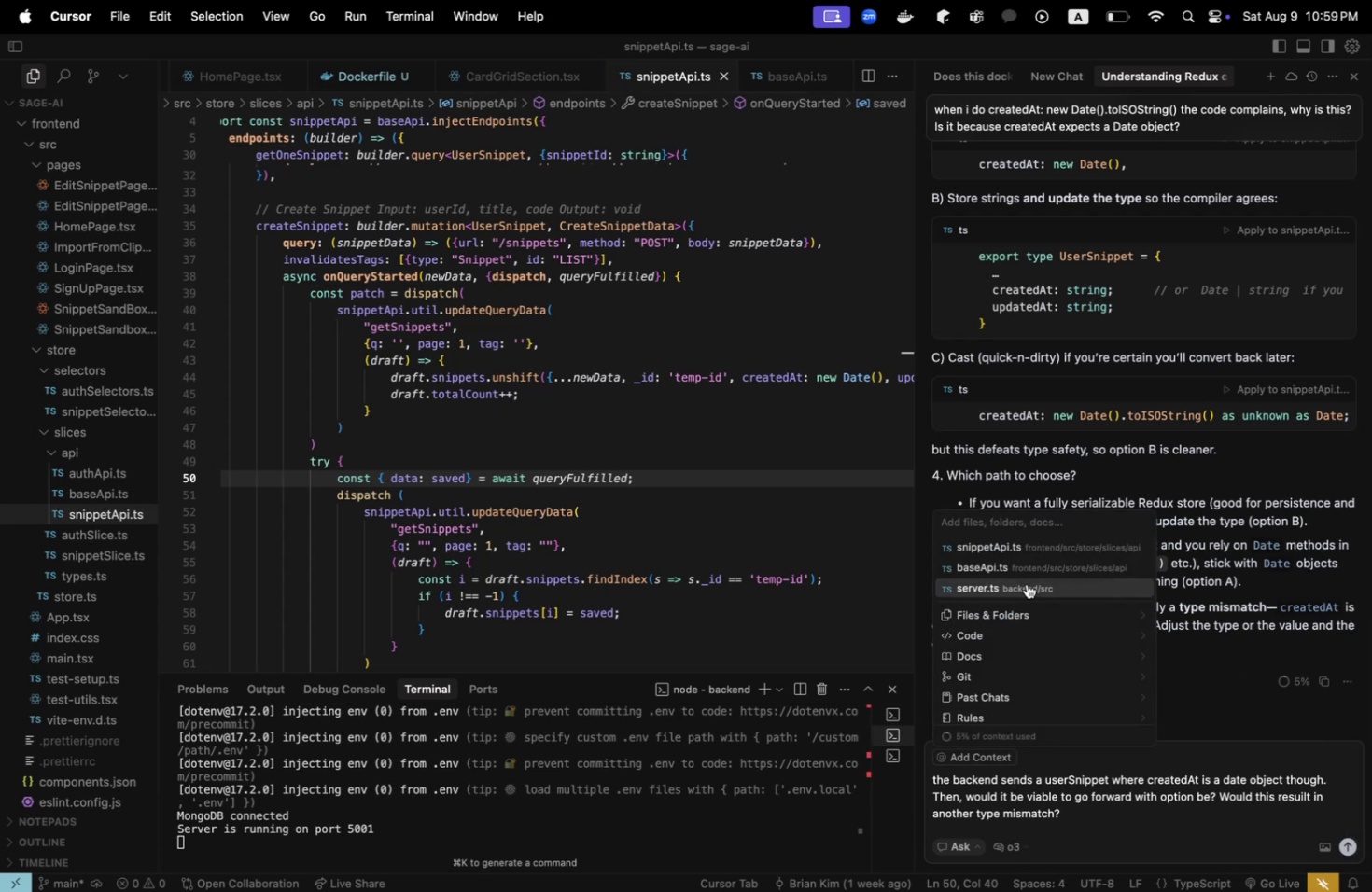 
type(SNIPPET)
 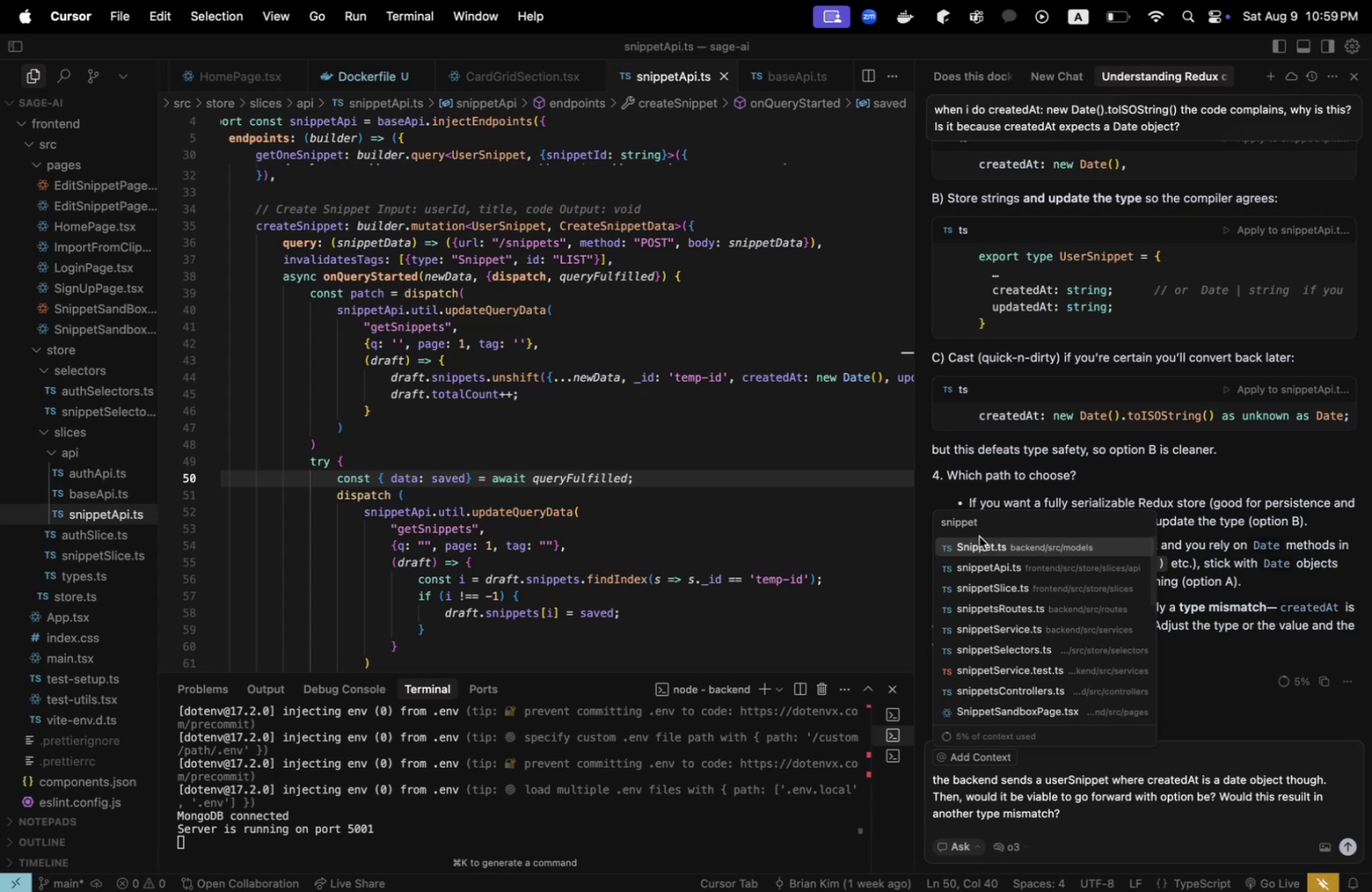 
double_click([982, 548])
 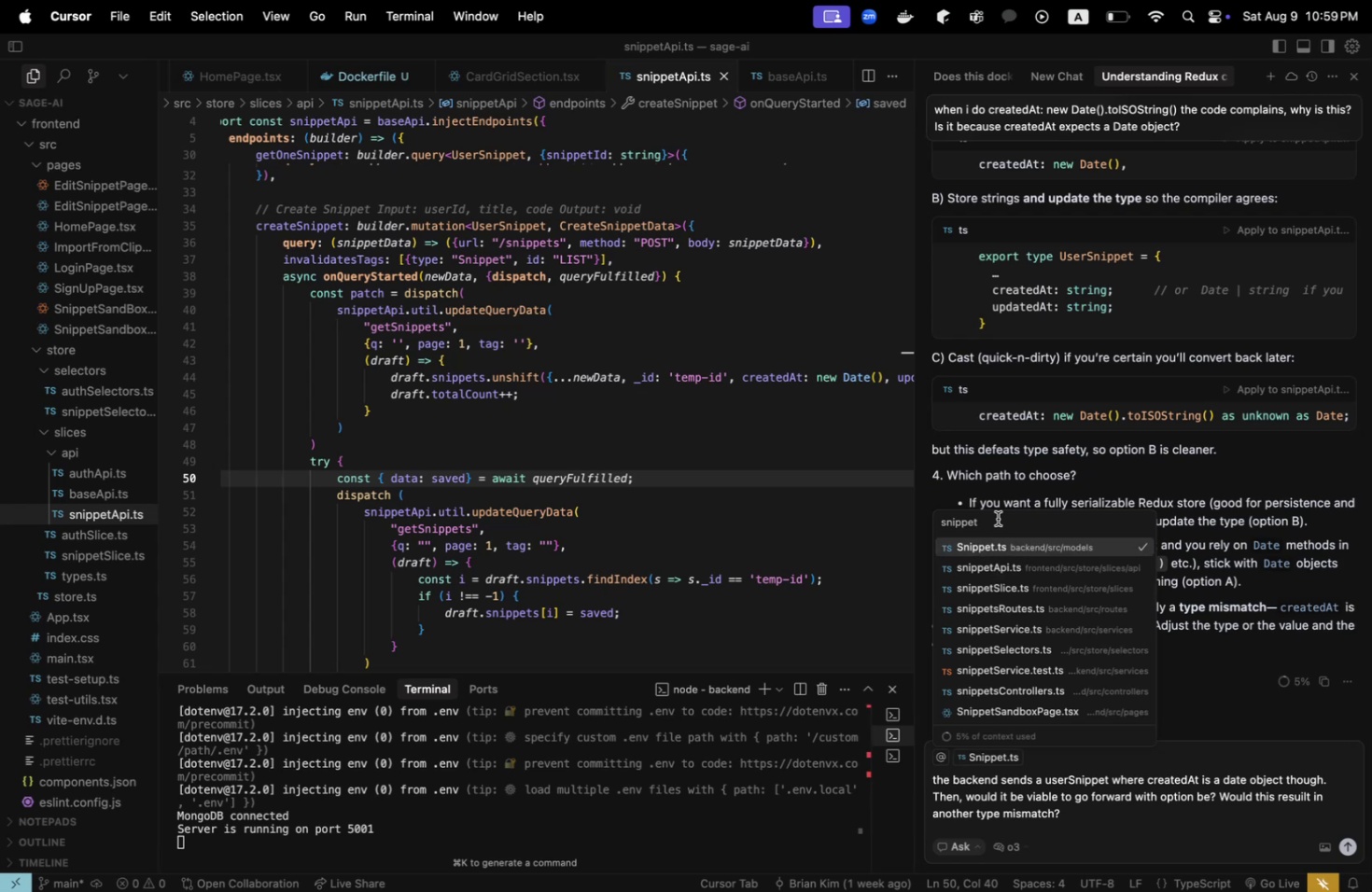 
double_click([997, 518])
 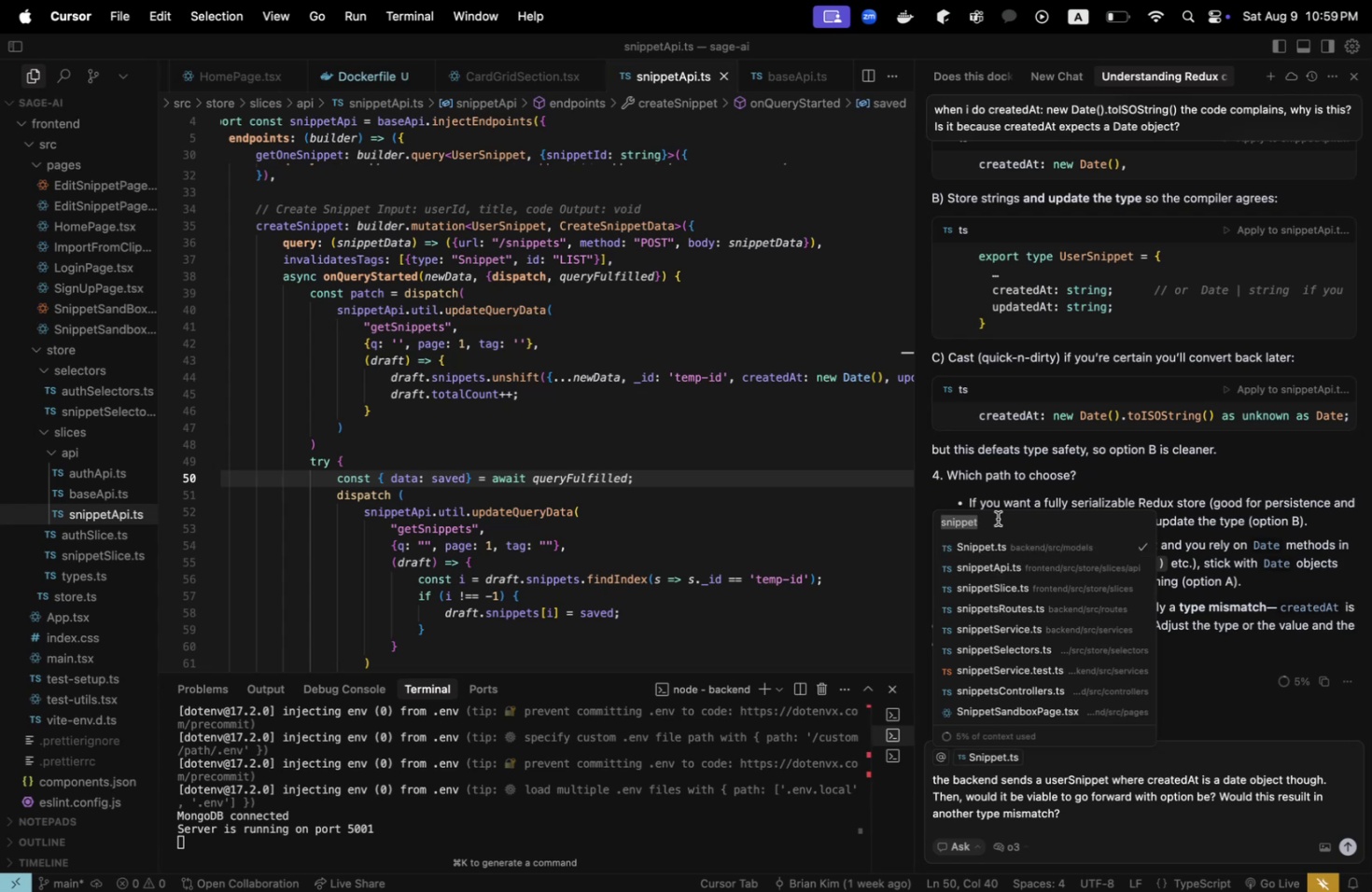 
key(Shift+Backspace)
 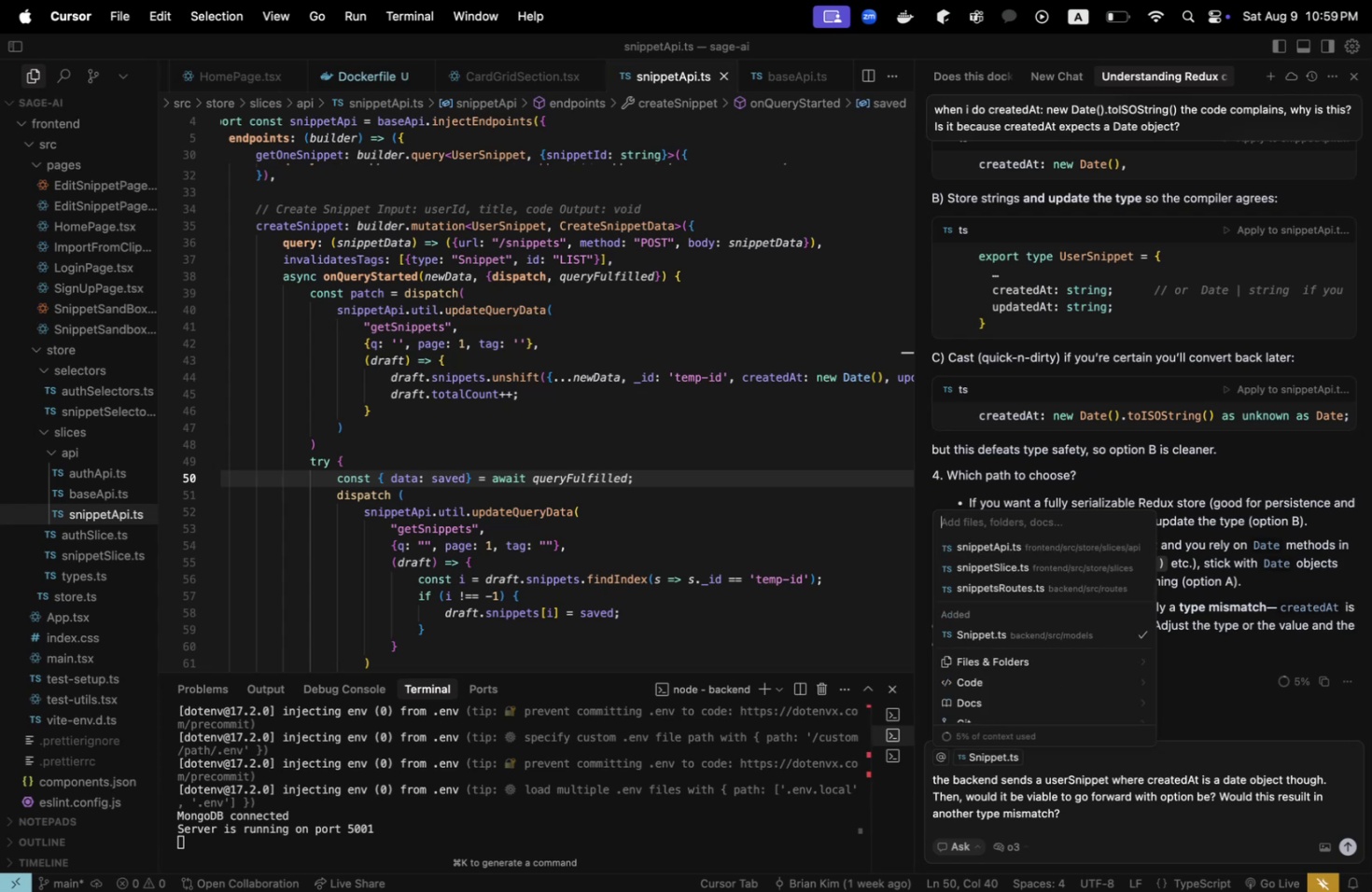 
key(Shift+Slash)
 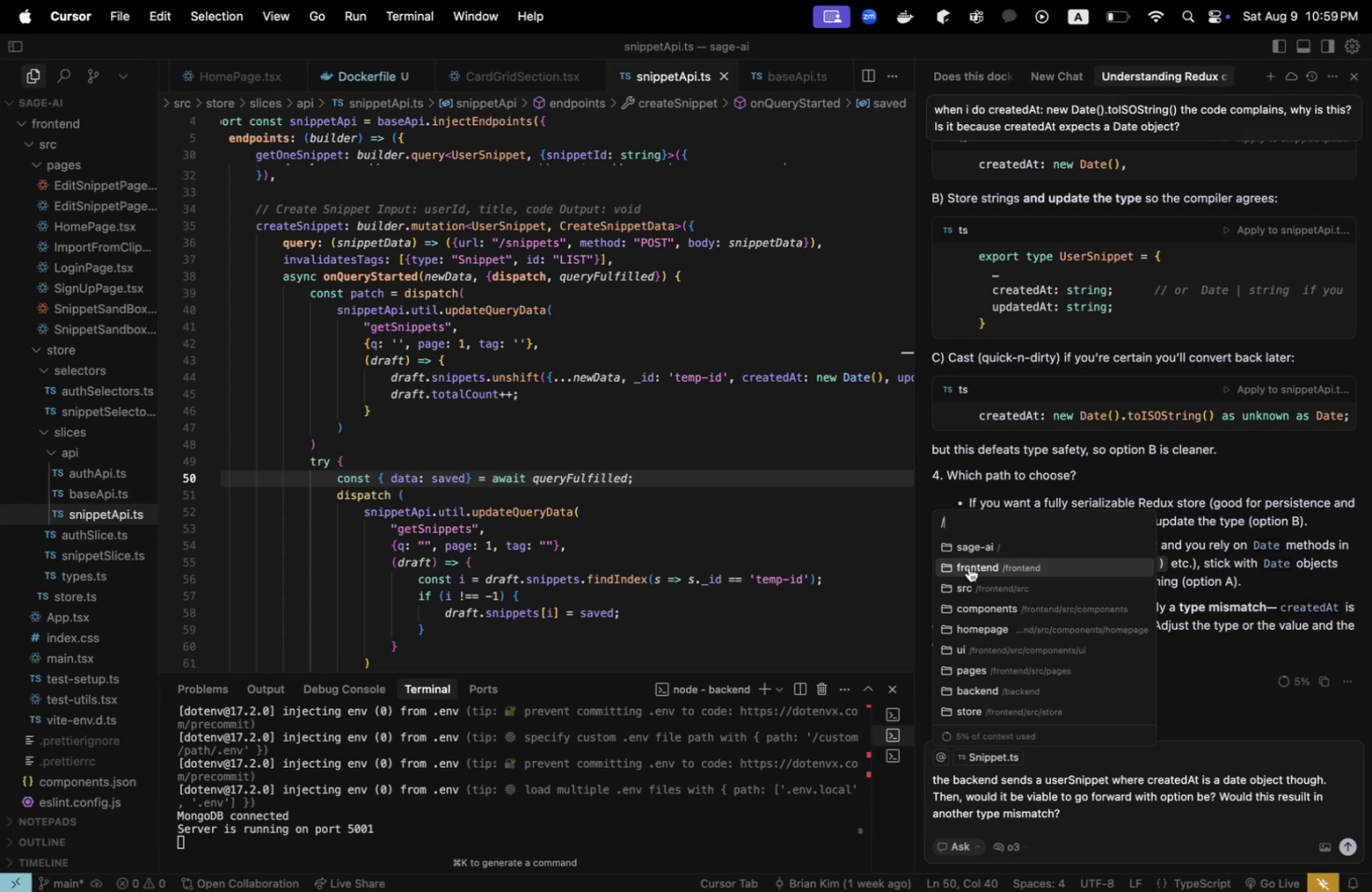 
left_click([967, 551])
 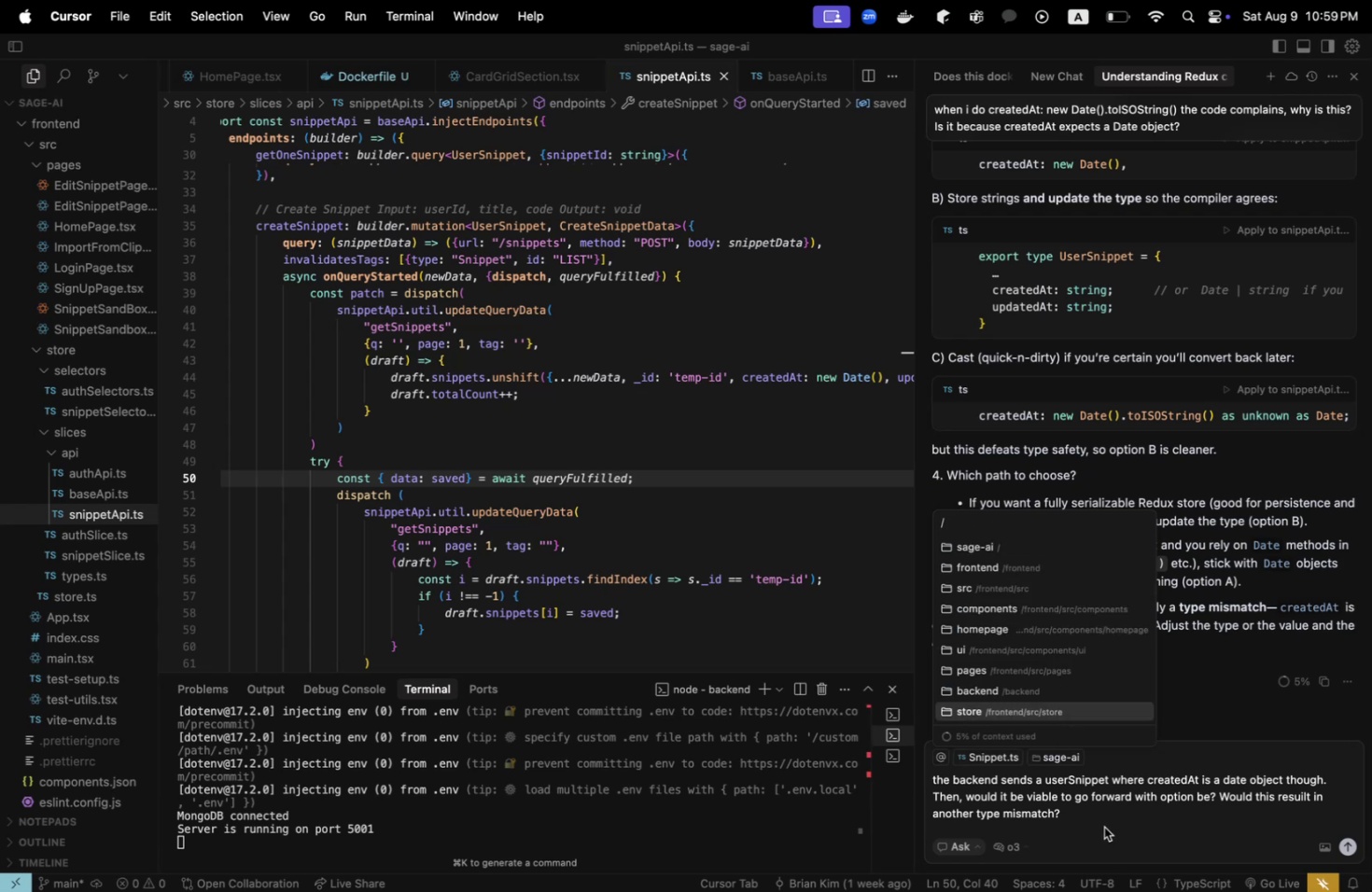 
double_click([1107, 817])
 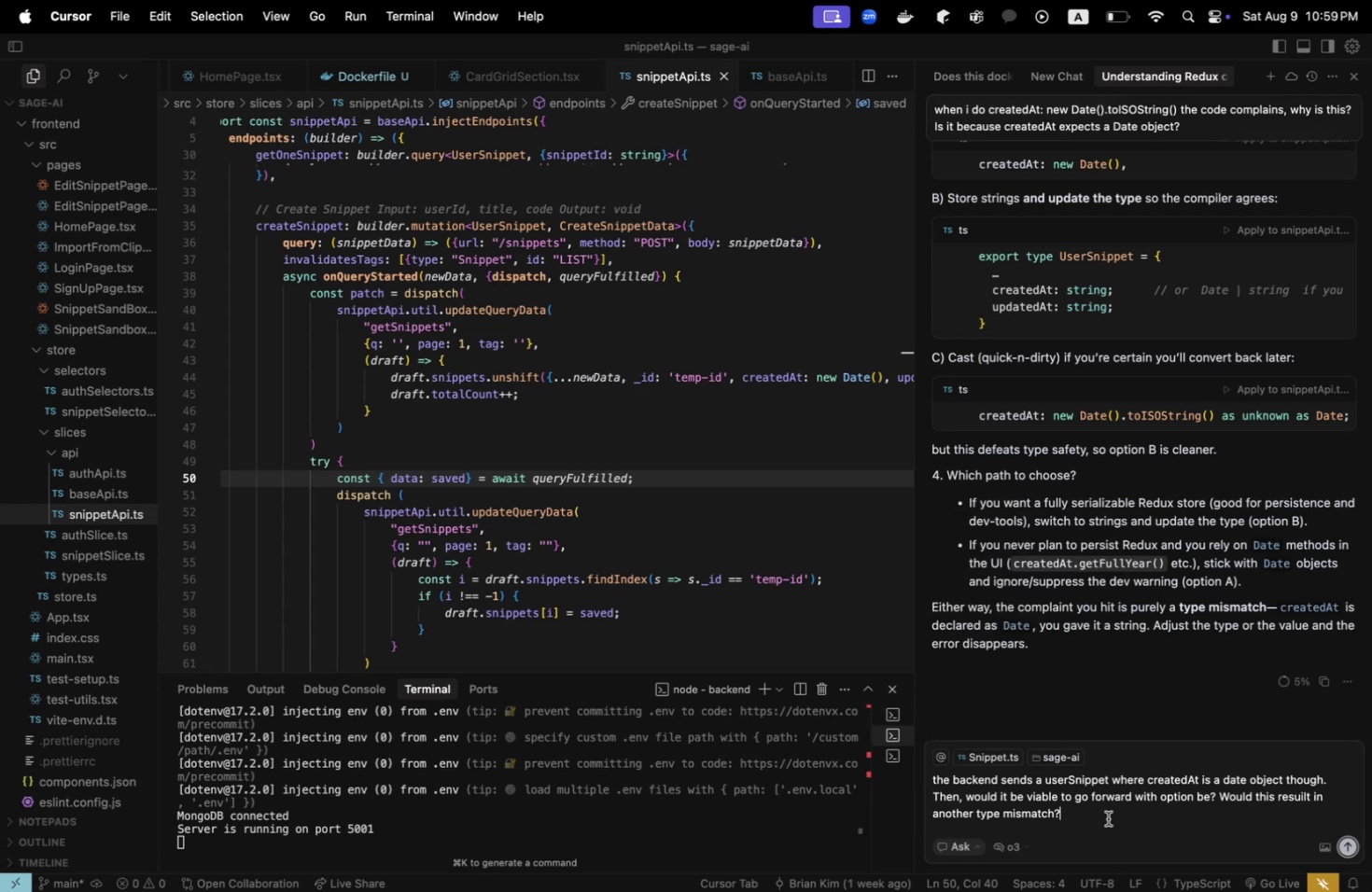 
key(Shift+Enter)
 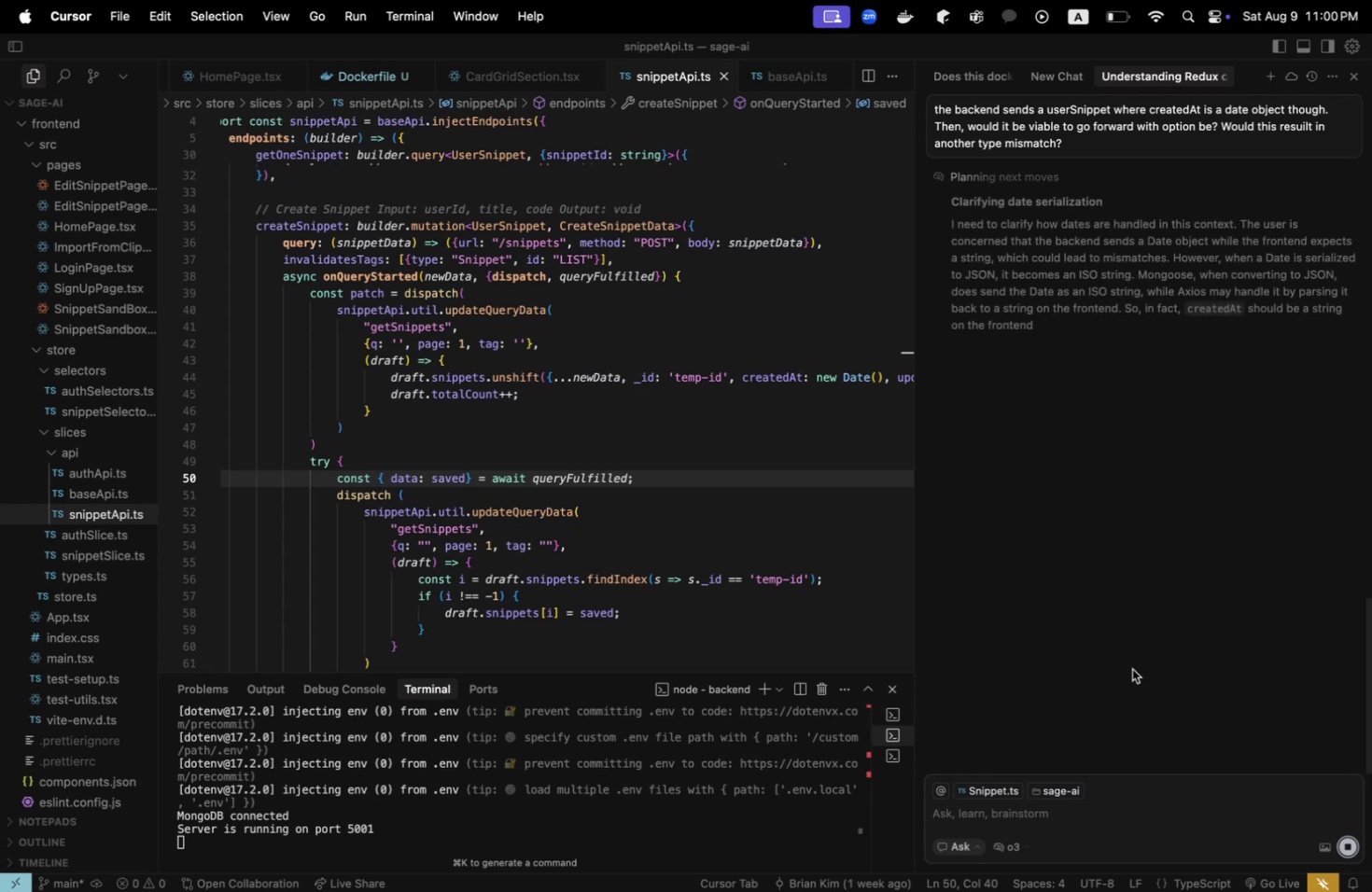 
wait(10.79)
 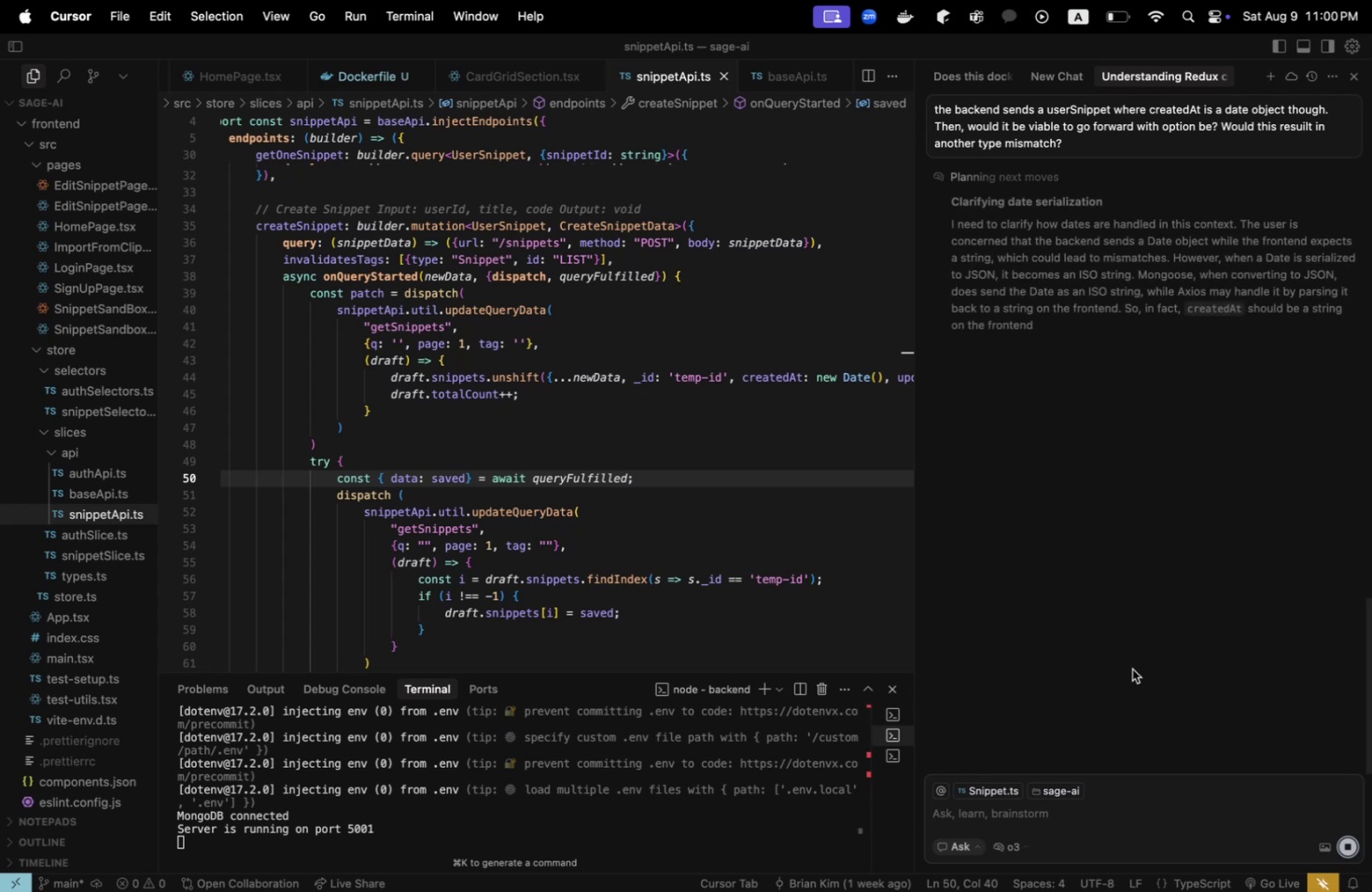 
scroll: coordinate [1131, 668], scroll_direction: up, amount: 4.0
 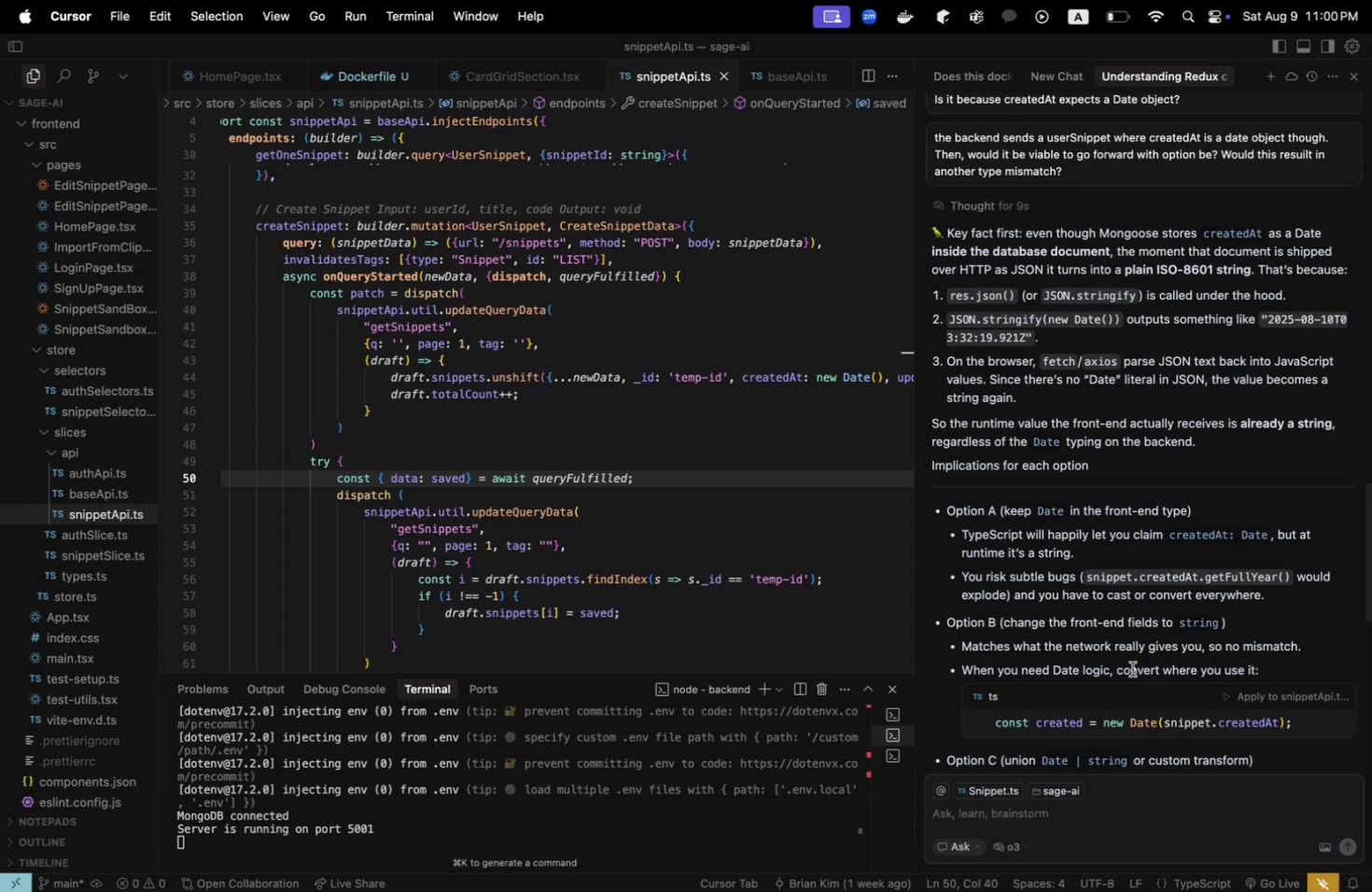 
wait(13.74)
 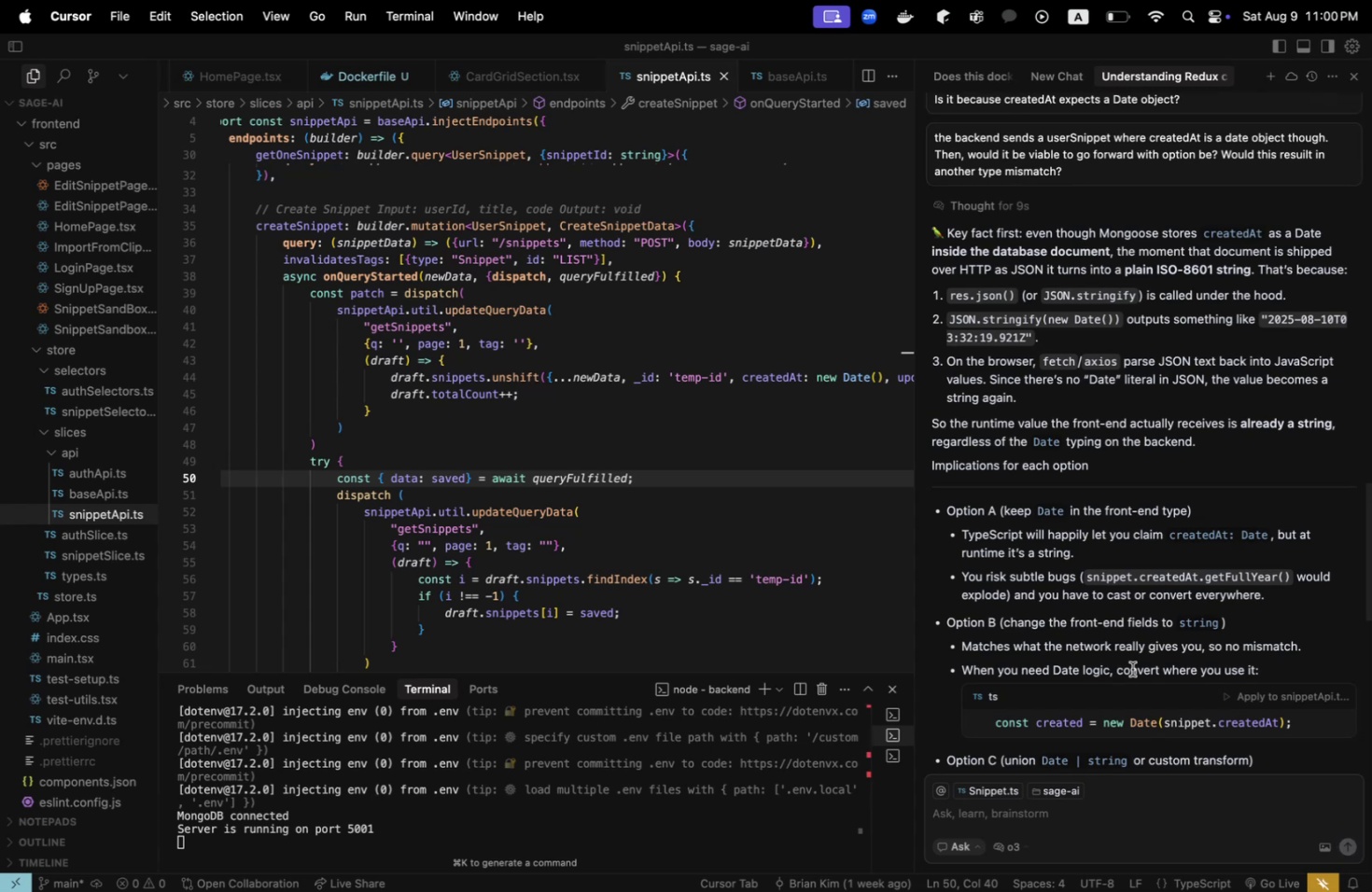 
scroll: coordinate [1096, 528], scroll_direction: down, amount: 3.0
 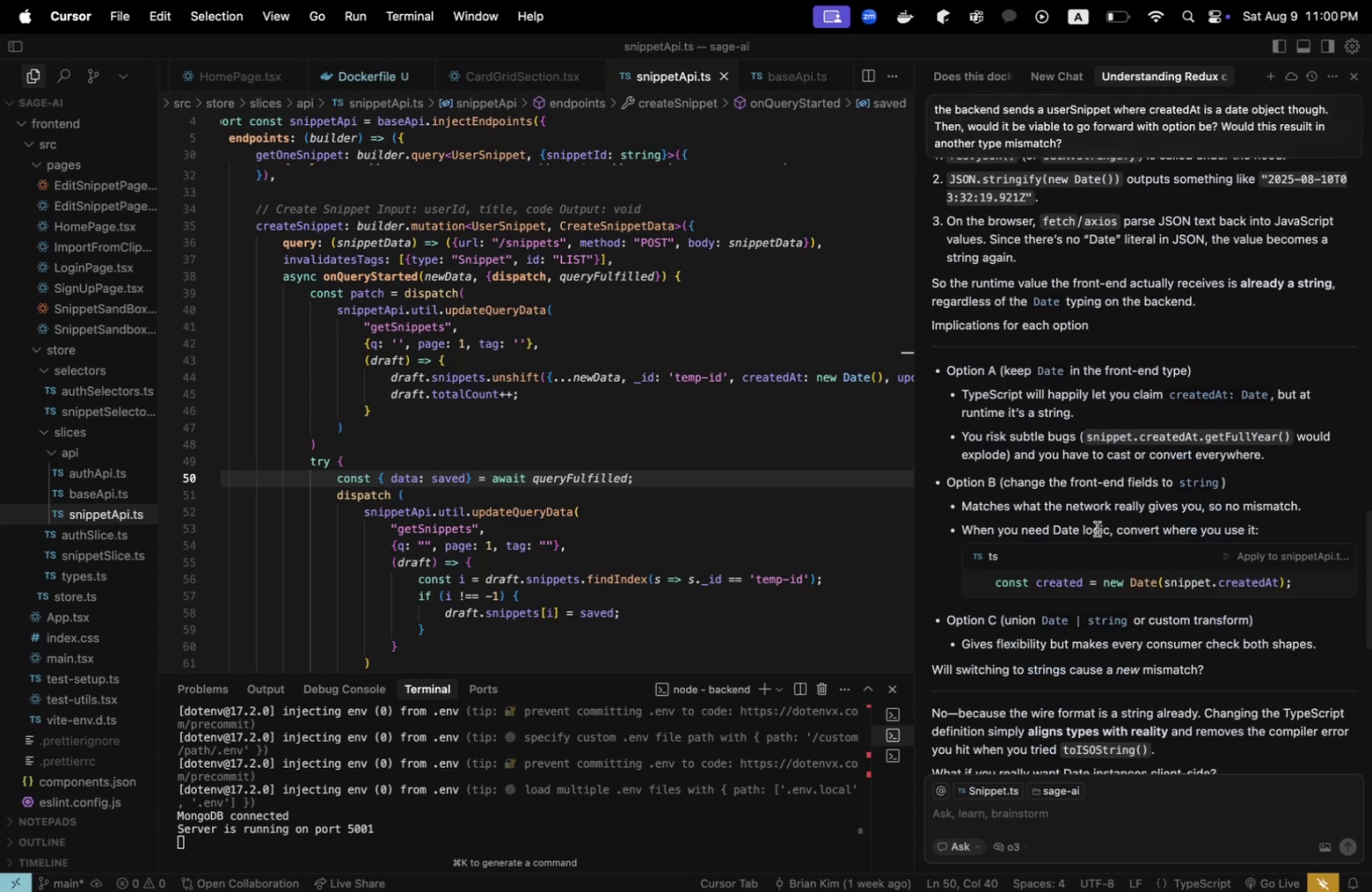 
wait(5.98)
 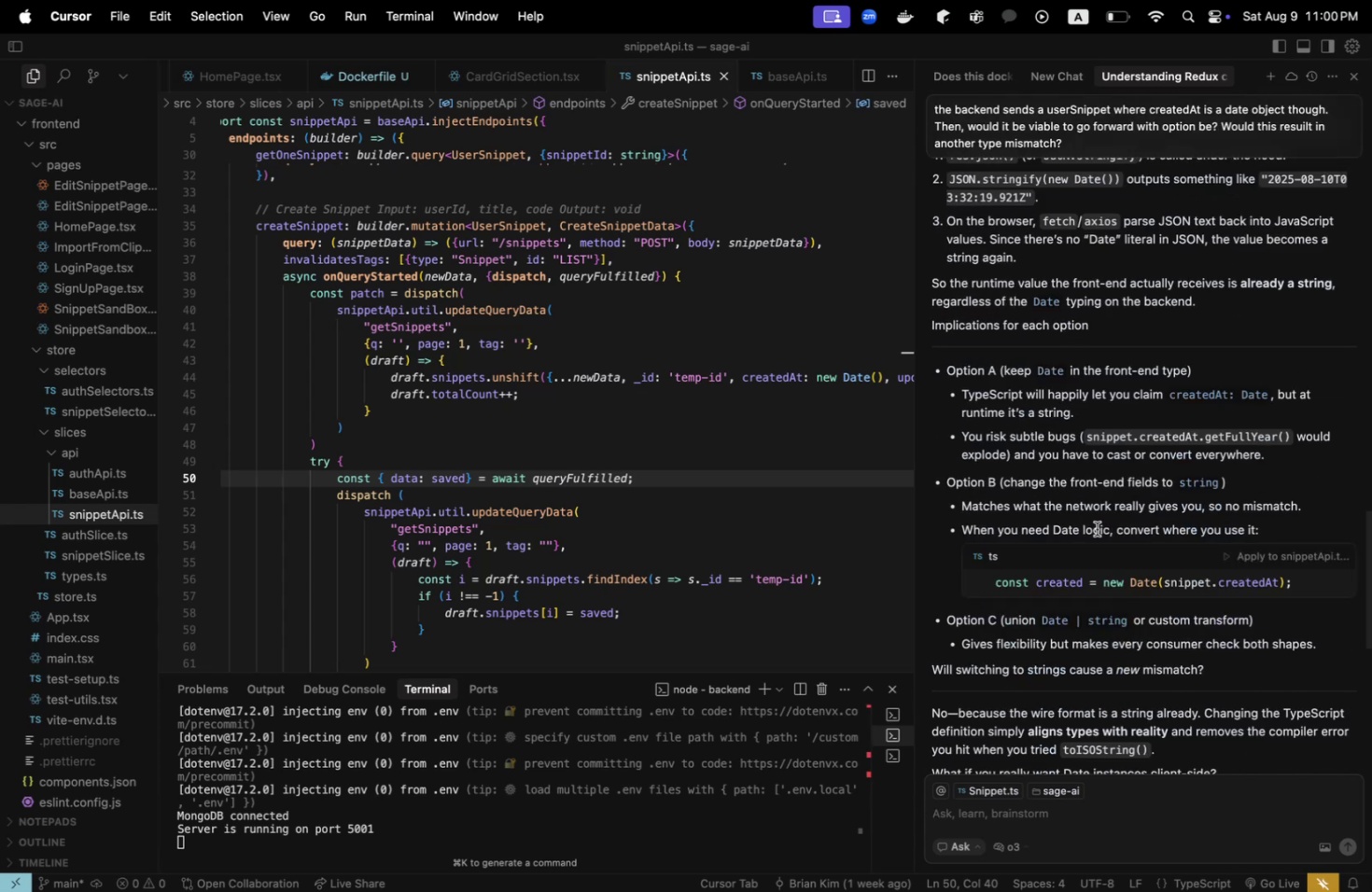 
scroll: coordinate [1060, 533], scroll_direction: down, amount: 2.0
 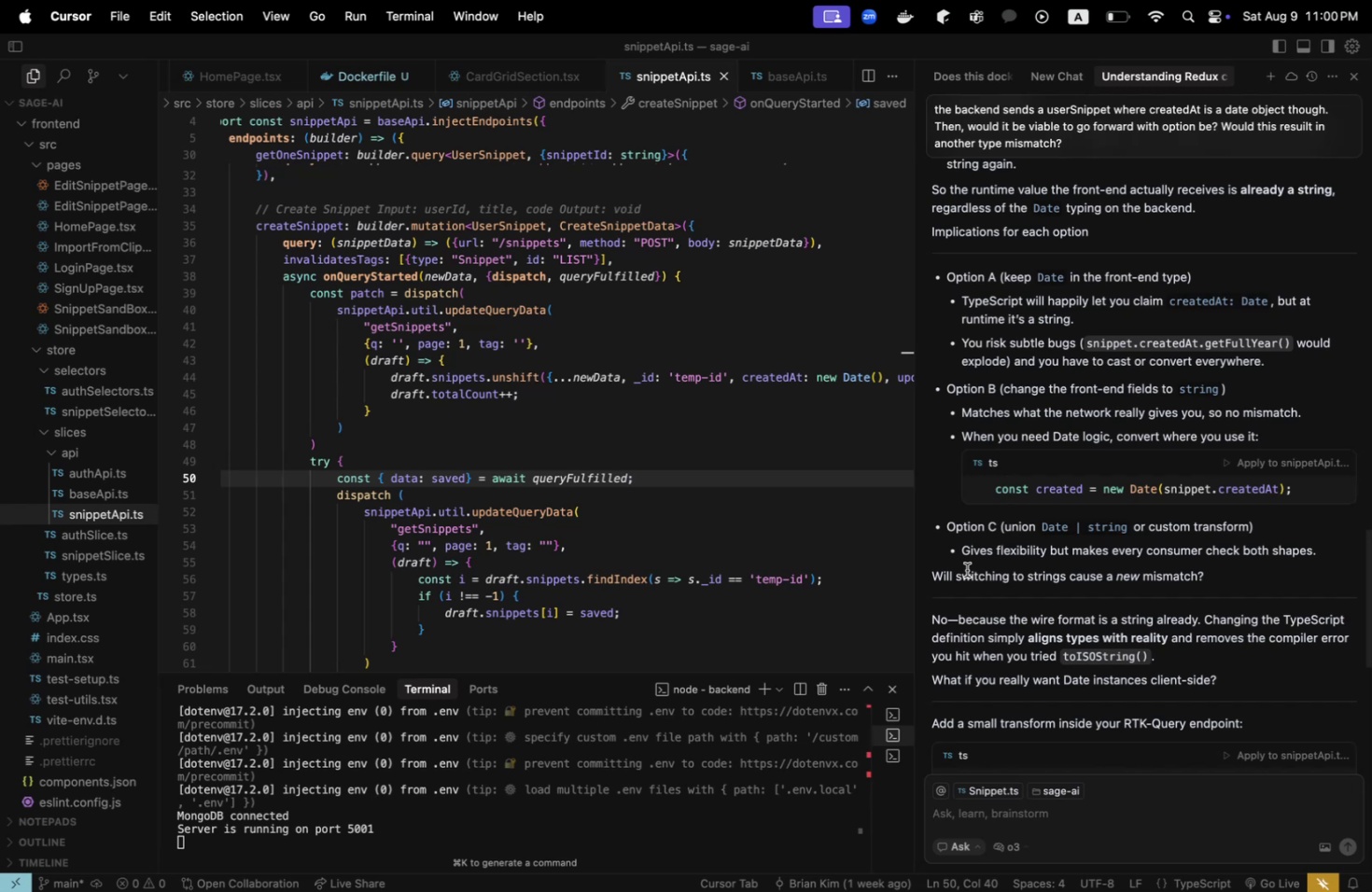 
wait(10.03)
 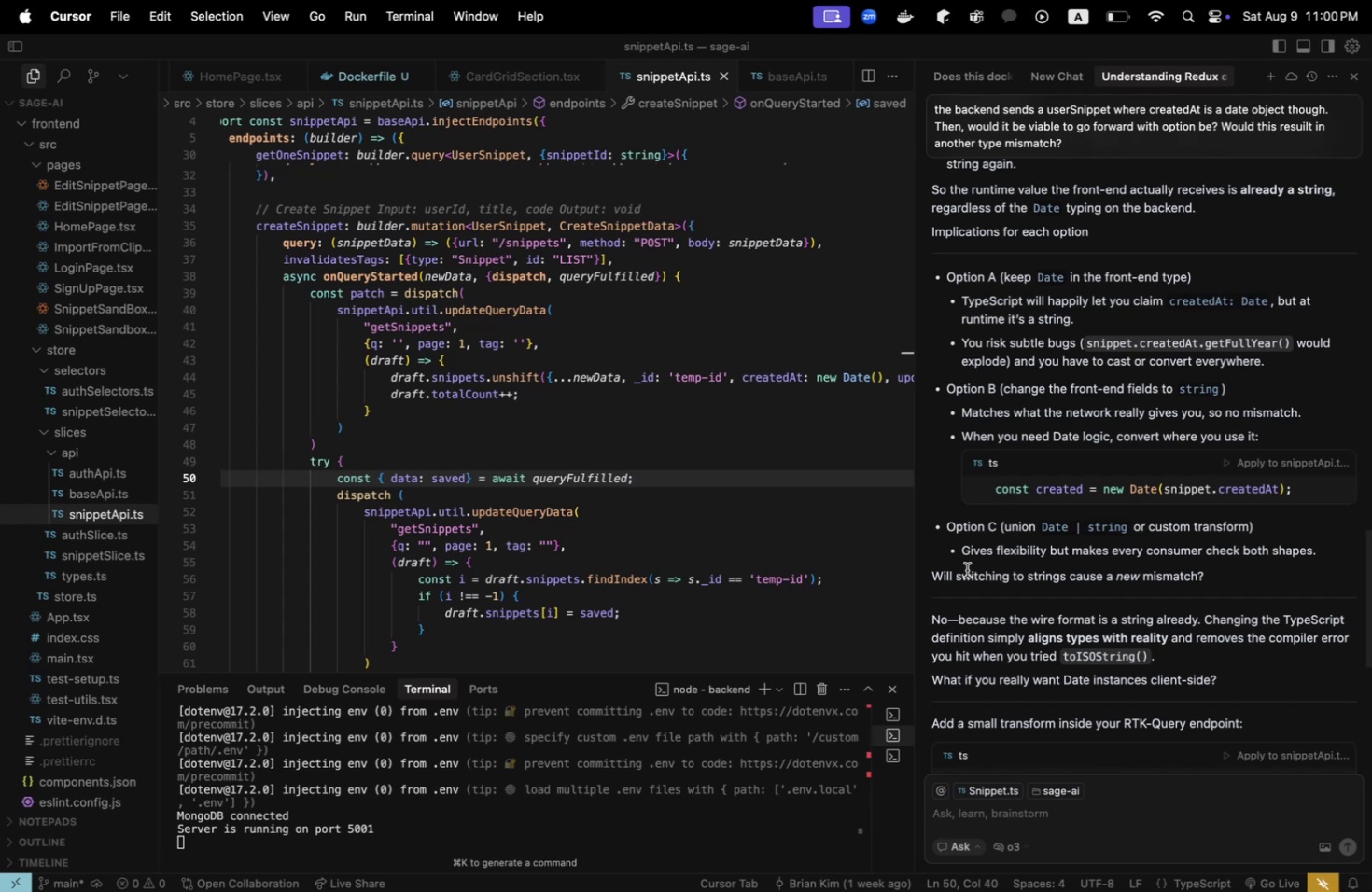 
scroll: coordinate [944, 564], scroll_direction: down, amount: 2.0
 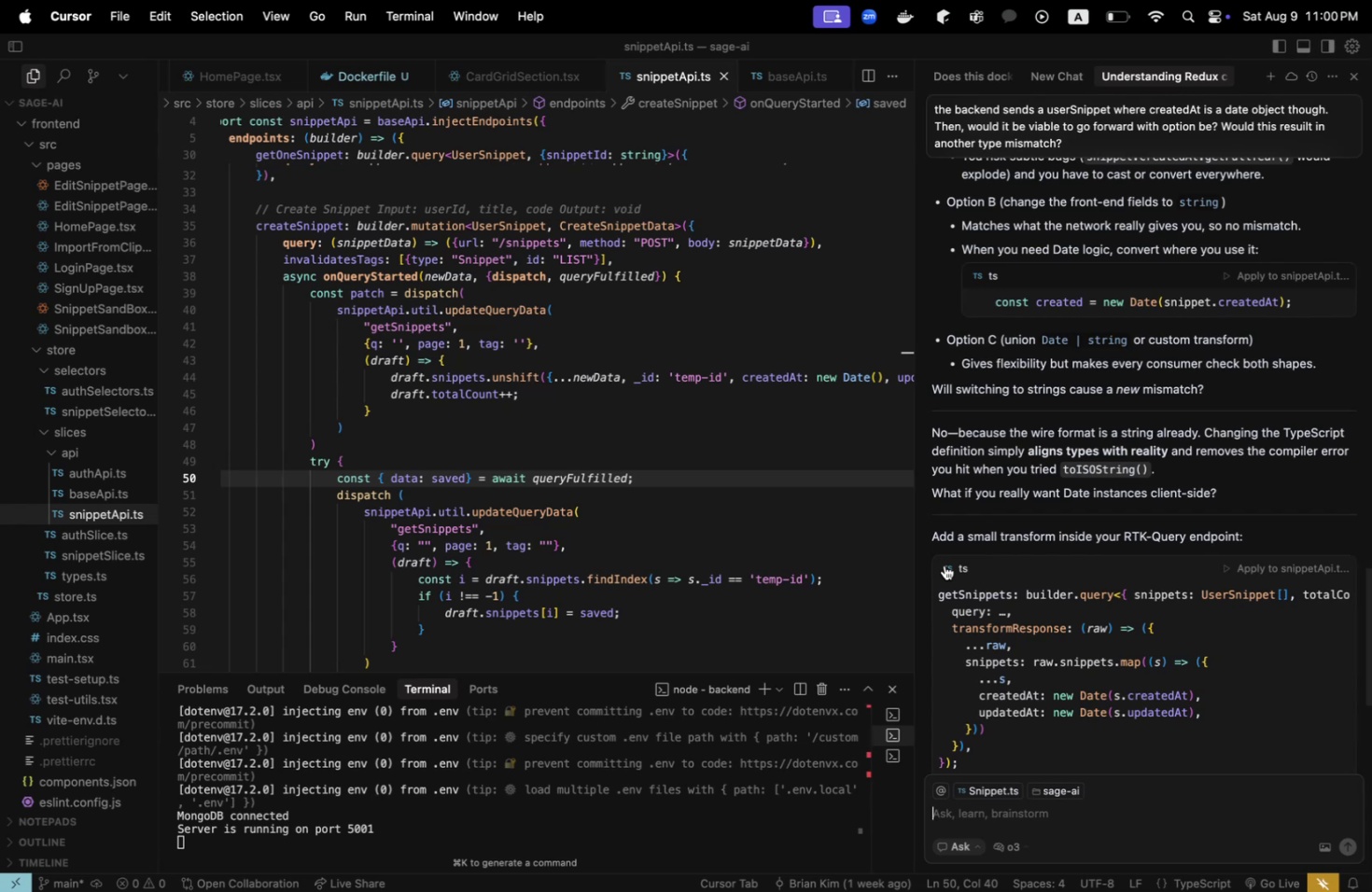 
wait(8.28)
 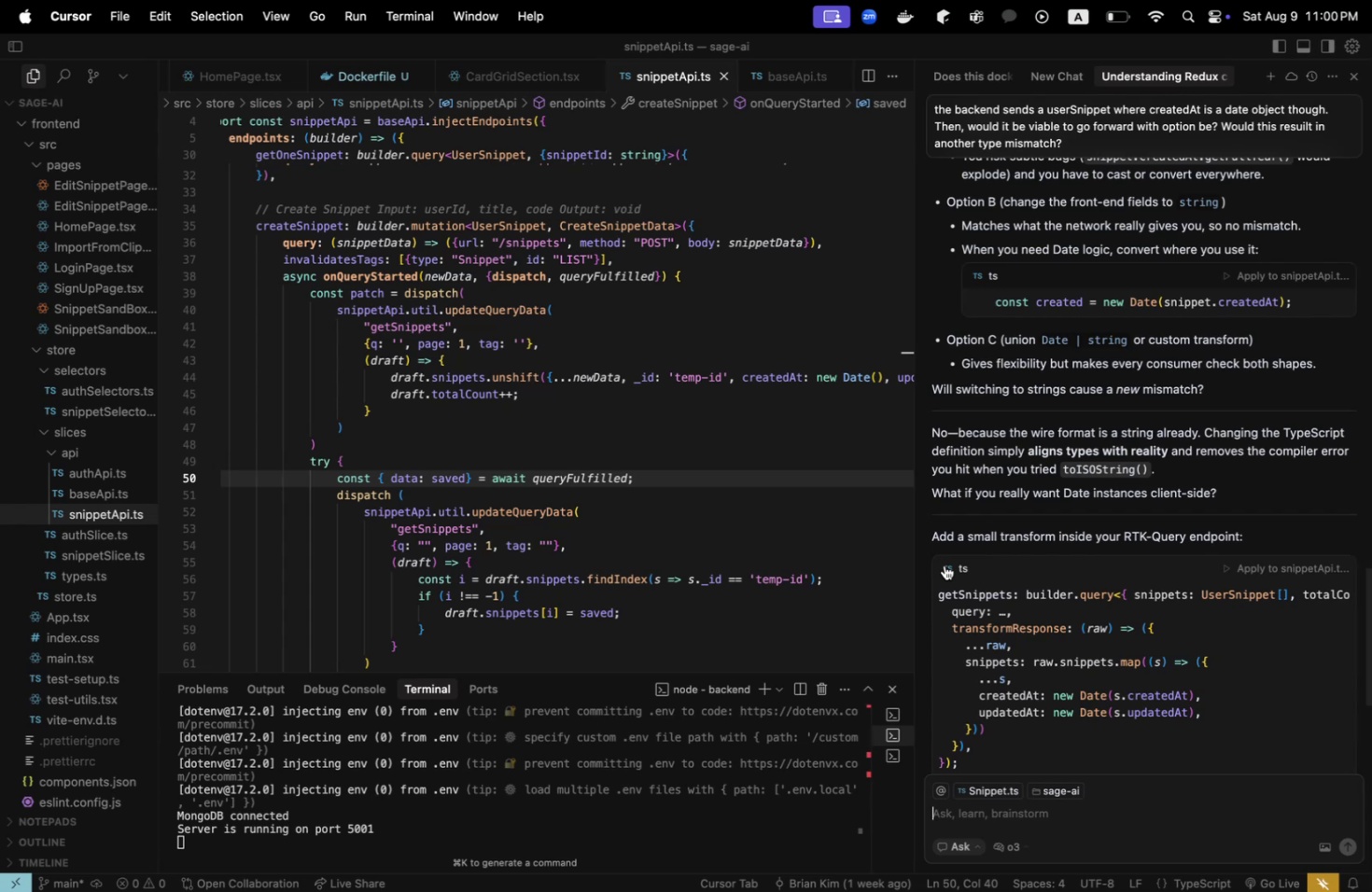 
key(Meta+Shift+CommandLeft)
 